 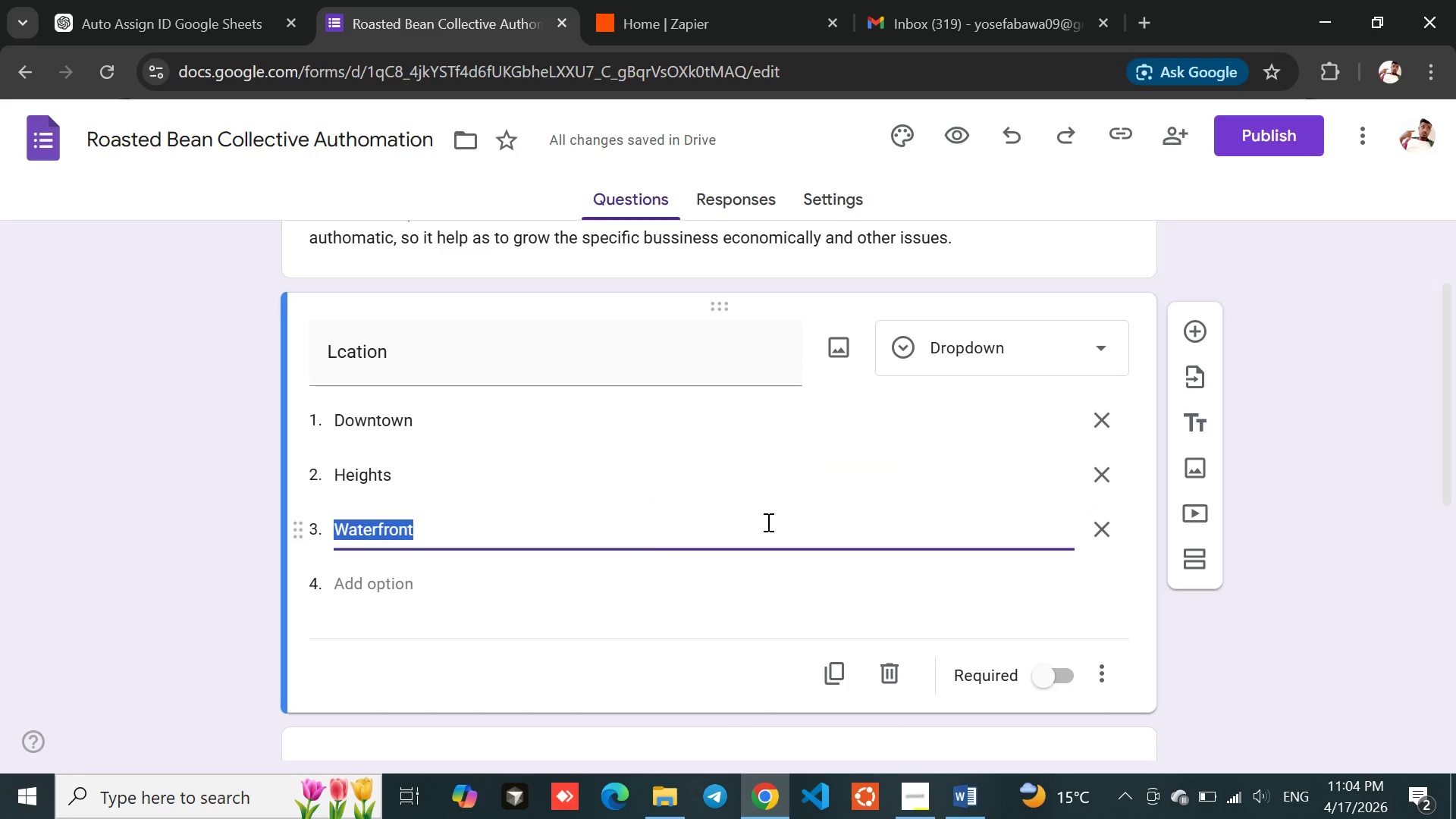 
left_click([749, 204])
 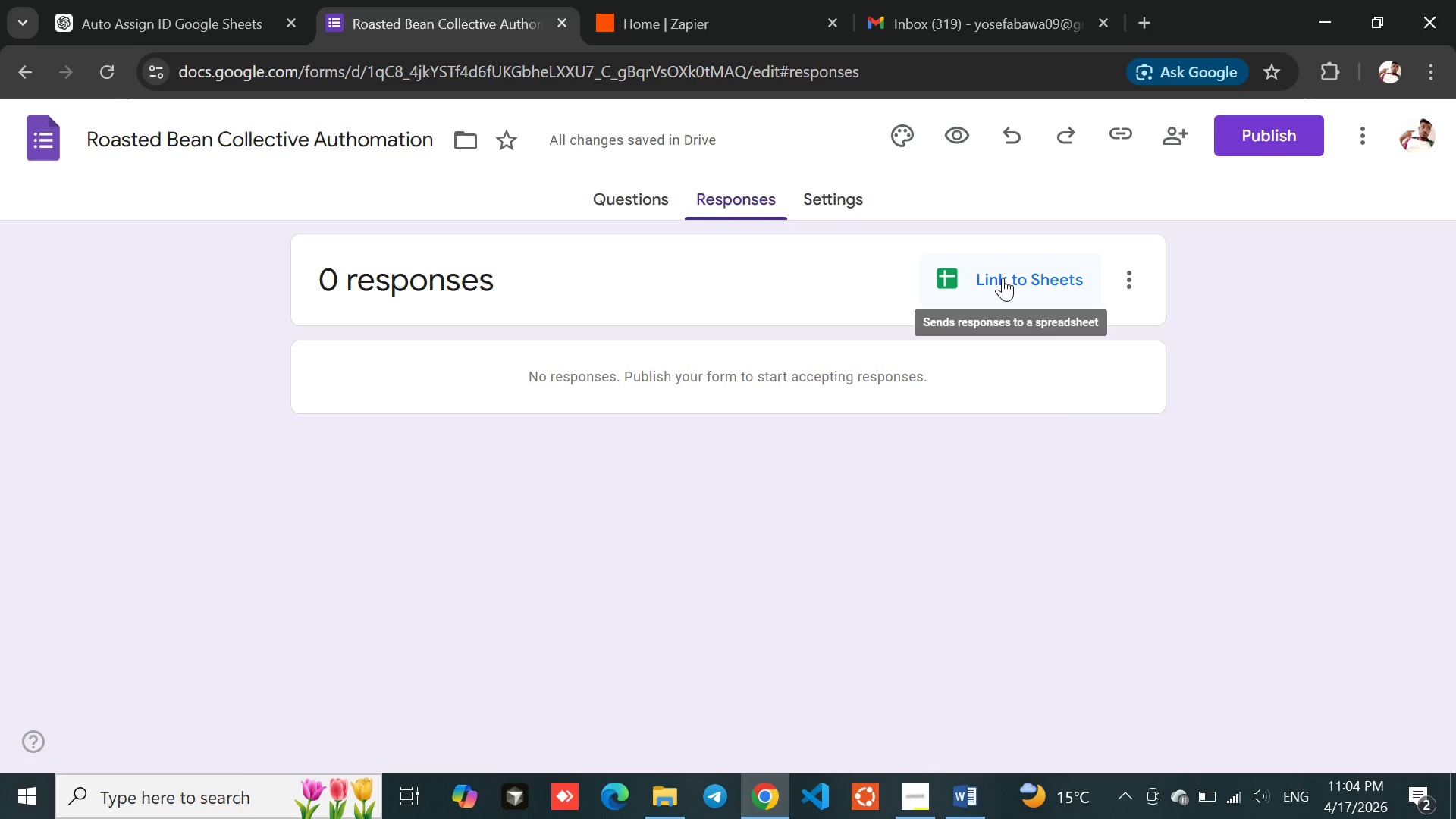 
left_click([1012, 274])
 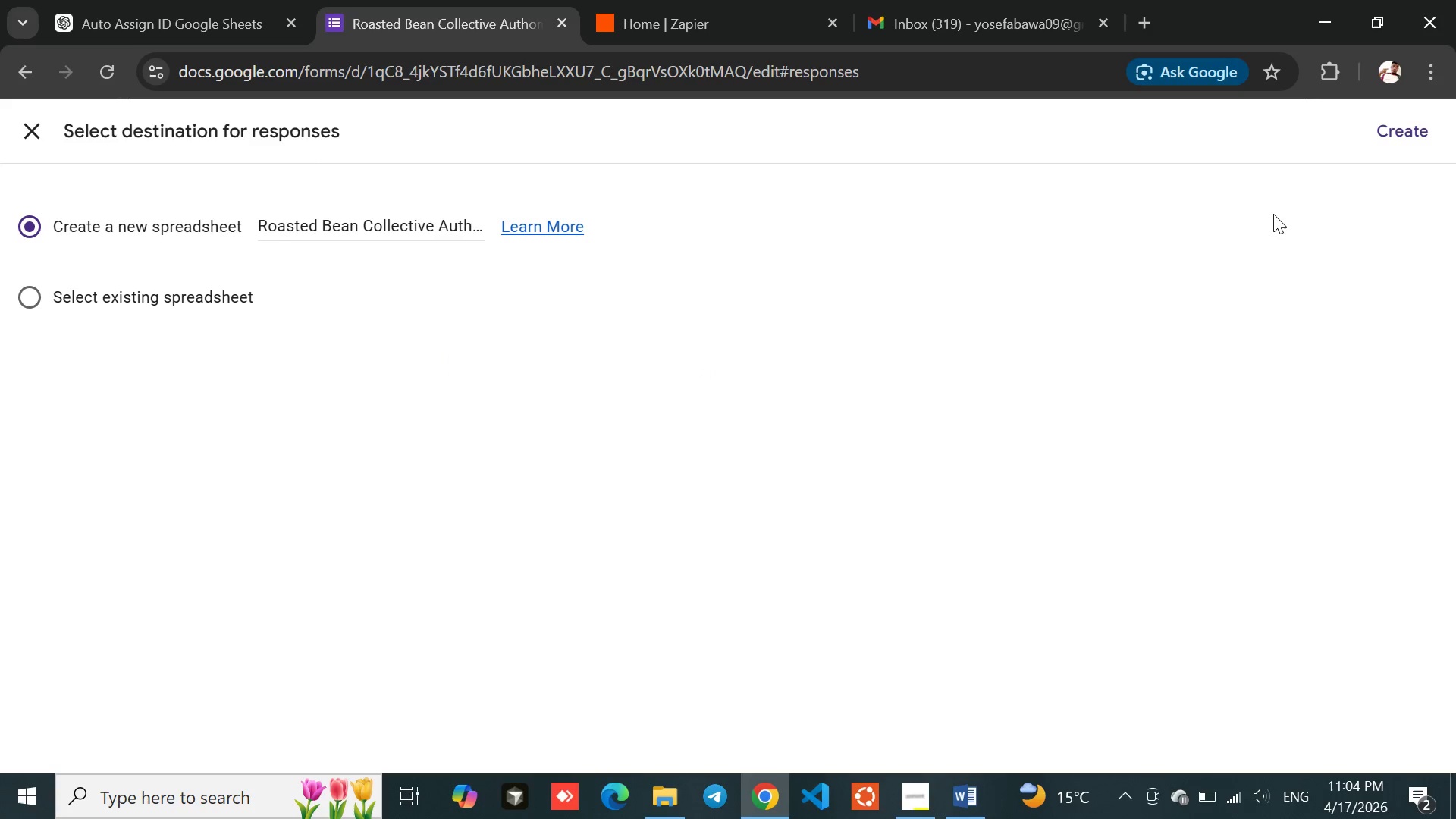 
left_click([1392, 137])
 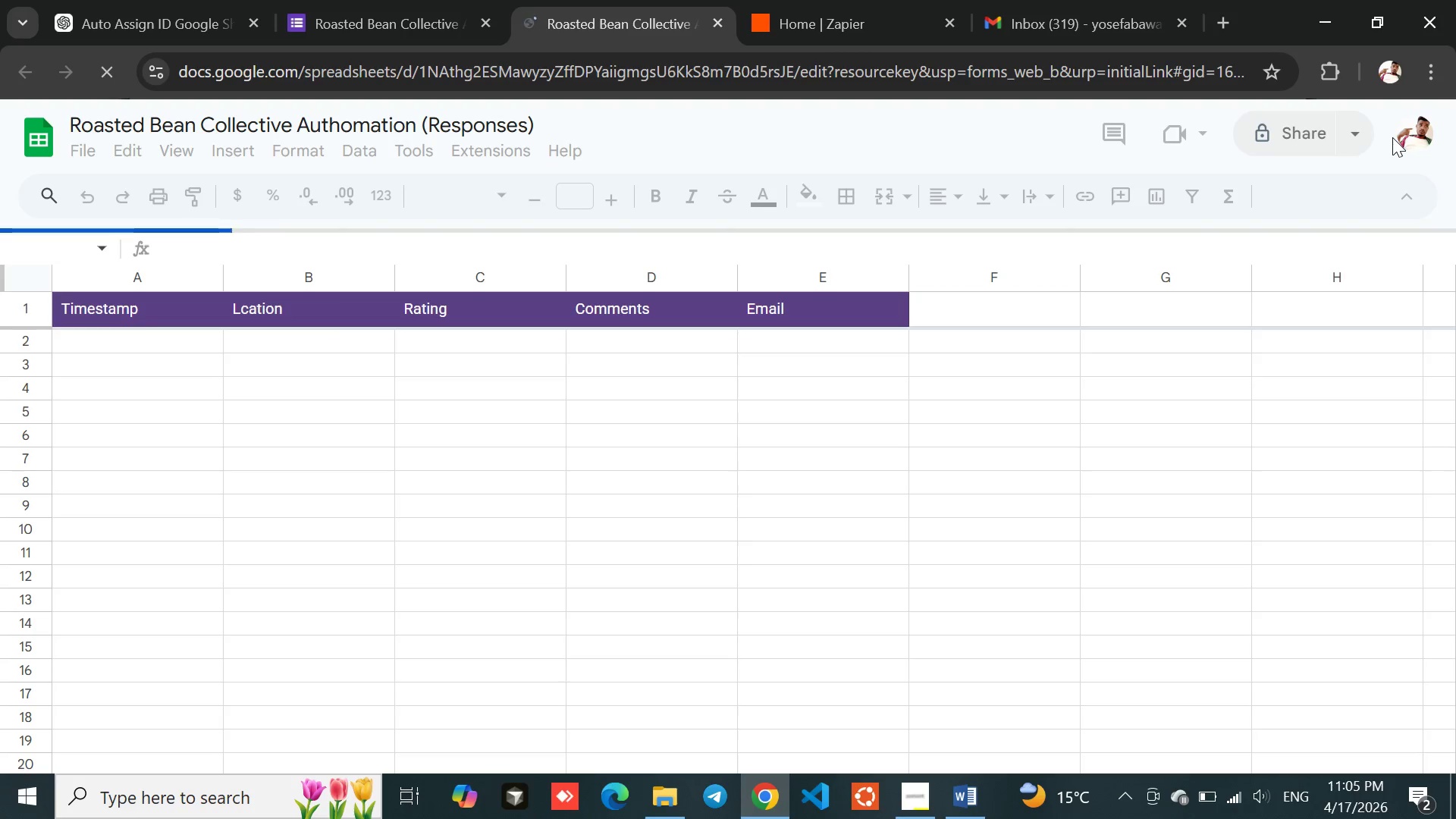 
wait(9.31)
 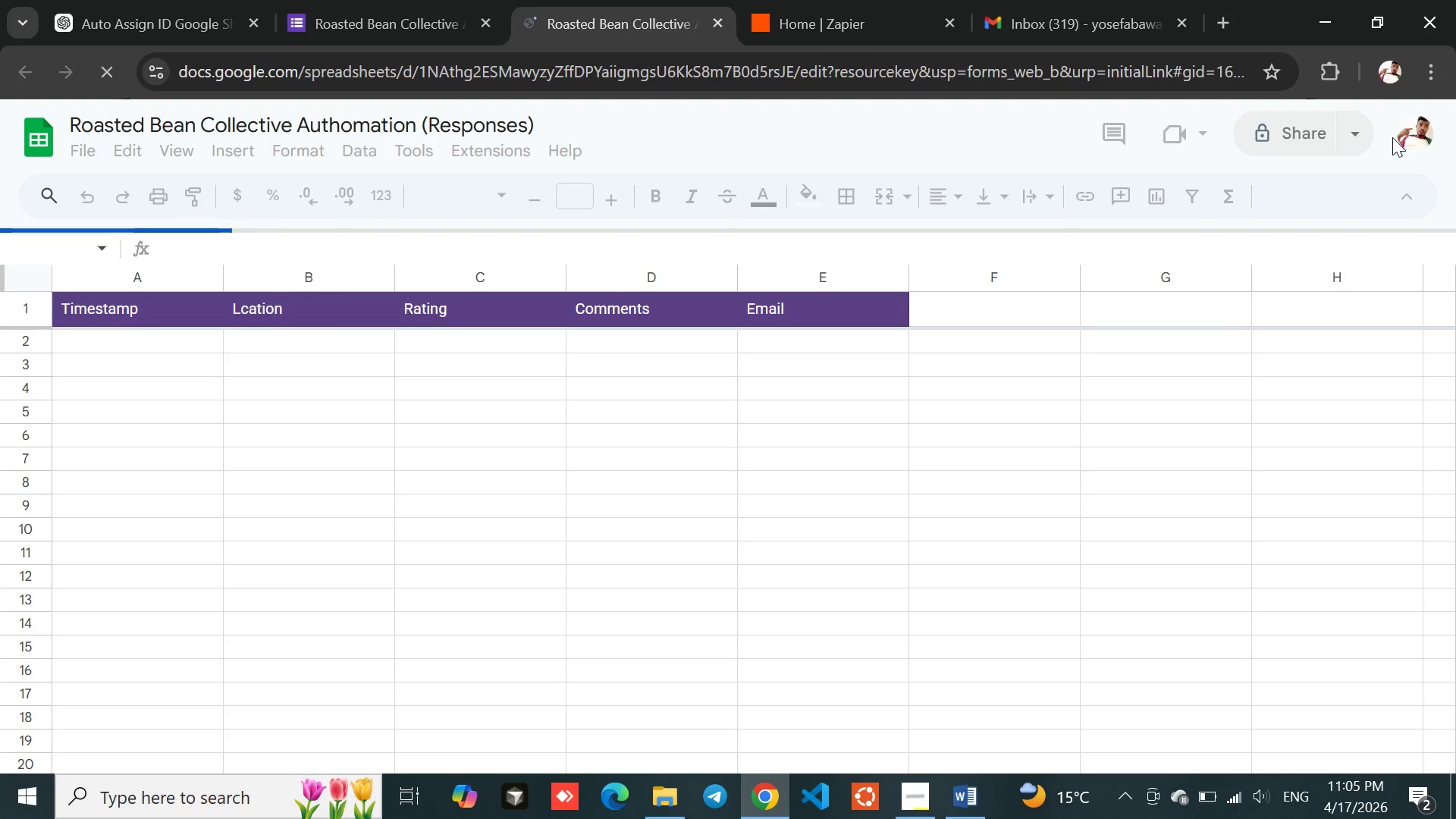 
left_click([347, 0])
 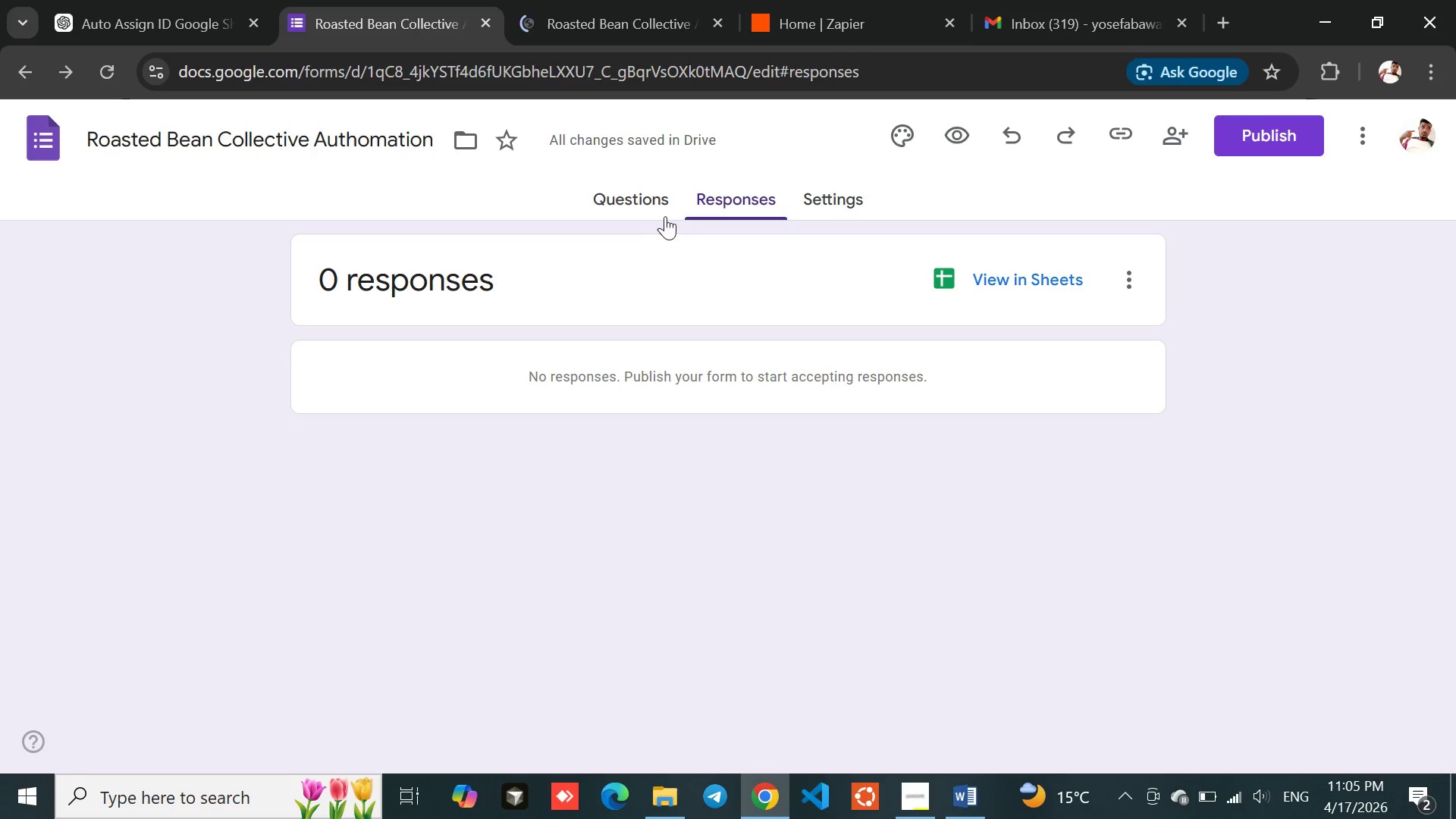 
left_click([640, 200])
 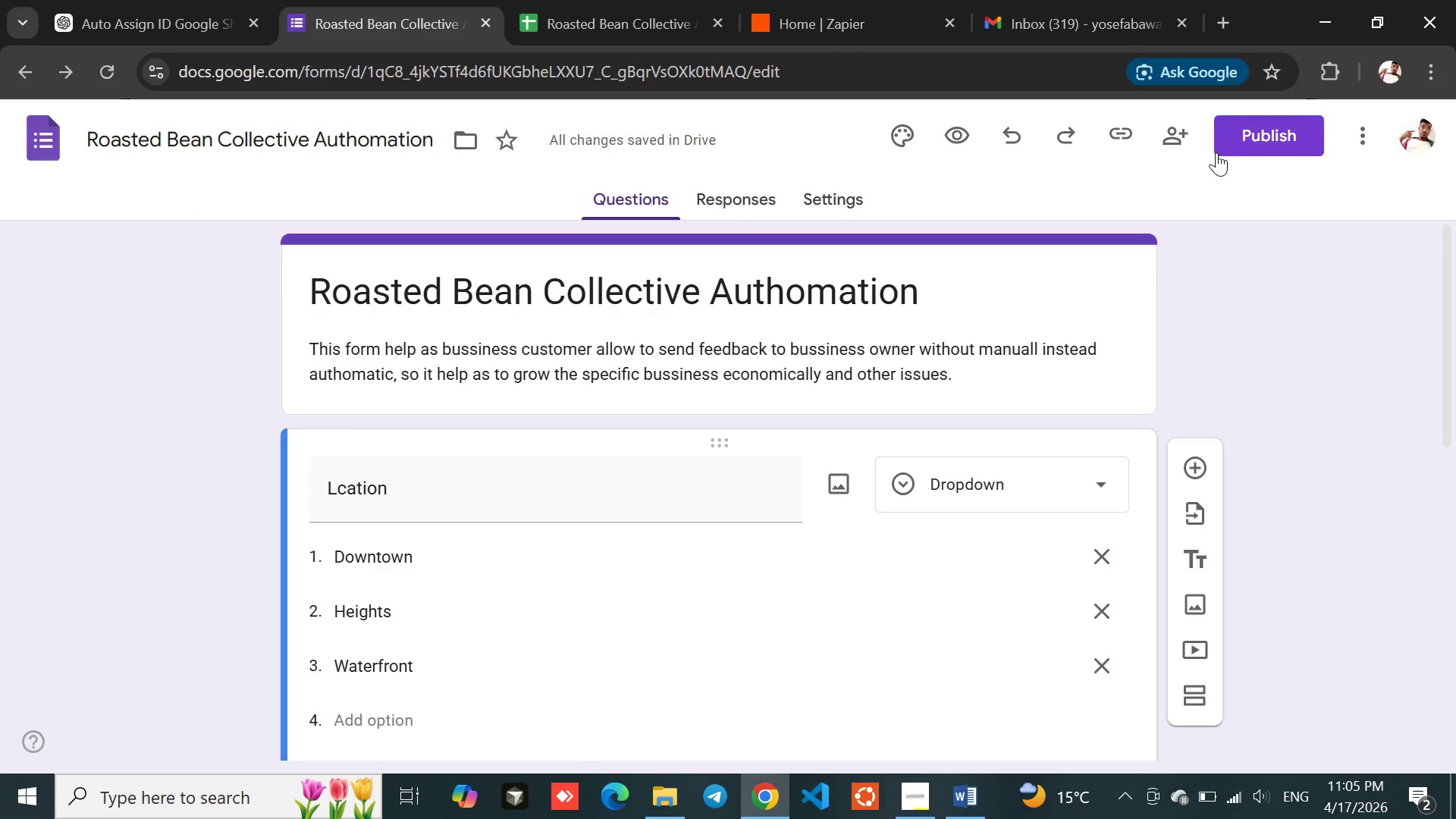 
left_click([1233, 141])
 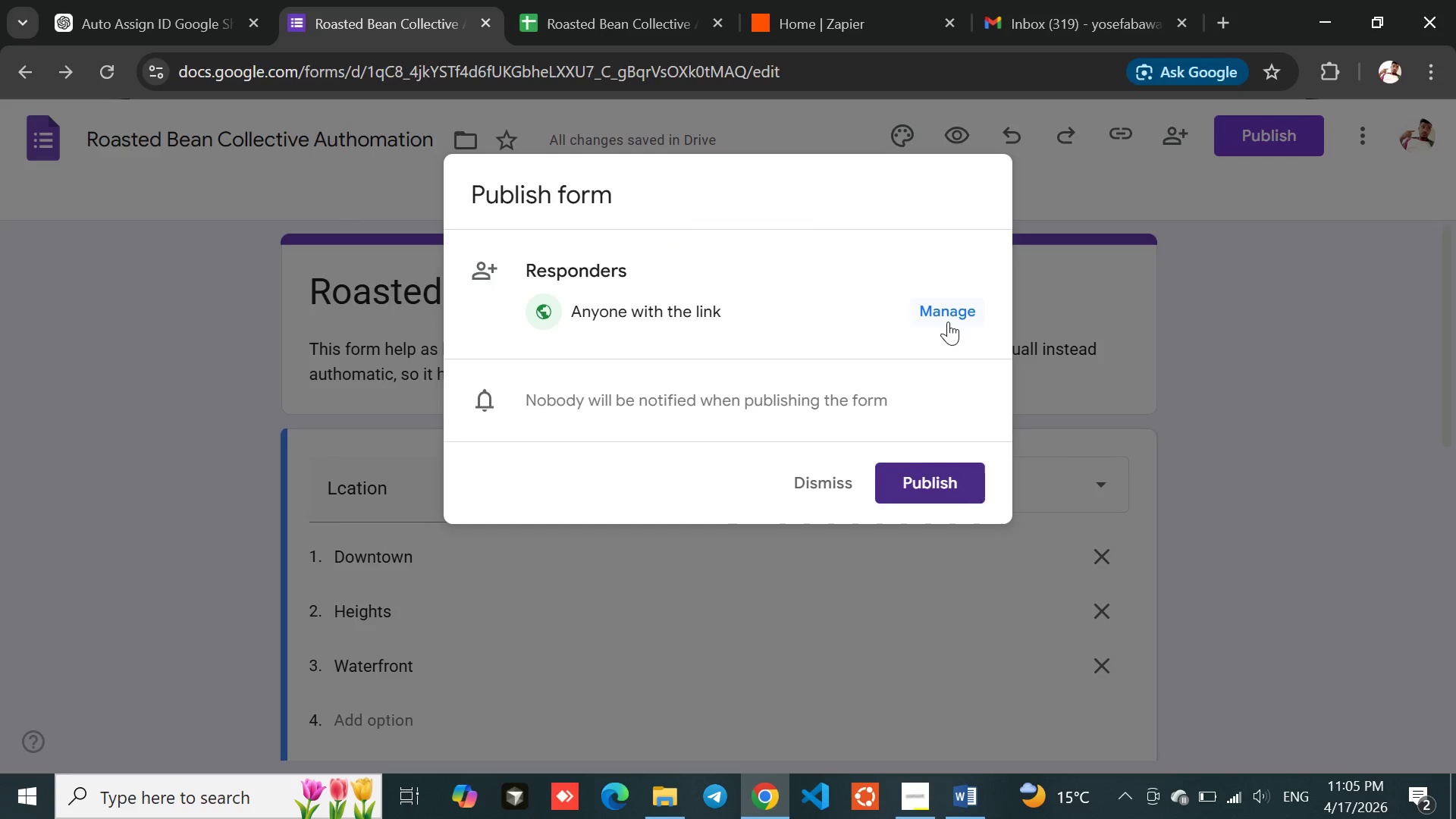 
left_click([922, 479])
 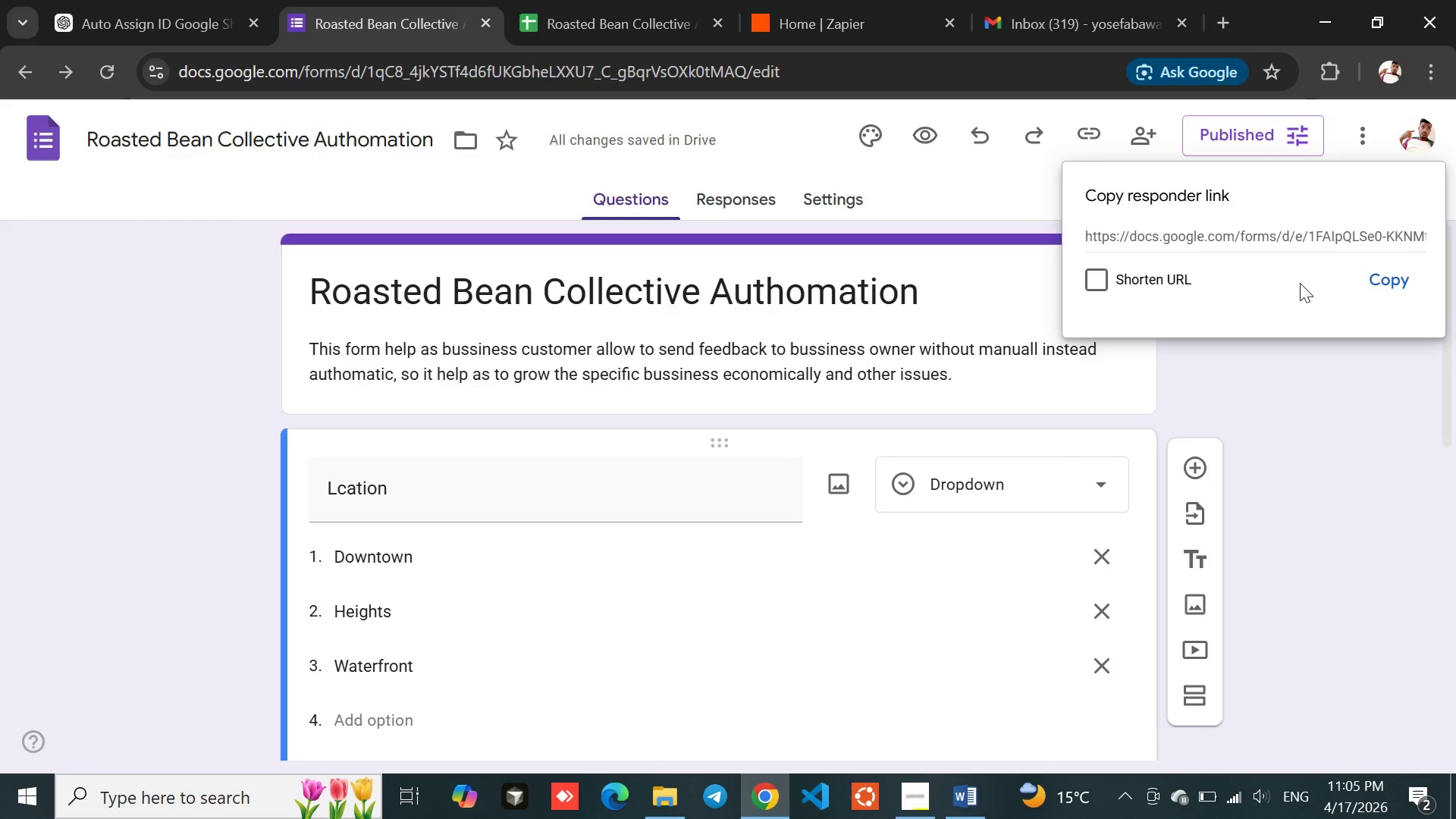 
left_click([1379, 269])
 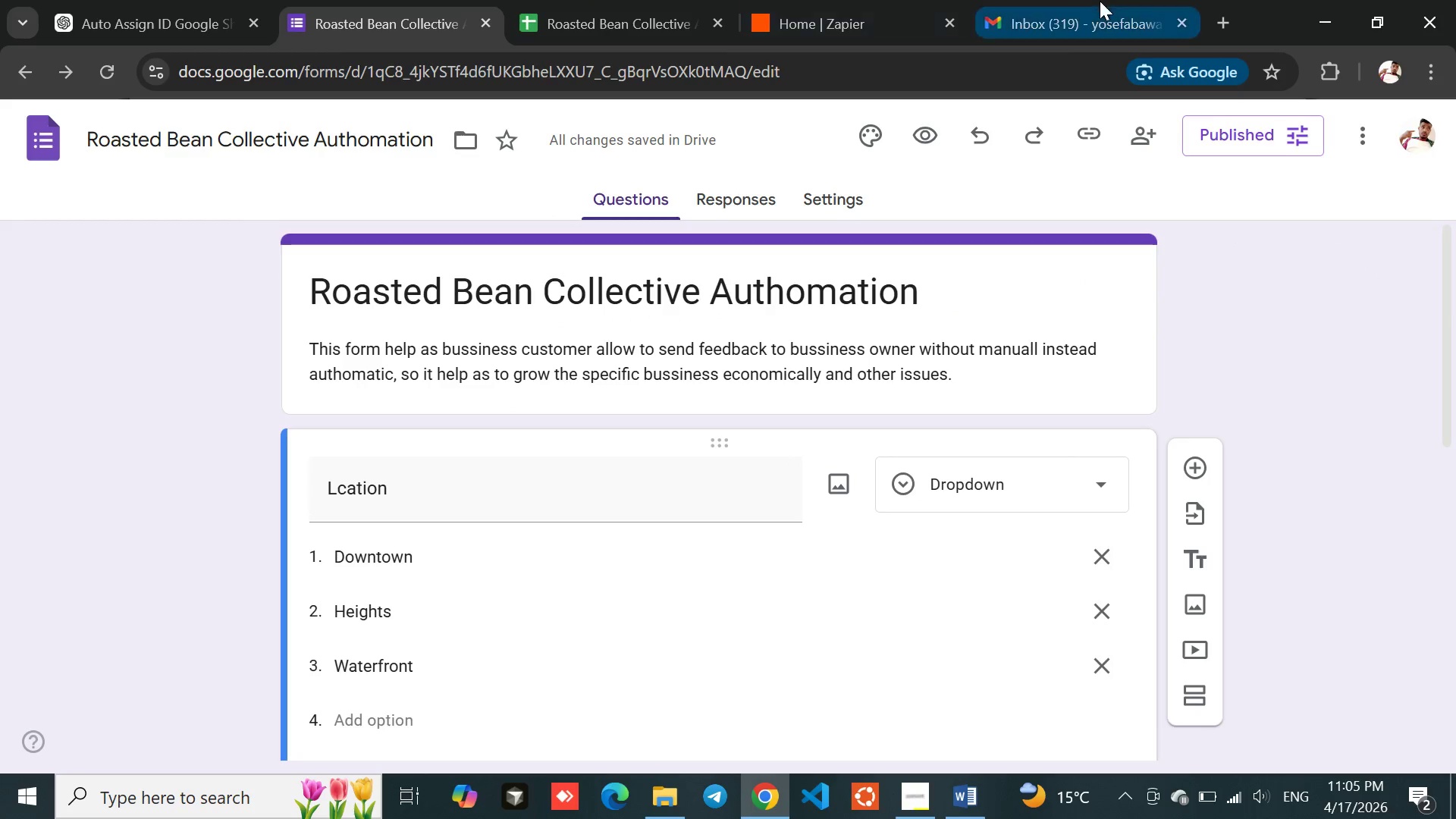 
left_click([1223, 14])
 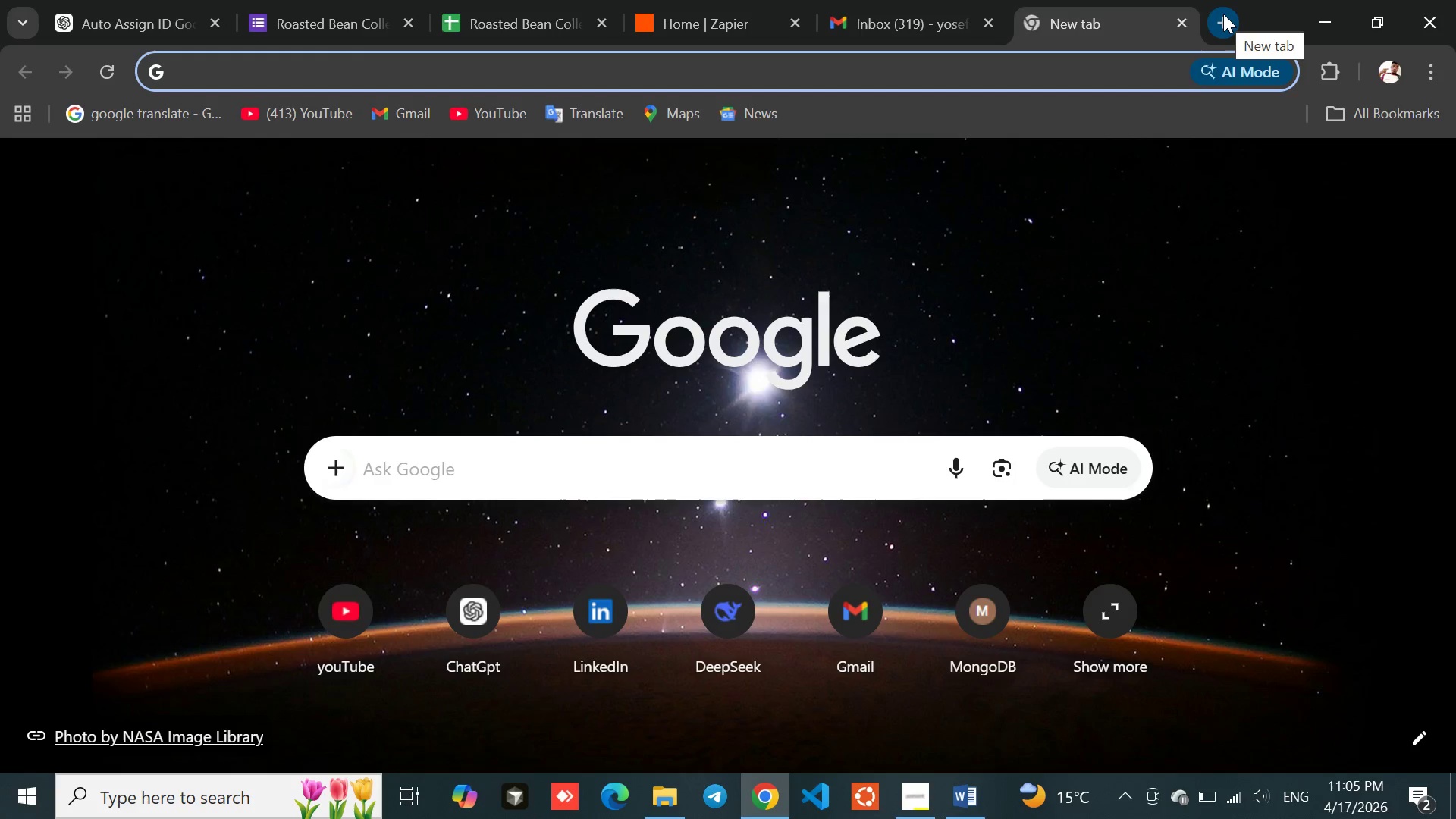 
key(Control+V)
 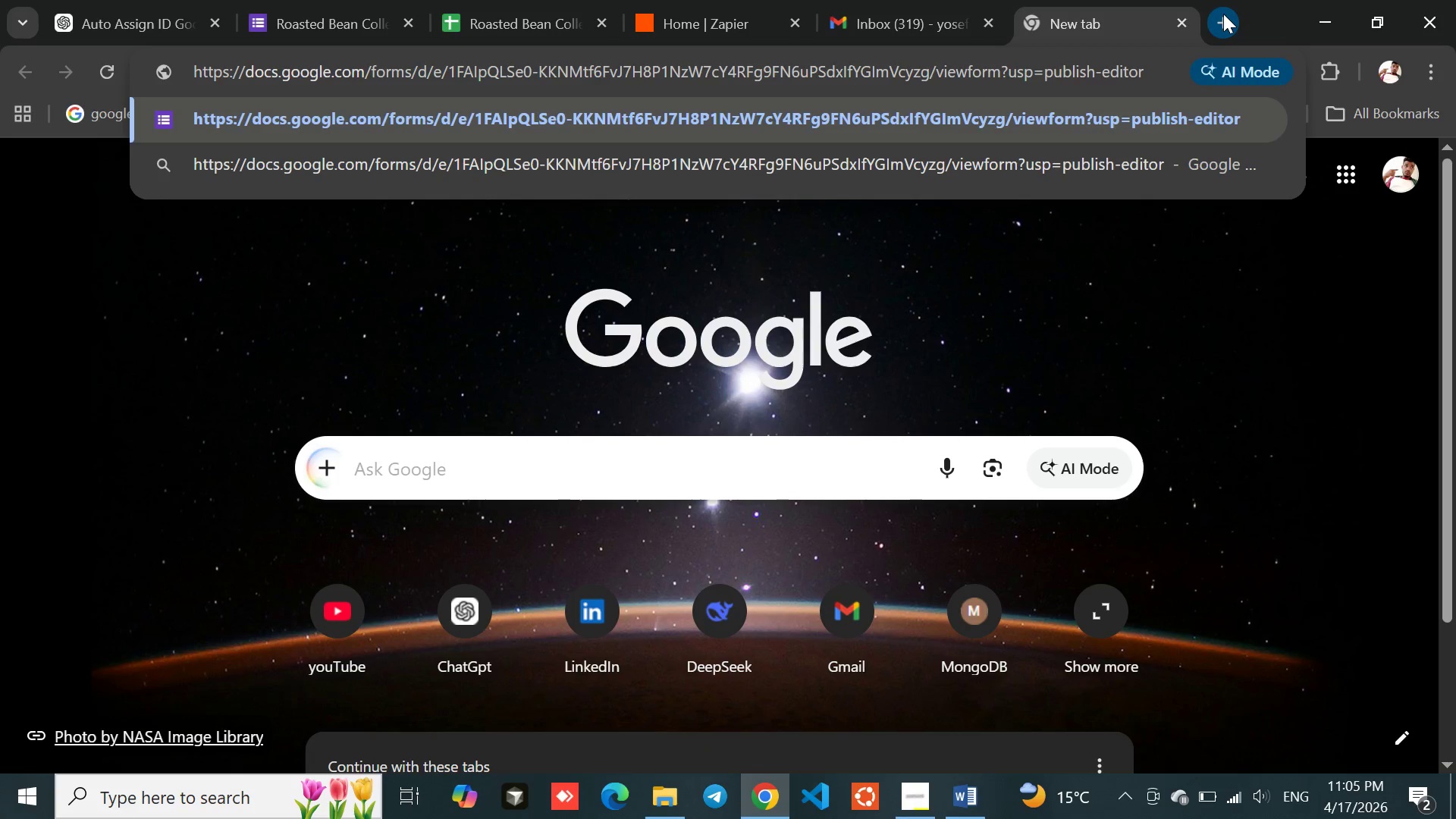 
key(Enter)
 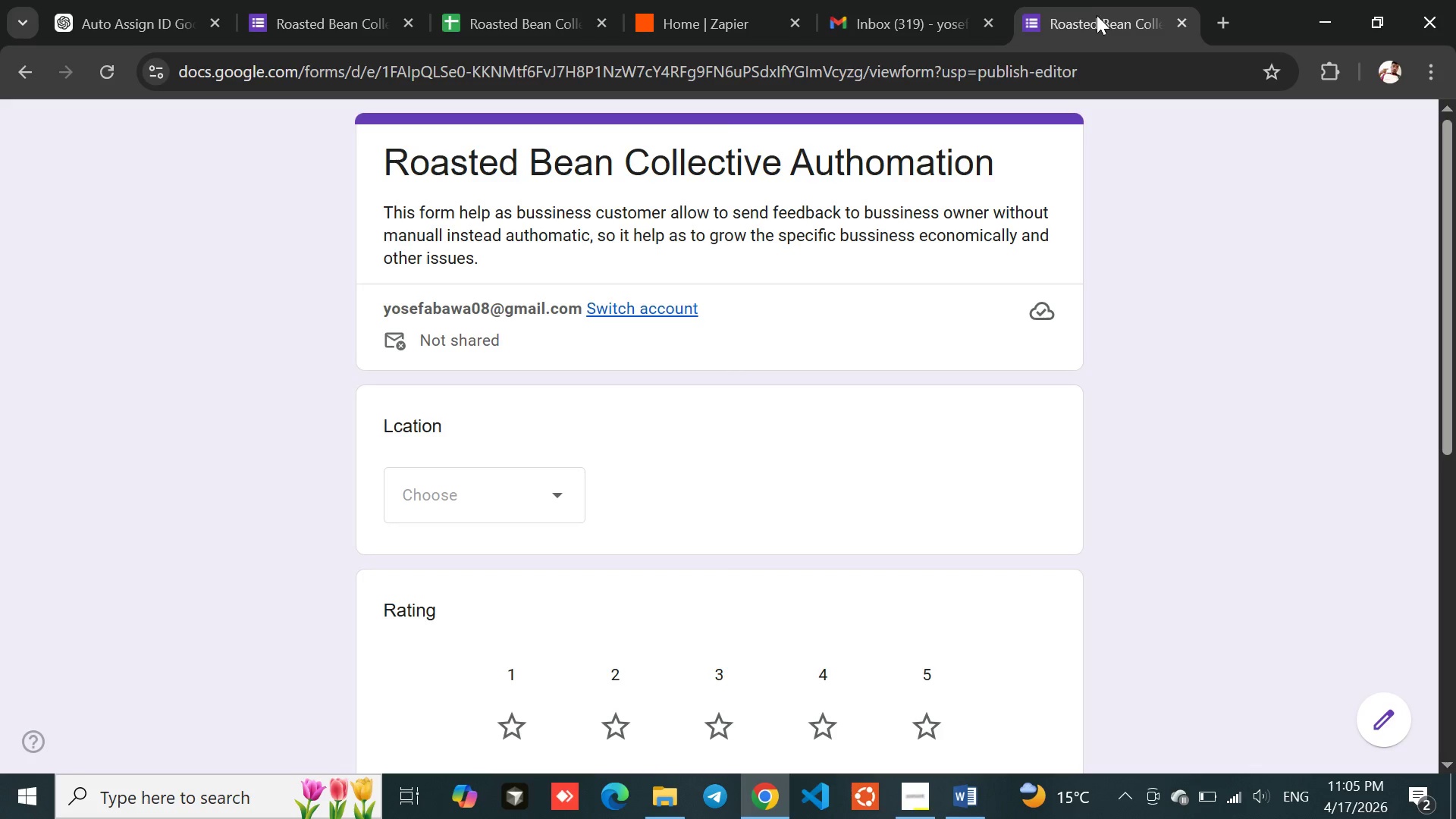 
left_click_drag(start_coordinate=[1093, 17], to_coordinate=[539, 0])
 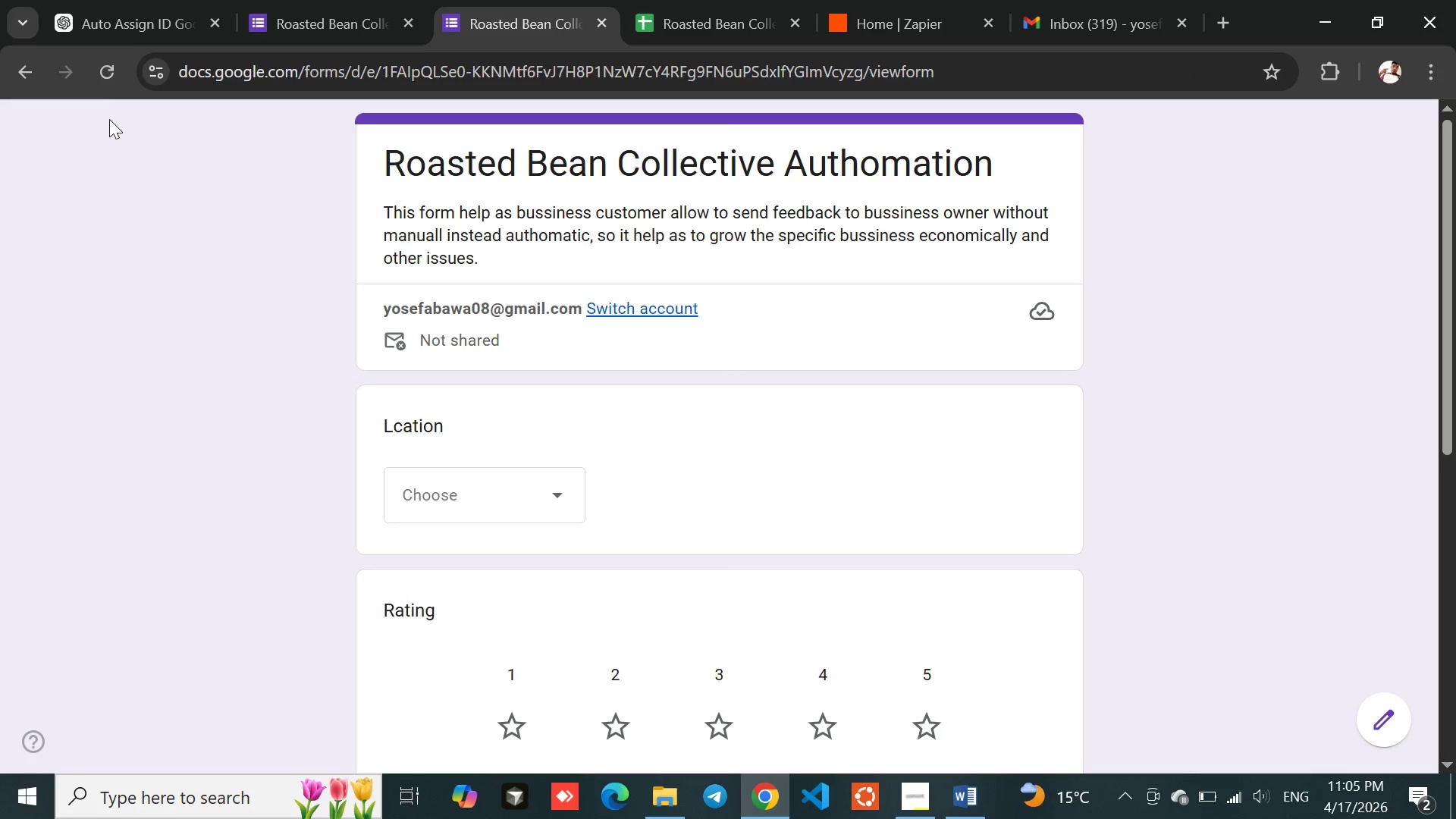 
left_click([105, 80])
 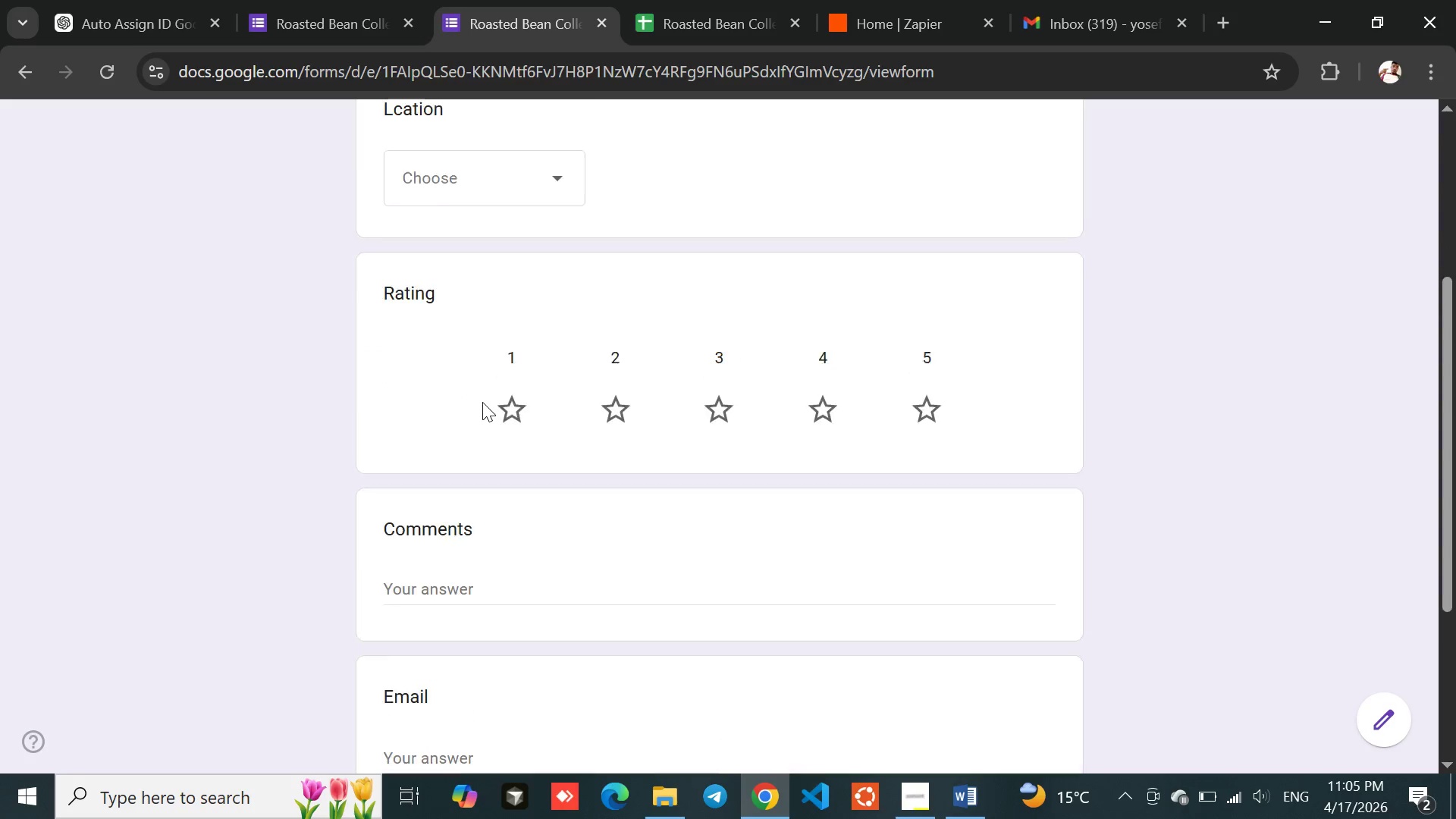 
wait(13.76)
 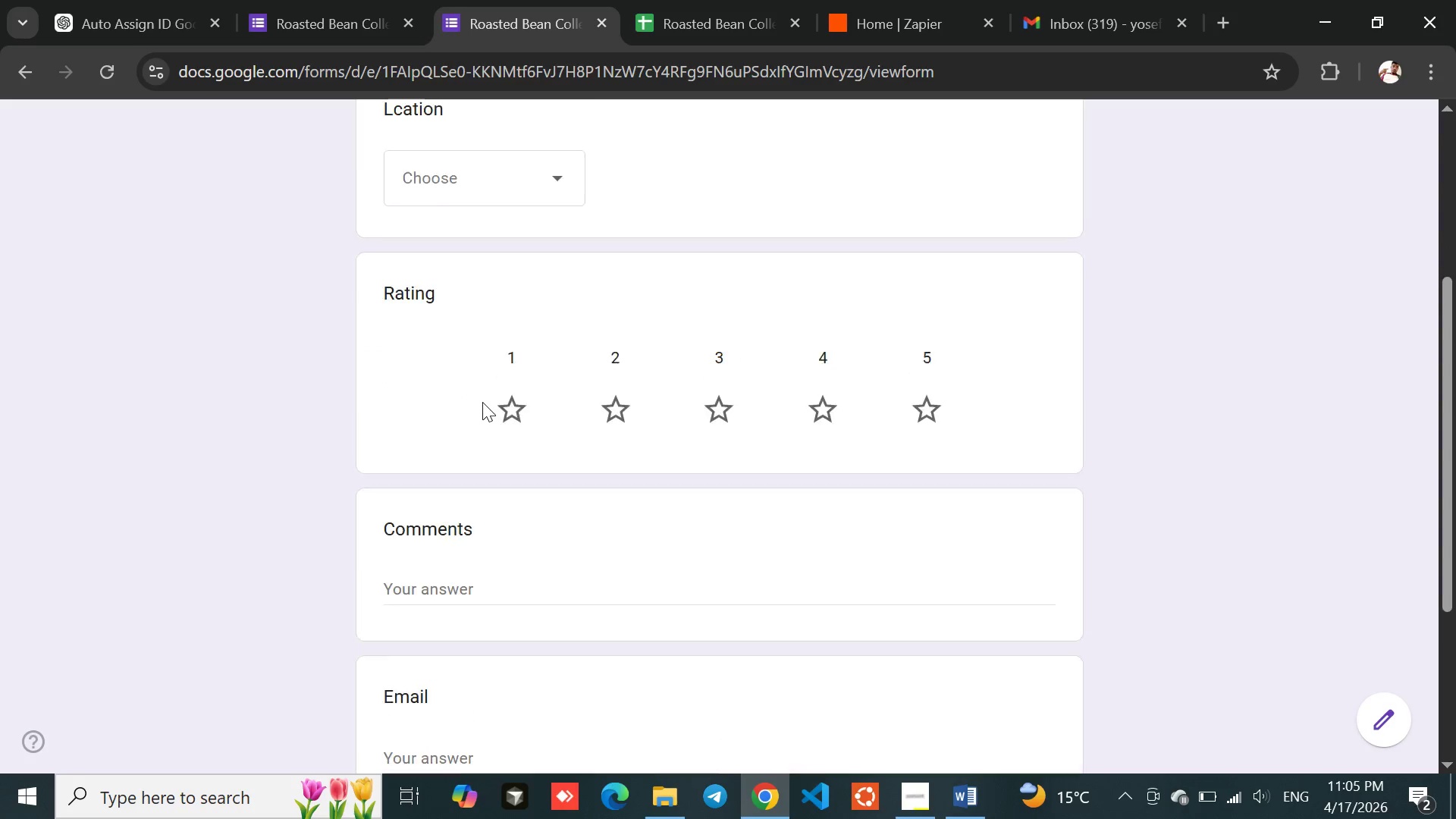 
left_click([665, 15])
 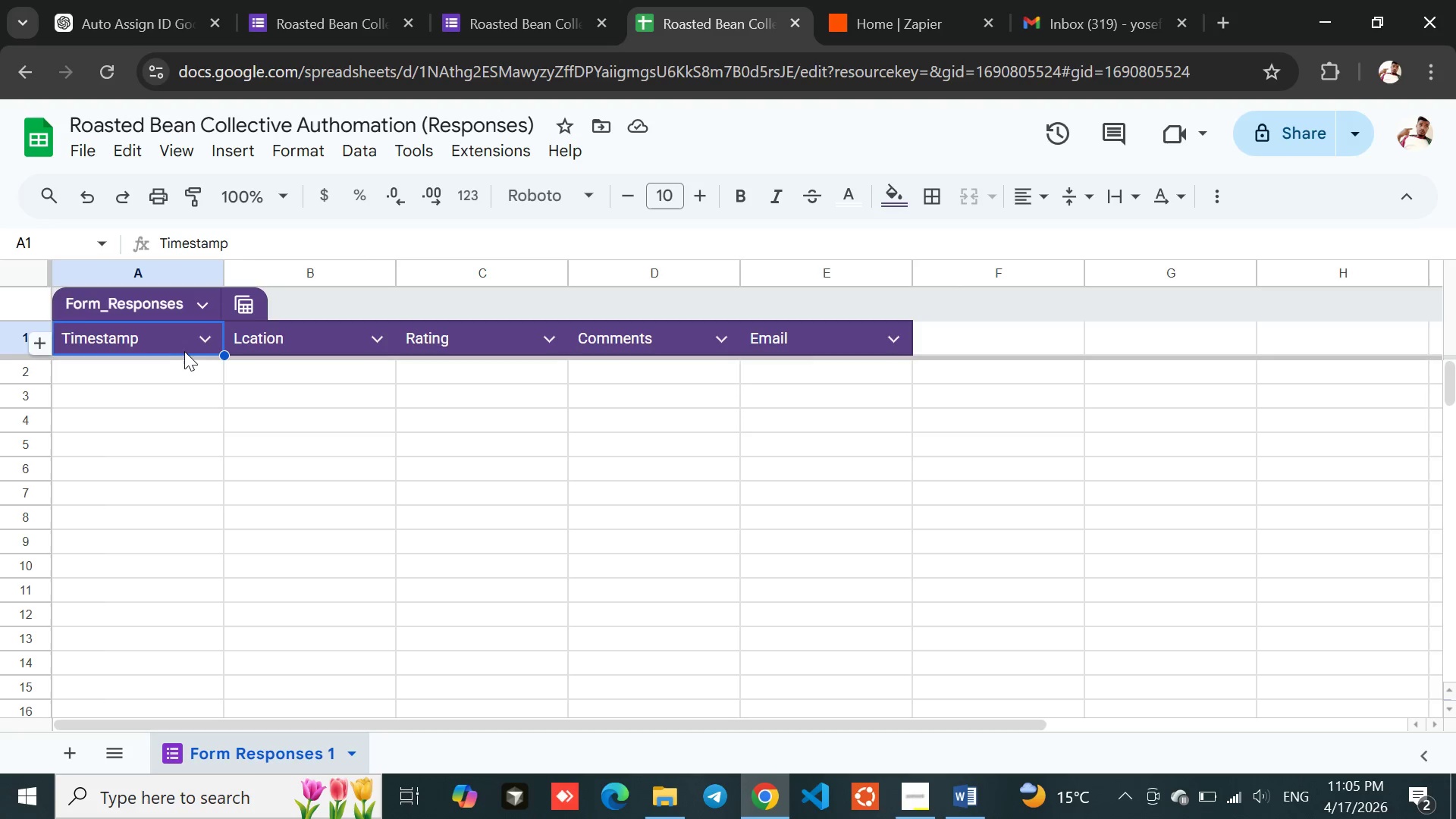 
left_click([120, 344])
 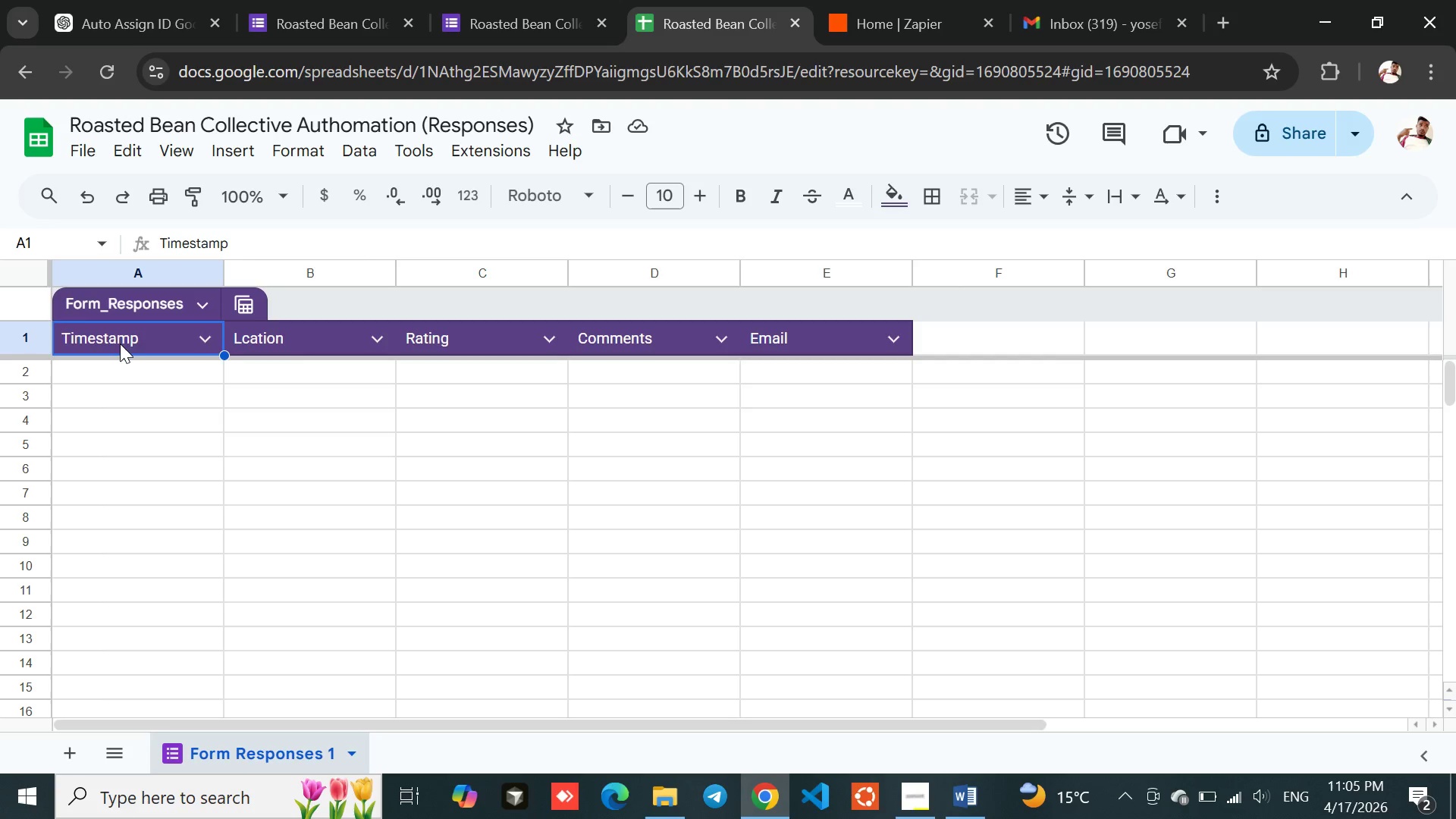 
wait(5.06)
 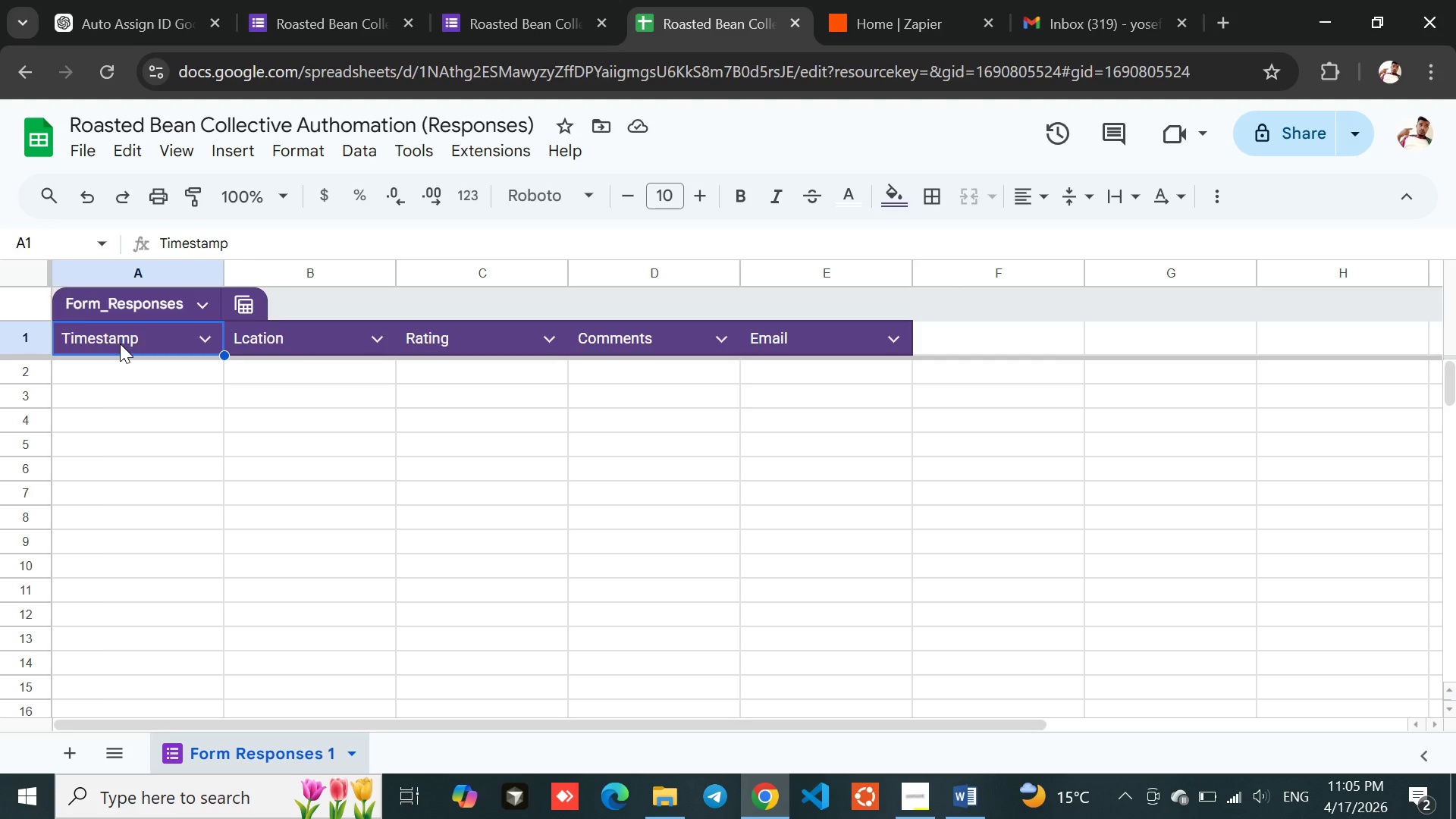 
left_click([237, 158])
 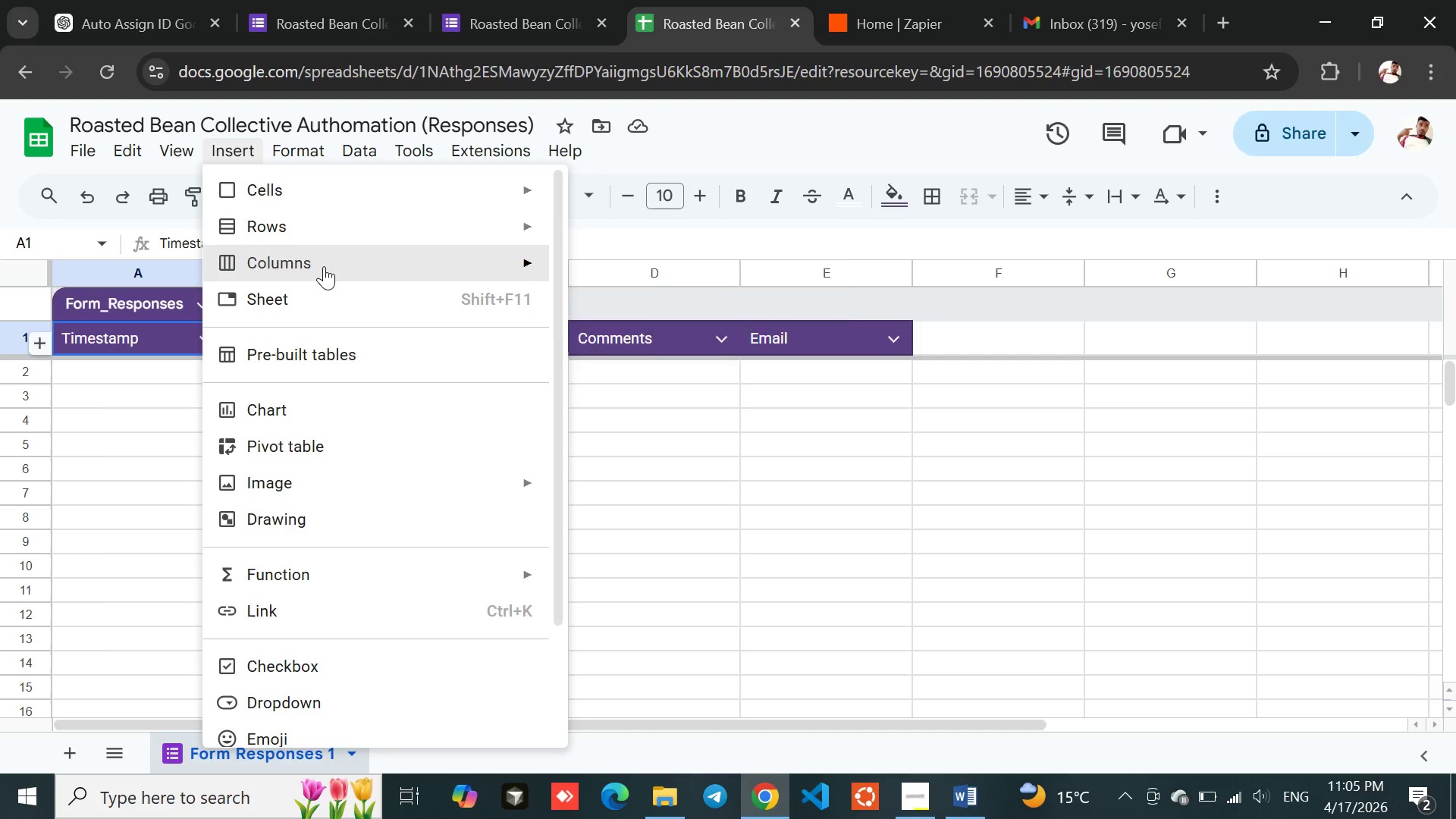 
mouse_move([387, 249])
 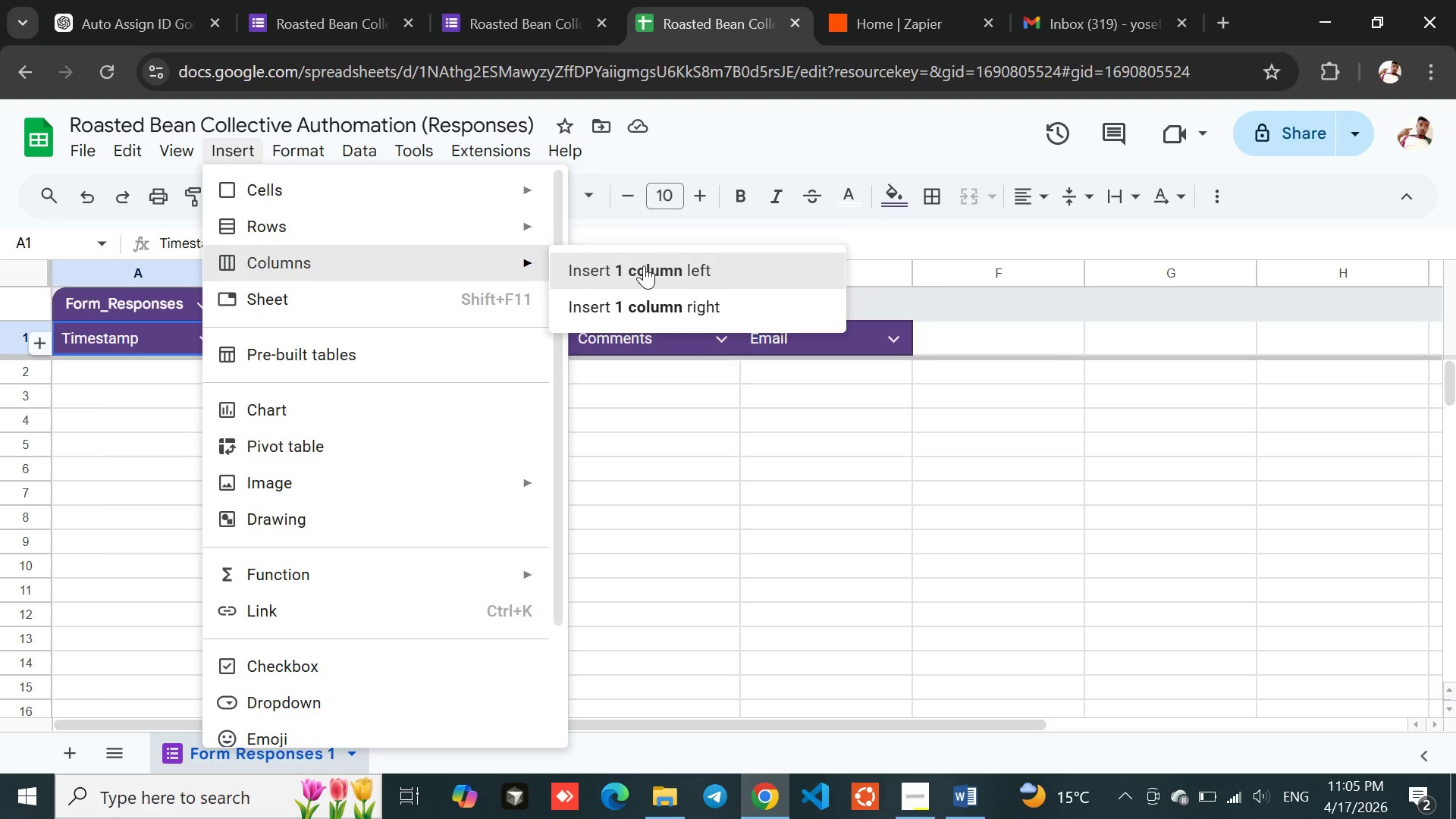 
left_click([644, 265])
 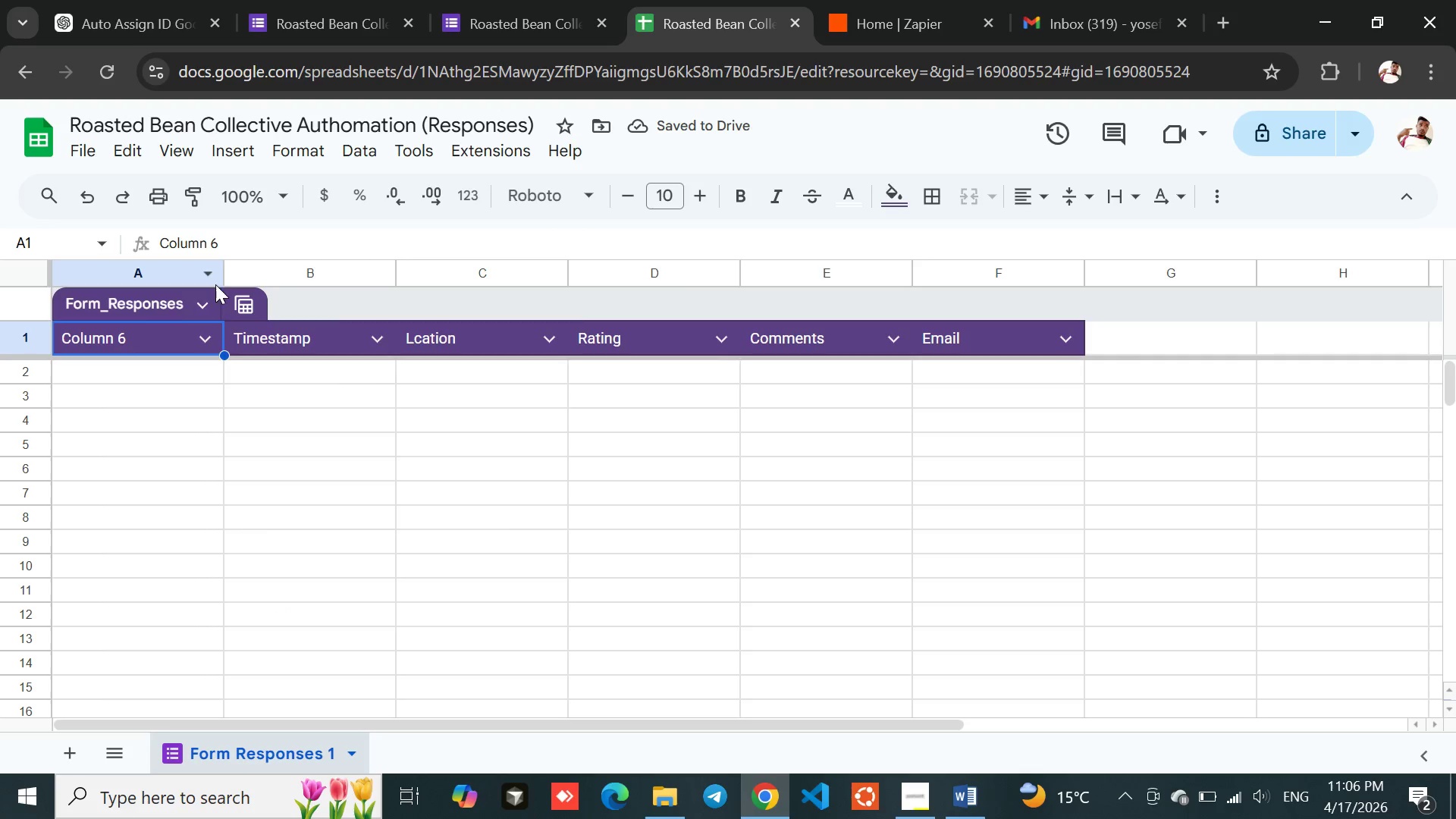 
double_click([111, 345])
 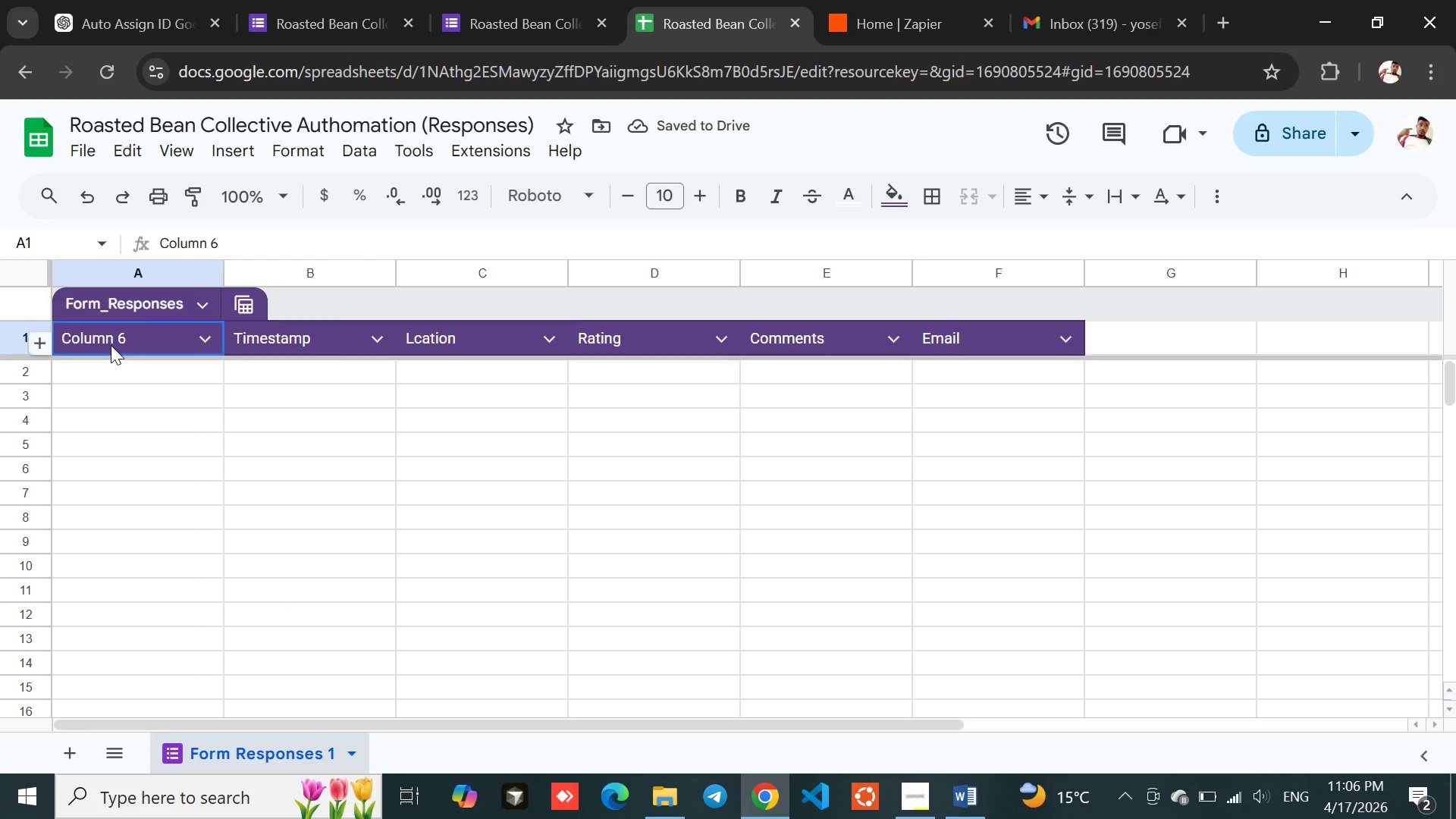 
triple_click([111, 345])
 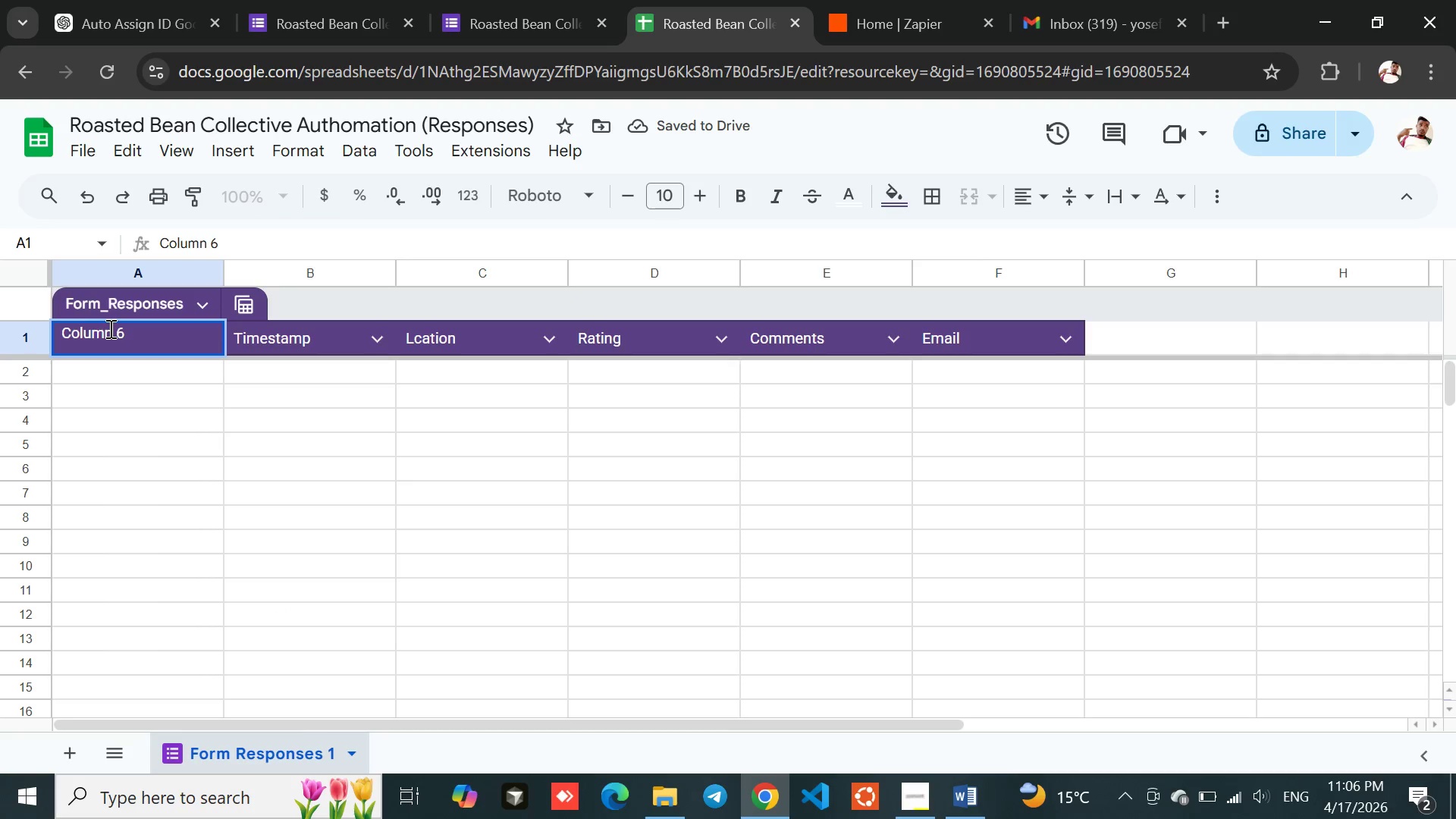 
double_click([109, 328])
 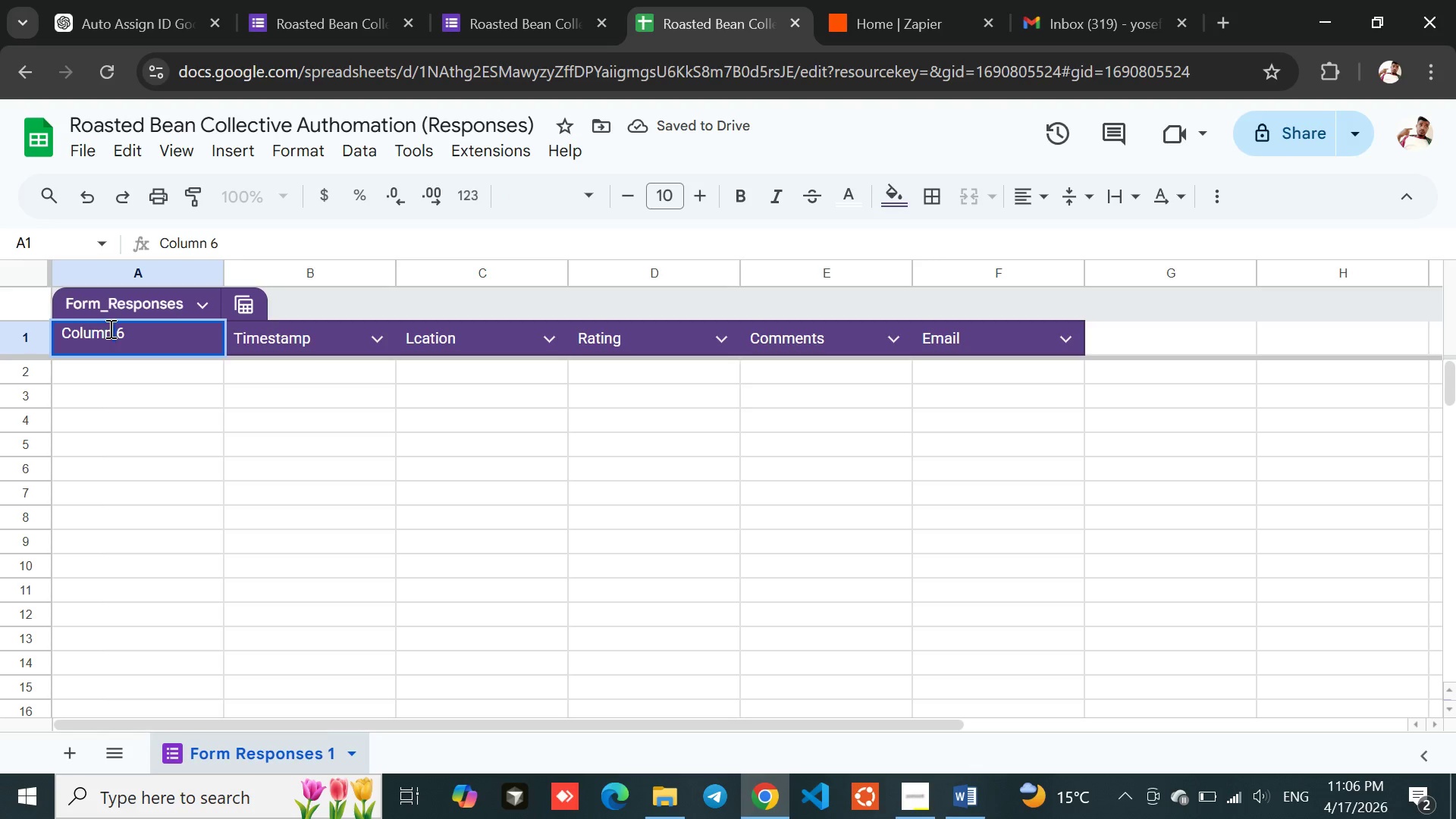 
triple_click([109, 328])
 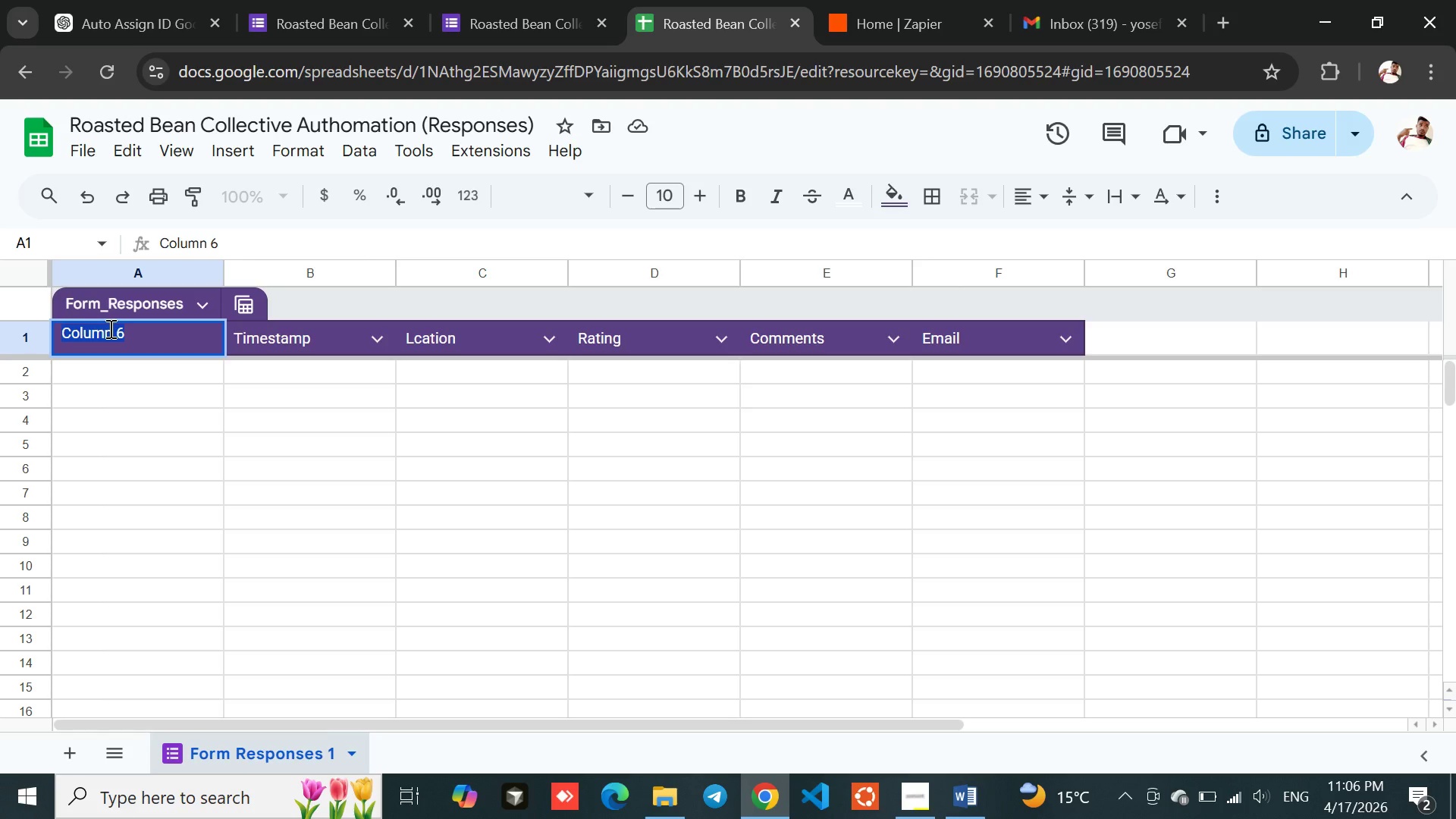 
type(Ticket ID)
 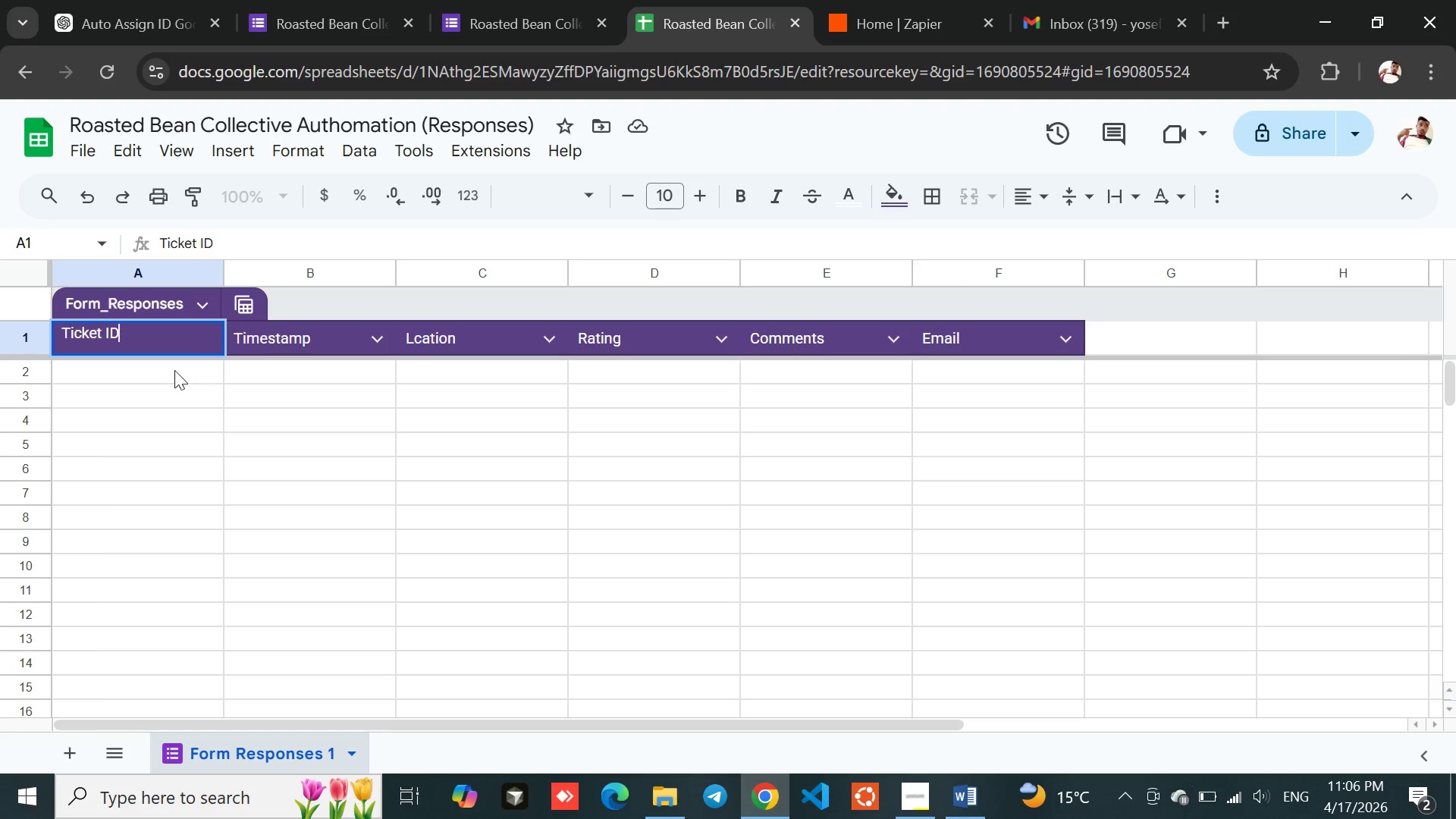 
left_click([148, 370])
 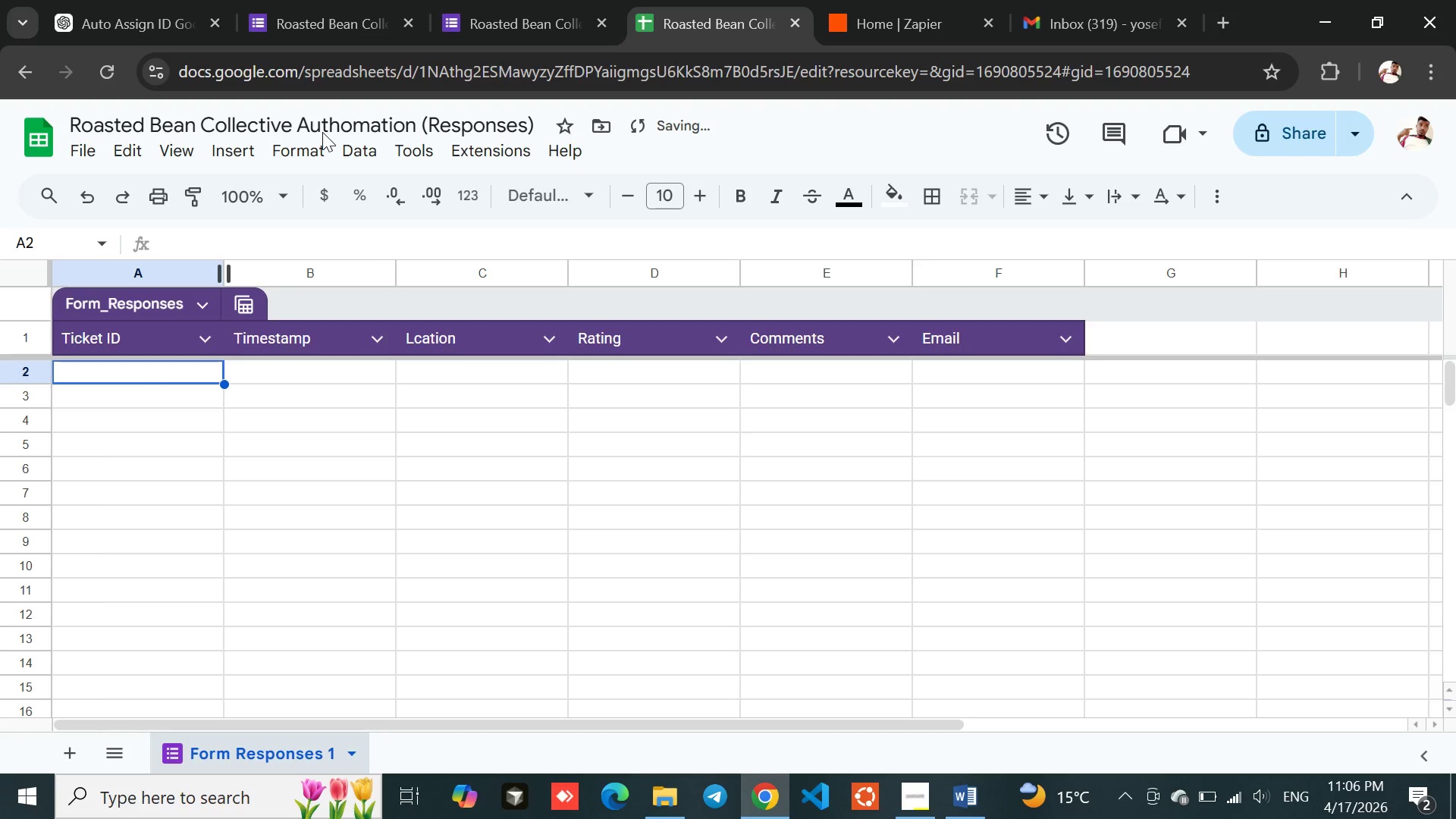 
left_click([523, 0])
 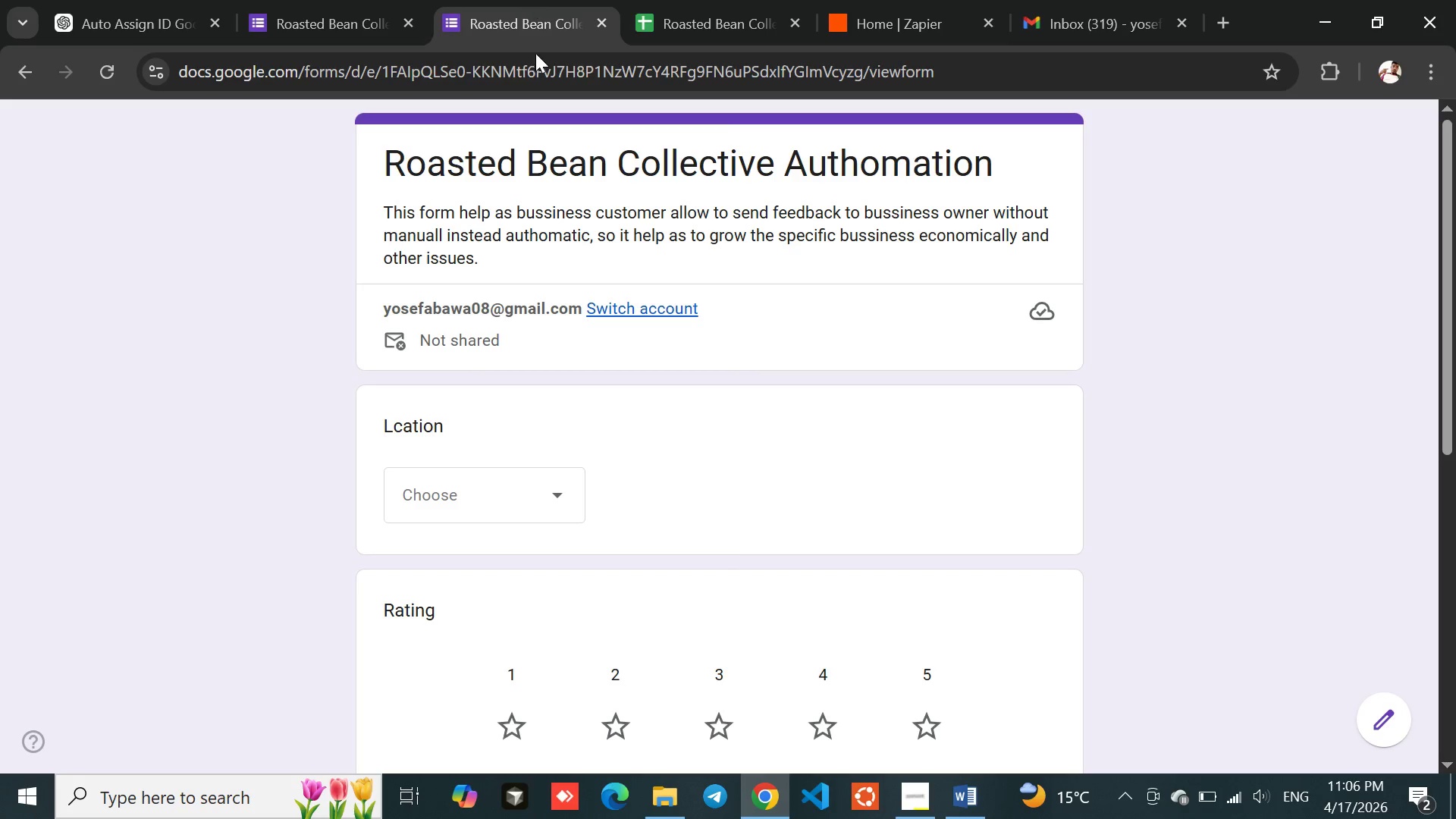 
left_click([686, 0])
 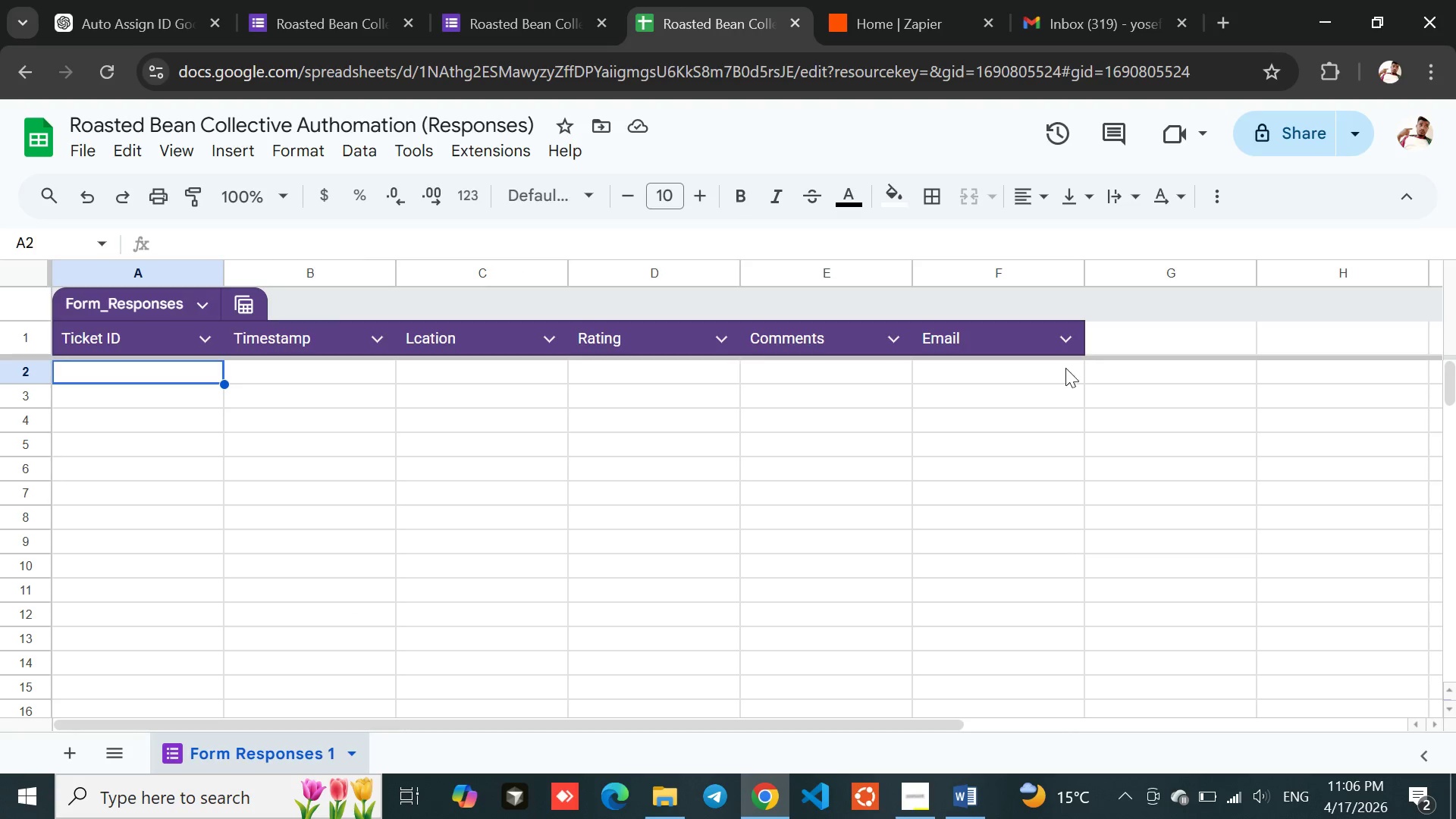 
left_click([1124, 343])
 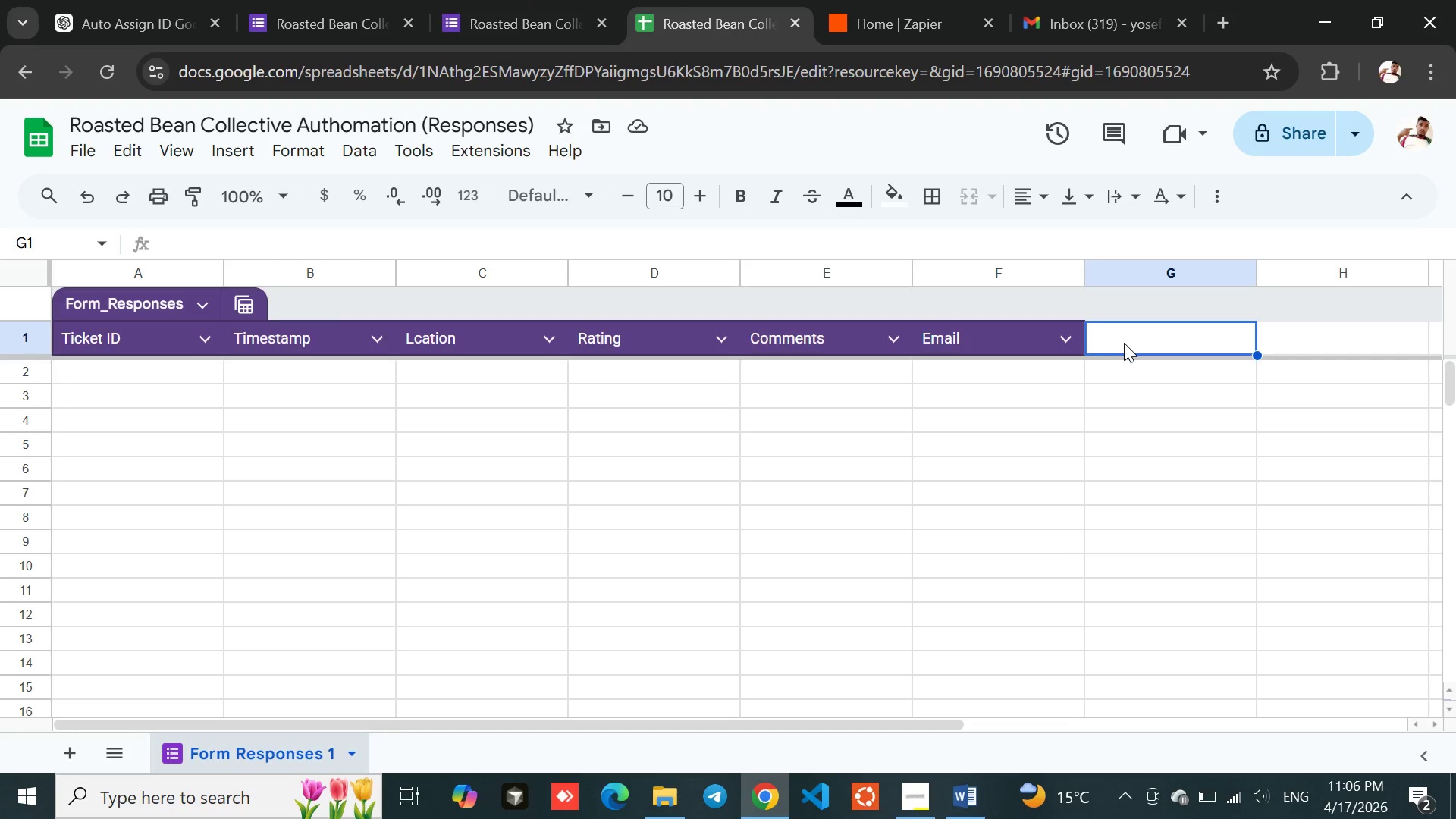 
left_click([1124, 343])
 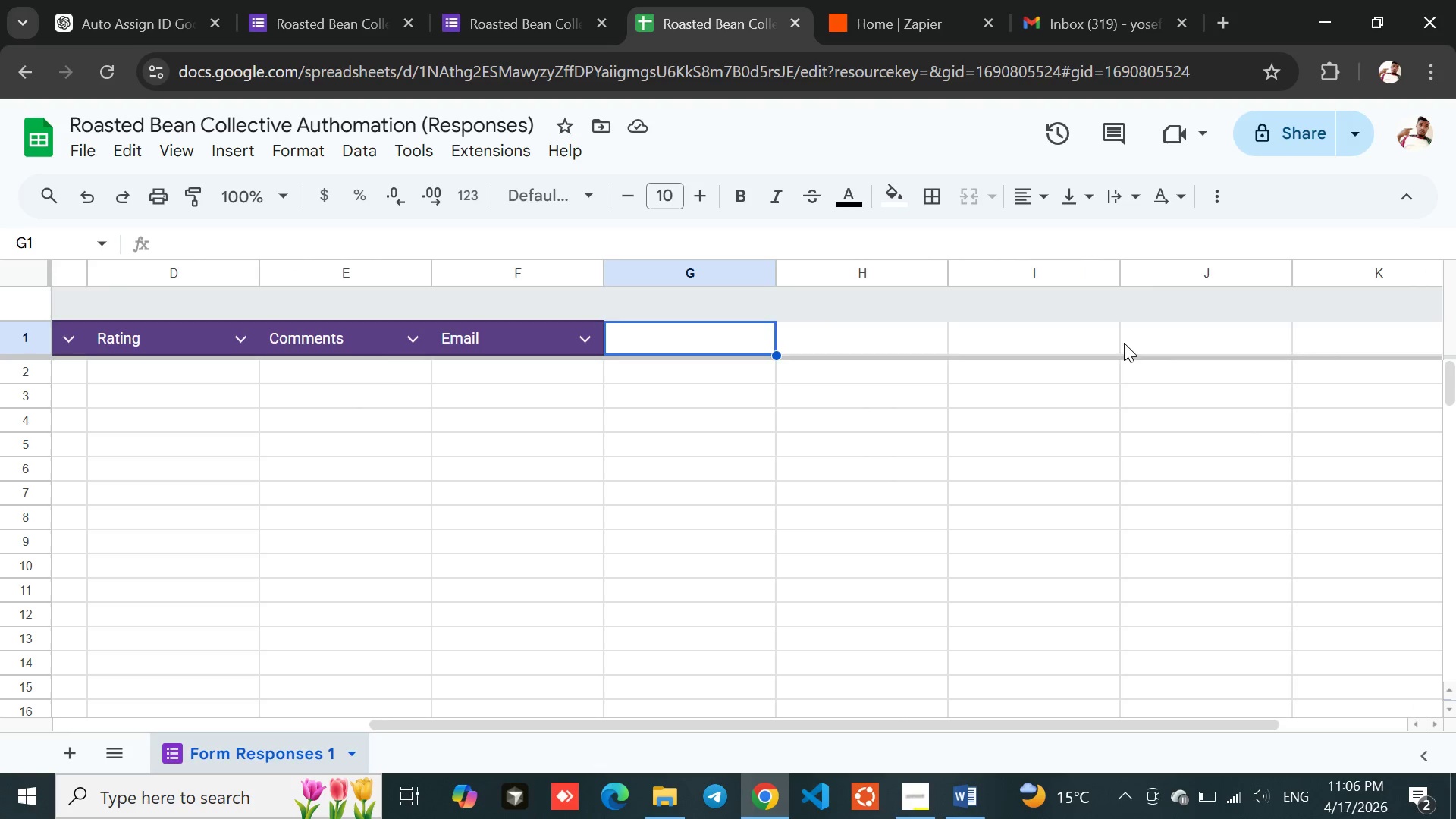 
left_click([504, 331])
 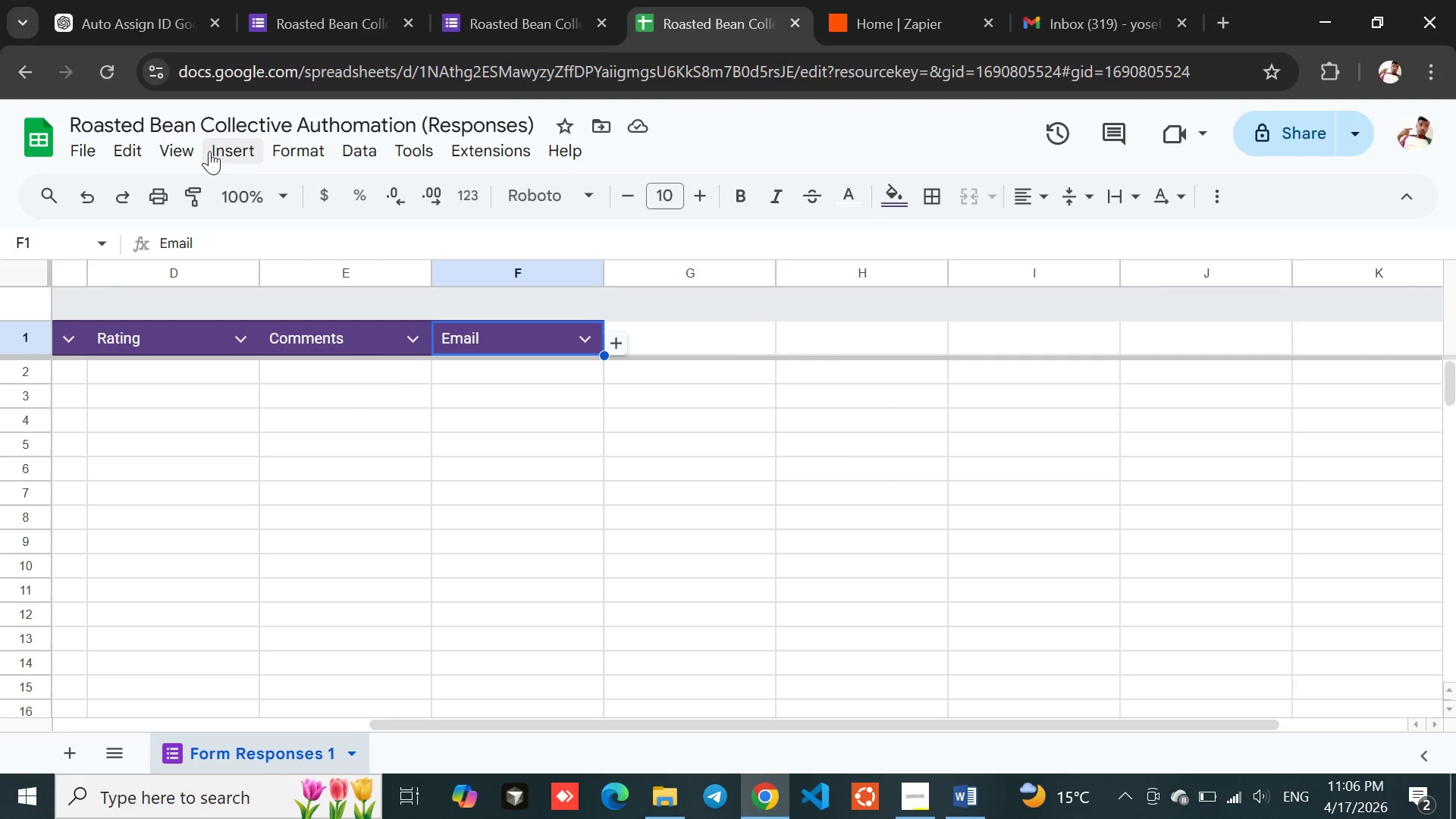 
left_click([212, 147])
 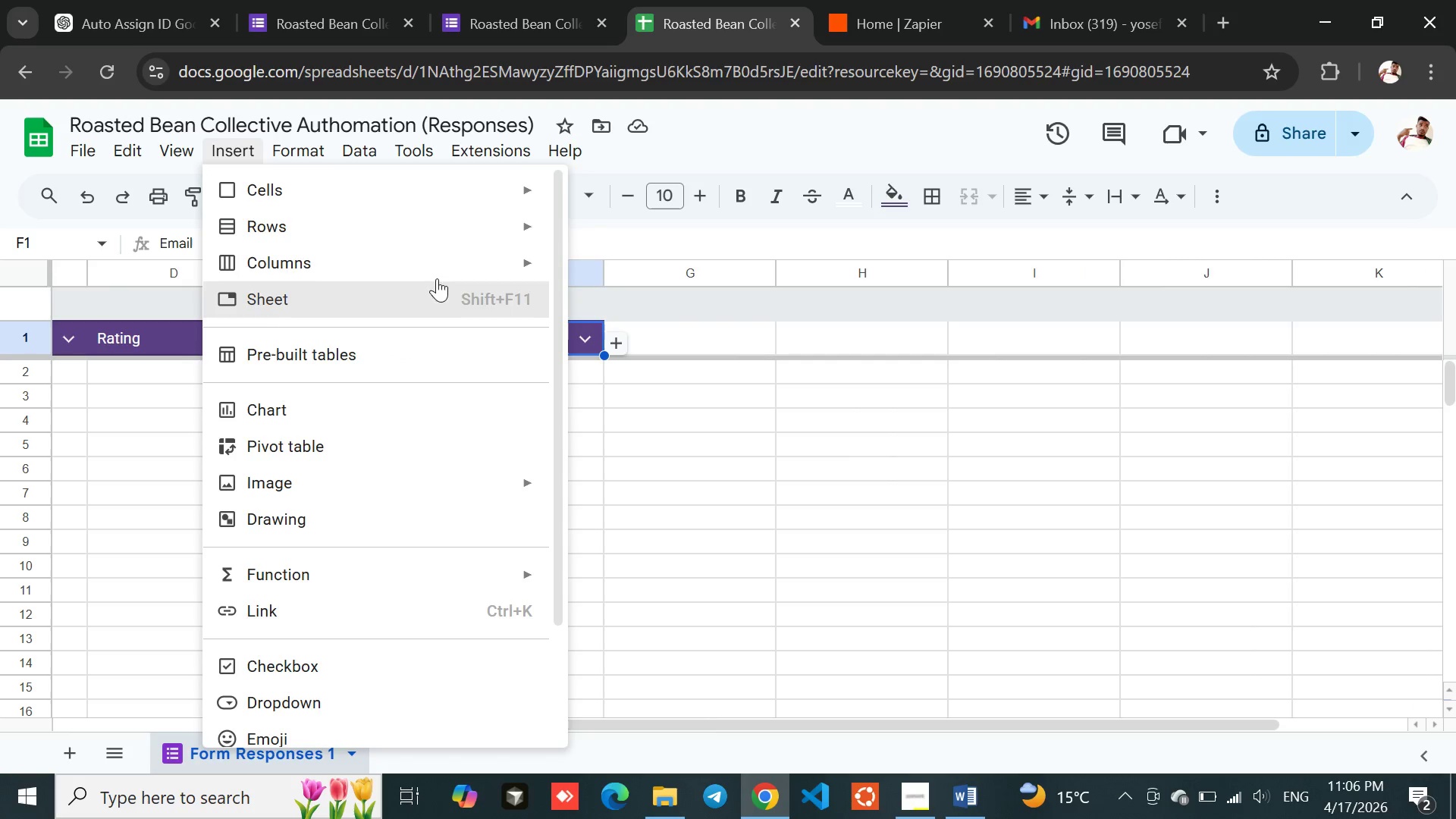 
left_click([428, 264])
 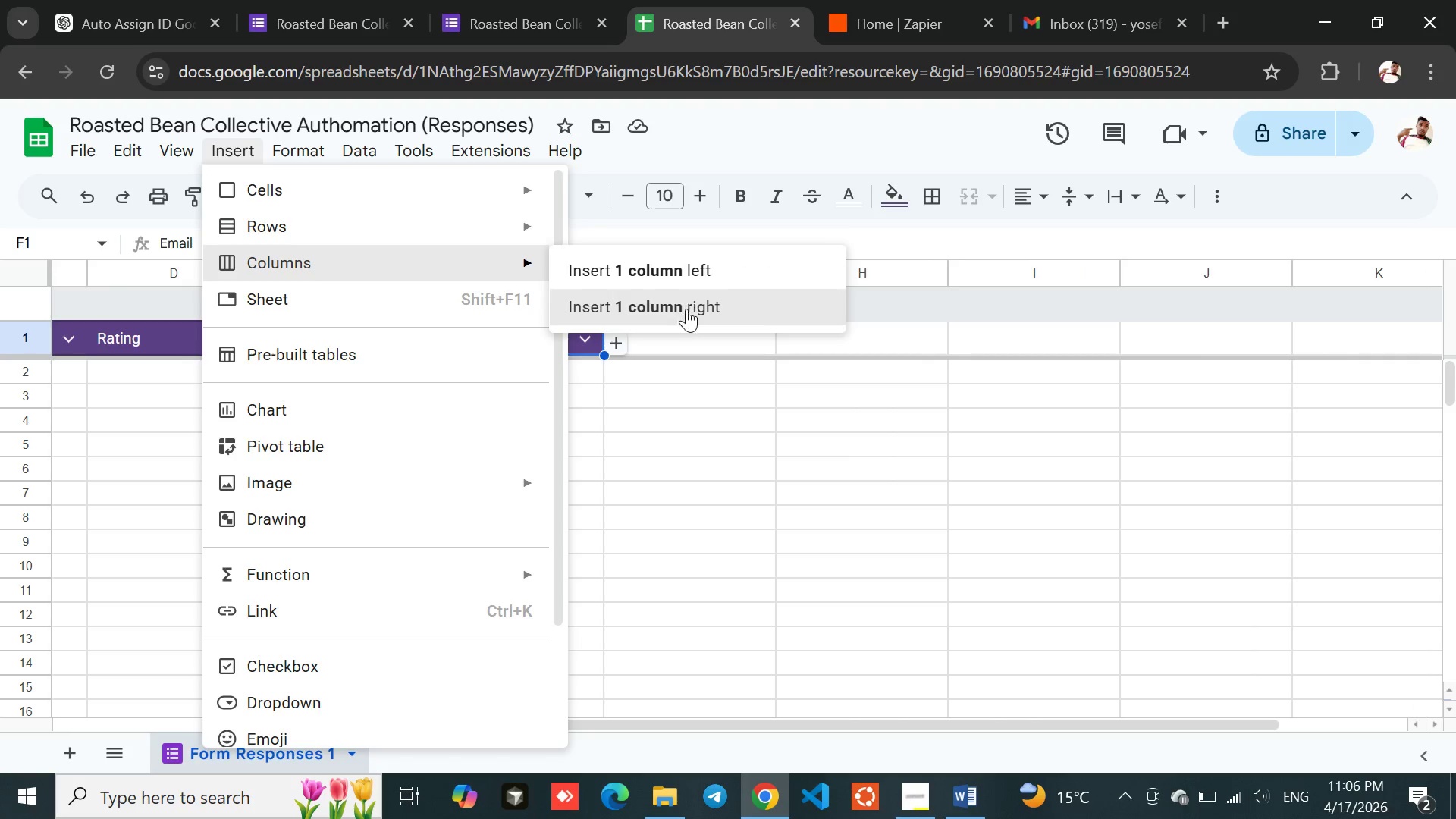 
left_click([686, 314])
 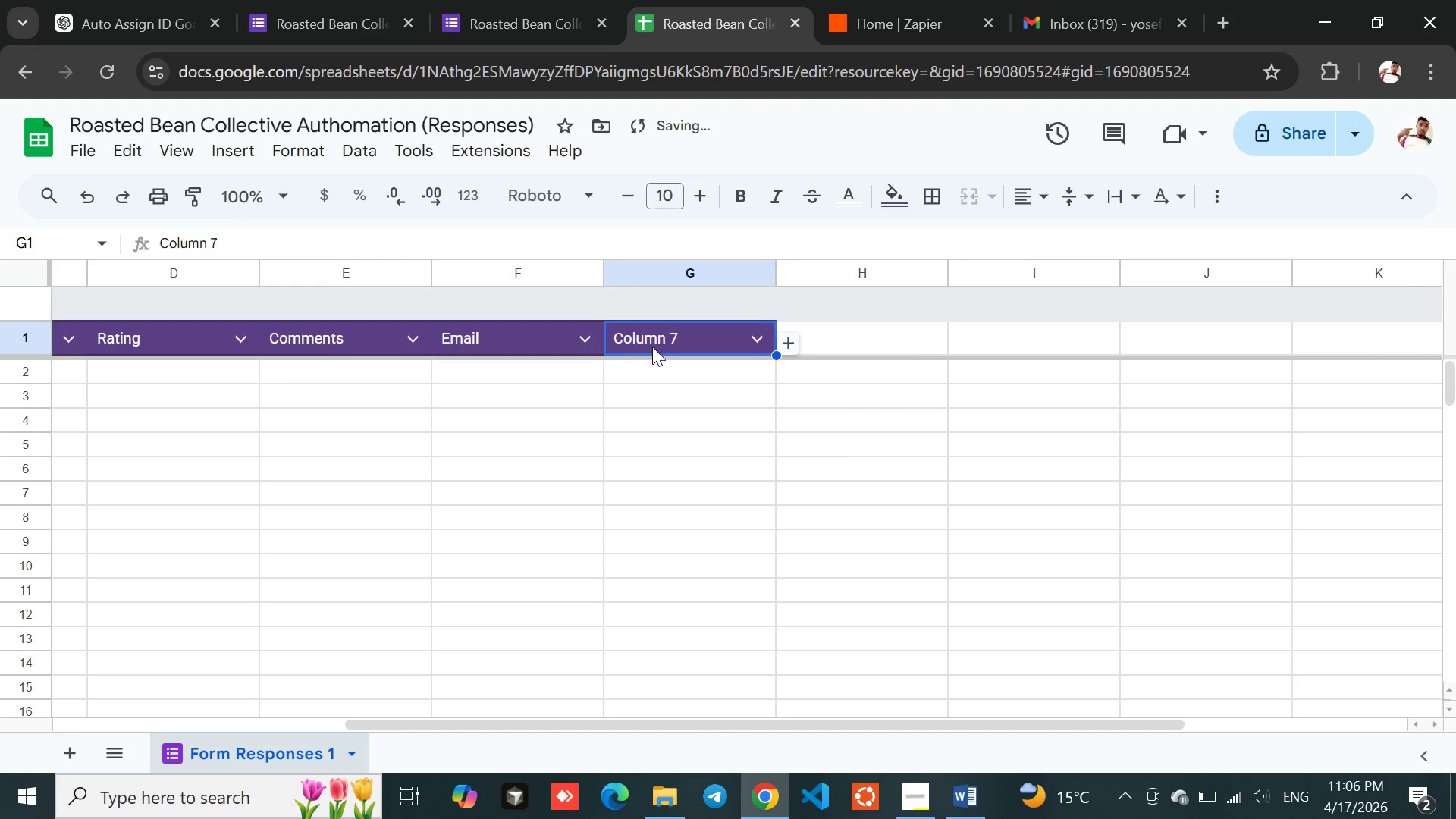 
left_click([654, 347])
 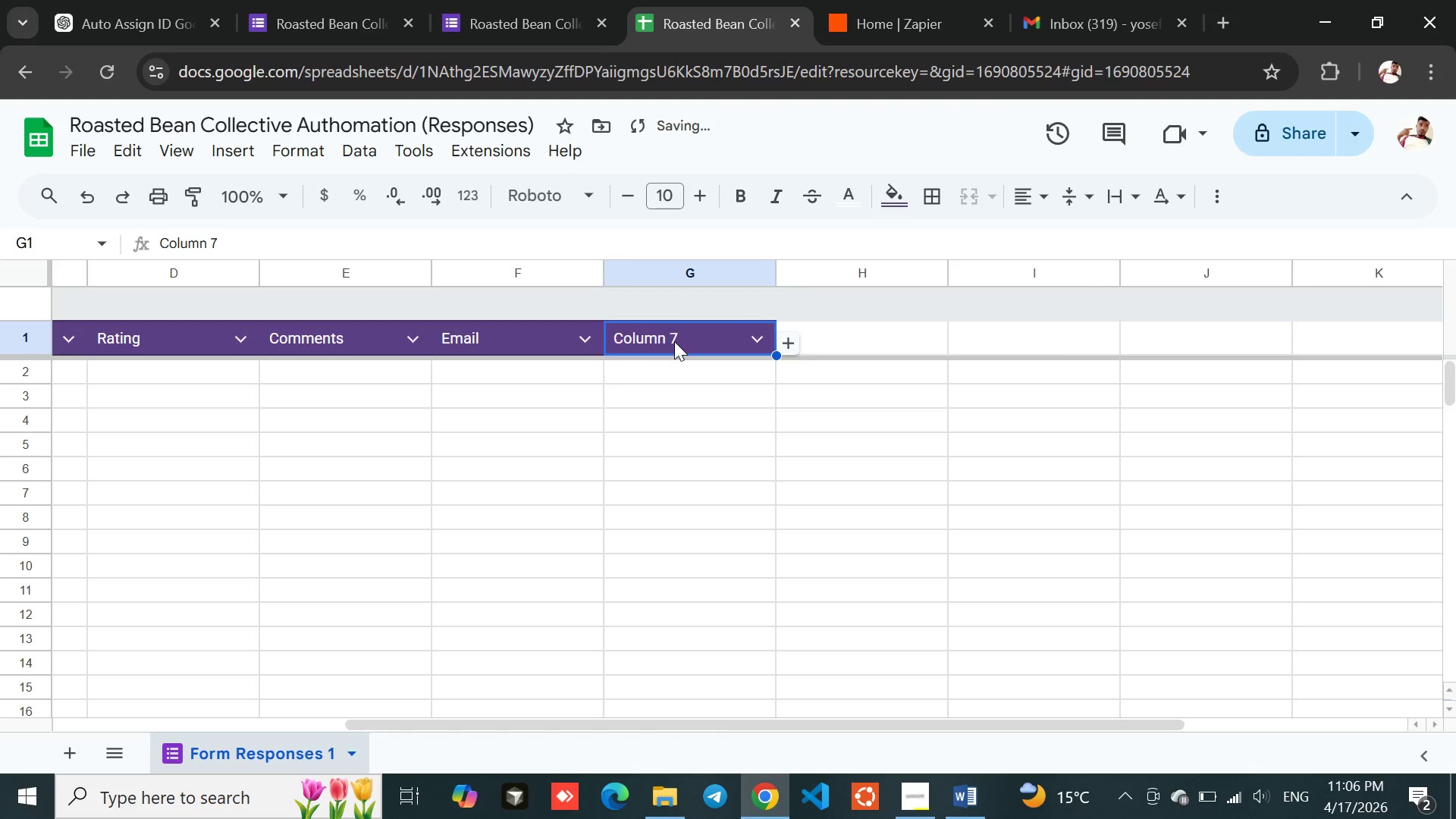 
double_click([674, 341])
 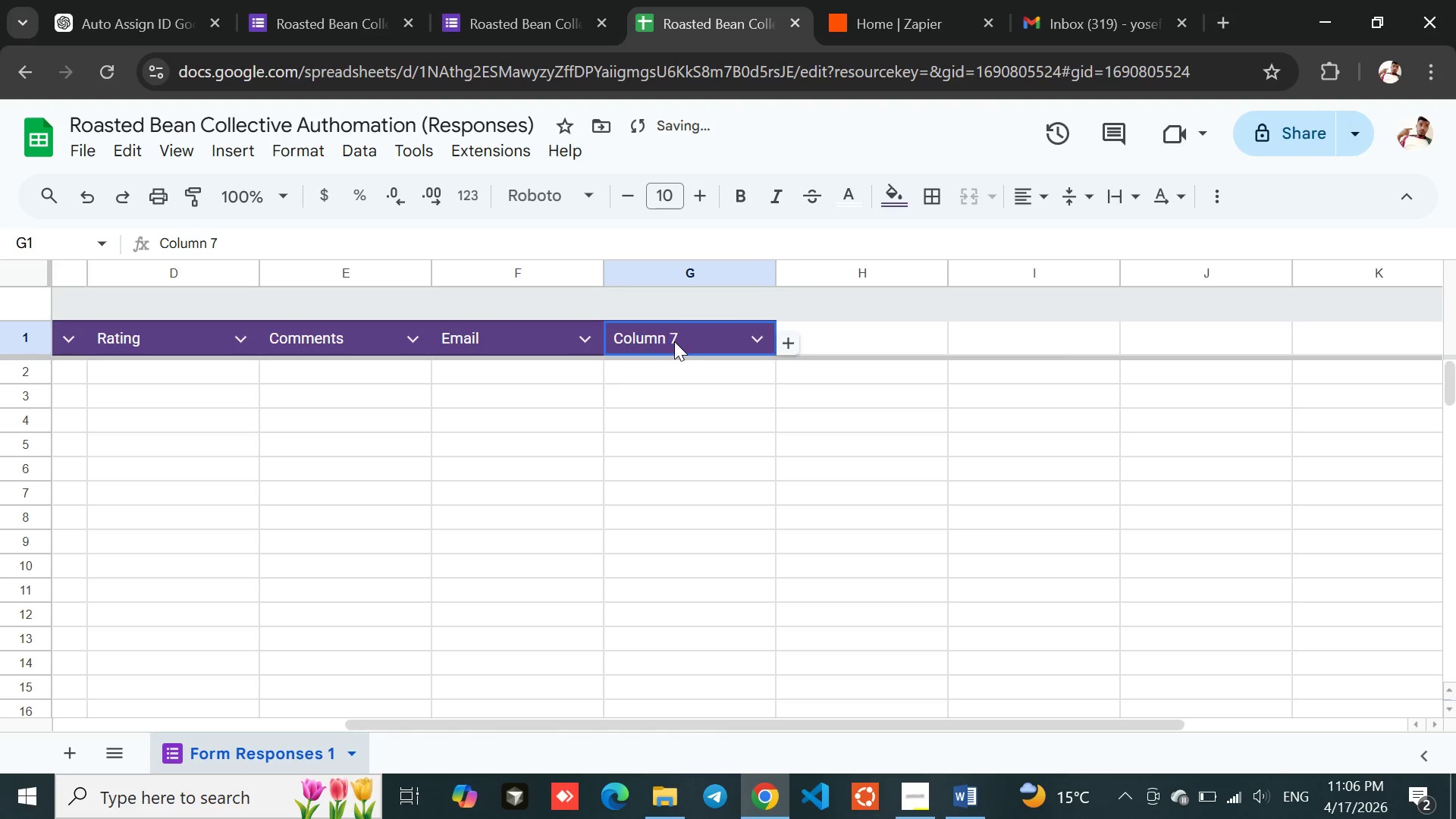 
triple_click([674, 341])
 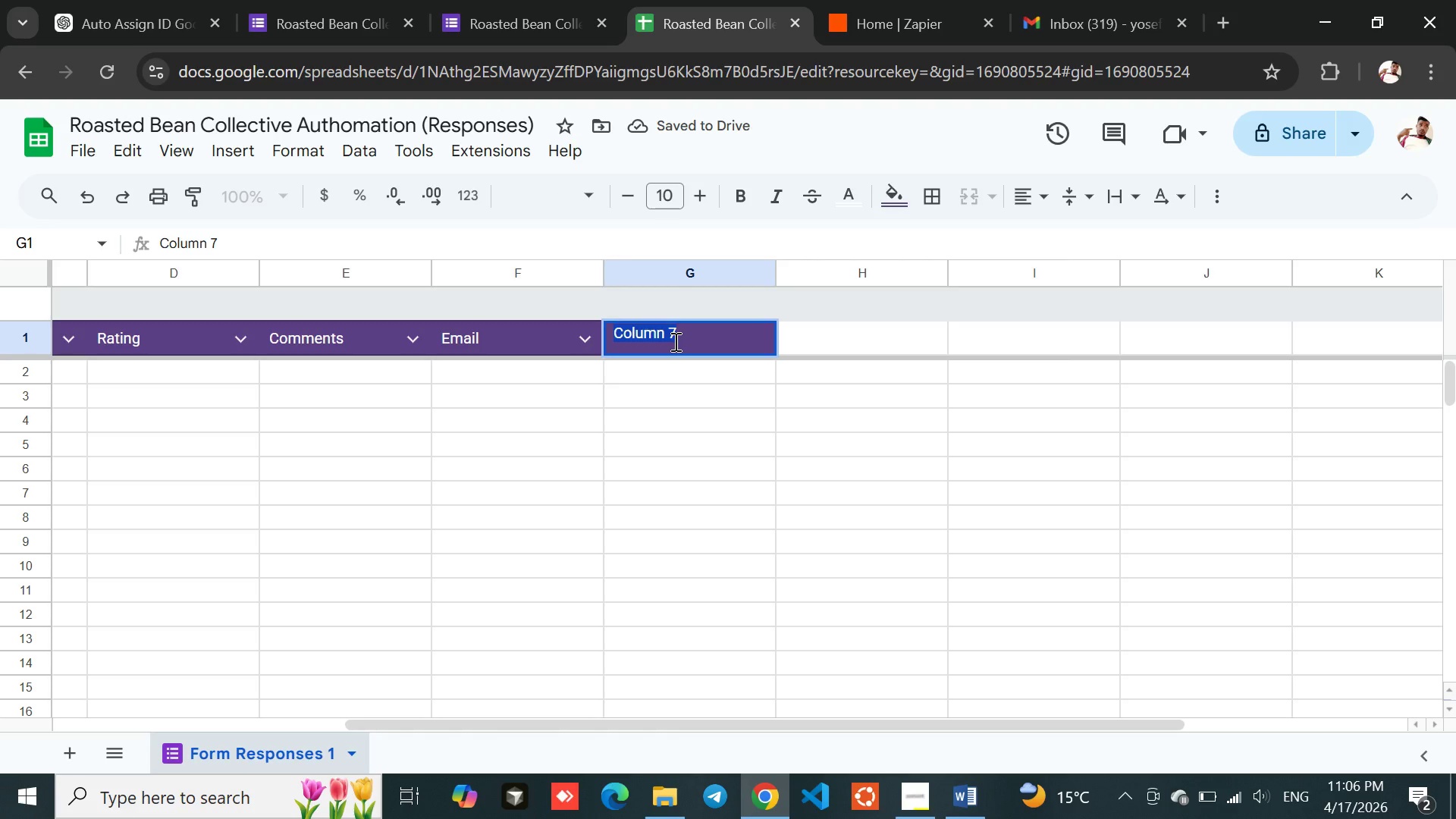 
key(ArrowRight)
 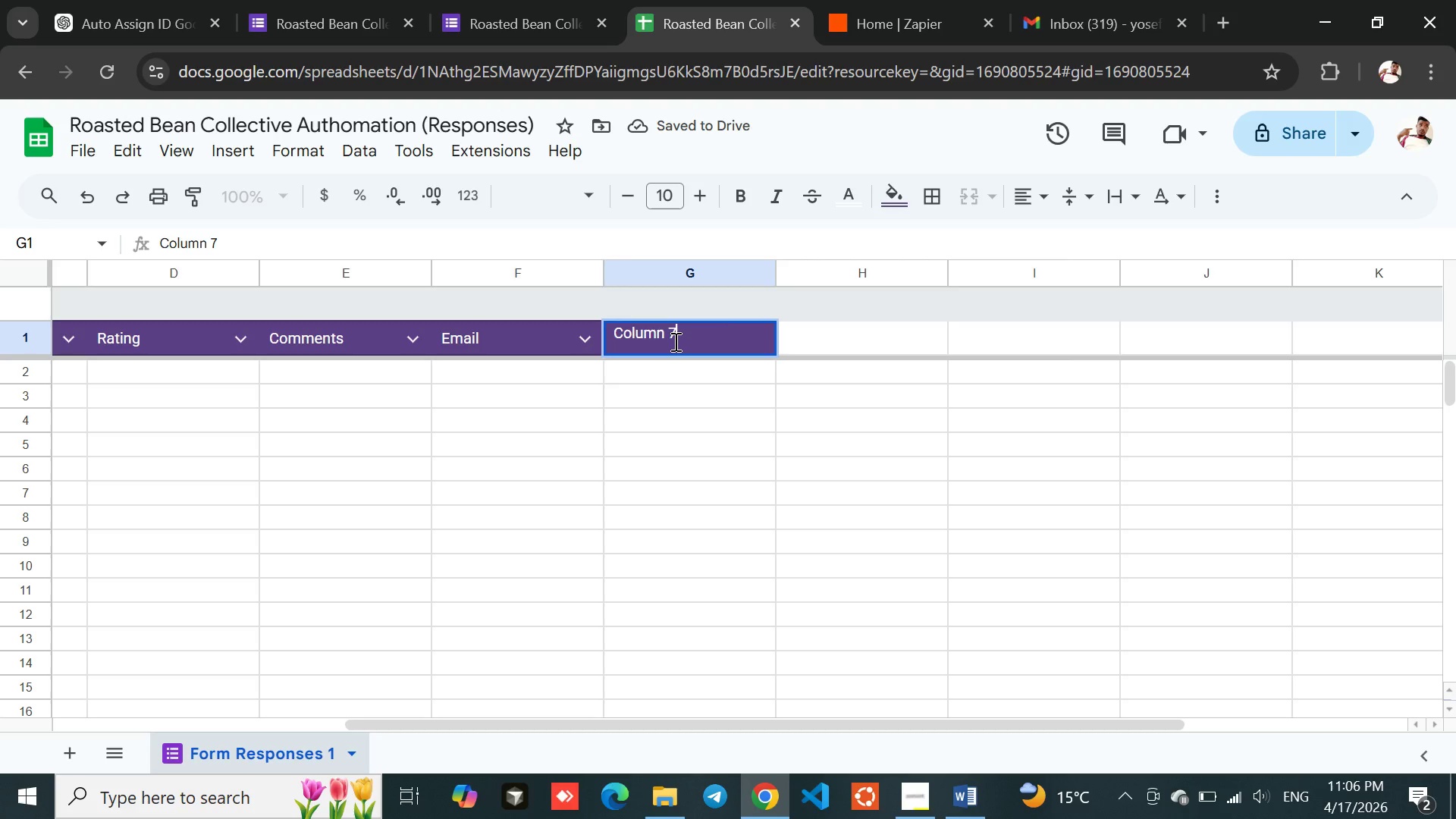 
key(Backspace)
key(Backspace)
key(Backspace)
key(Backspace)
key(Backspace)
key(Backspace)
key(Backspace)
key(Backspace)
type(Priority)
 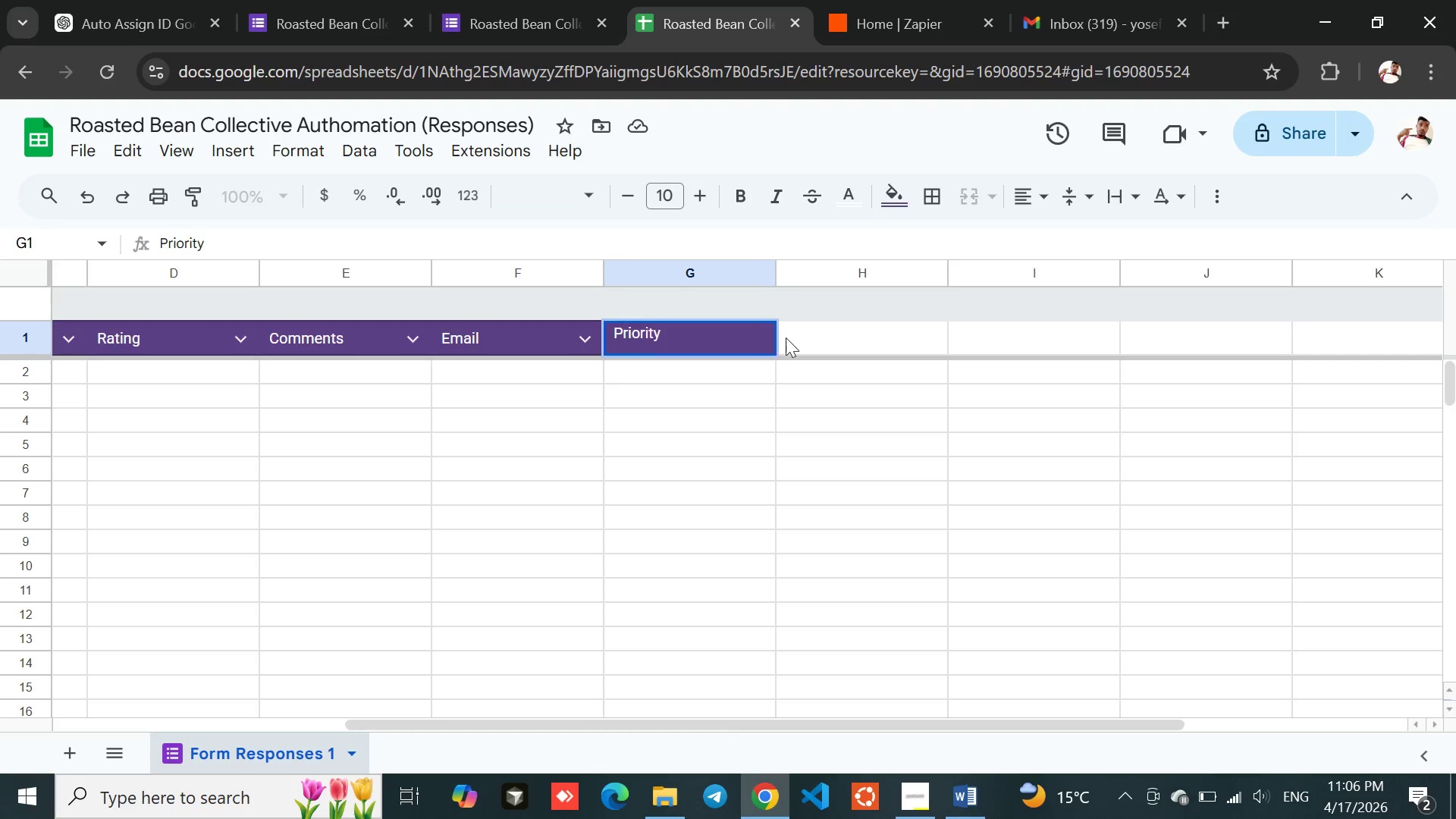 
left_click([799, 336])
 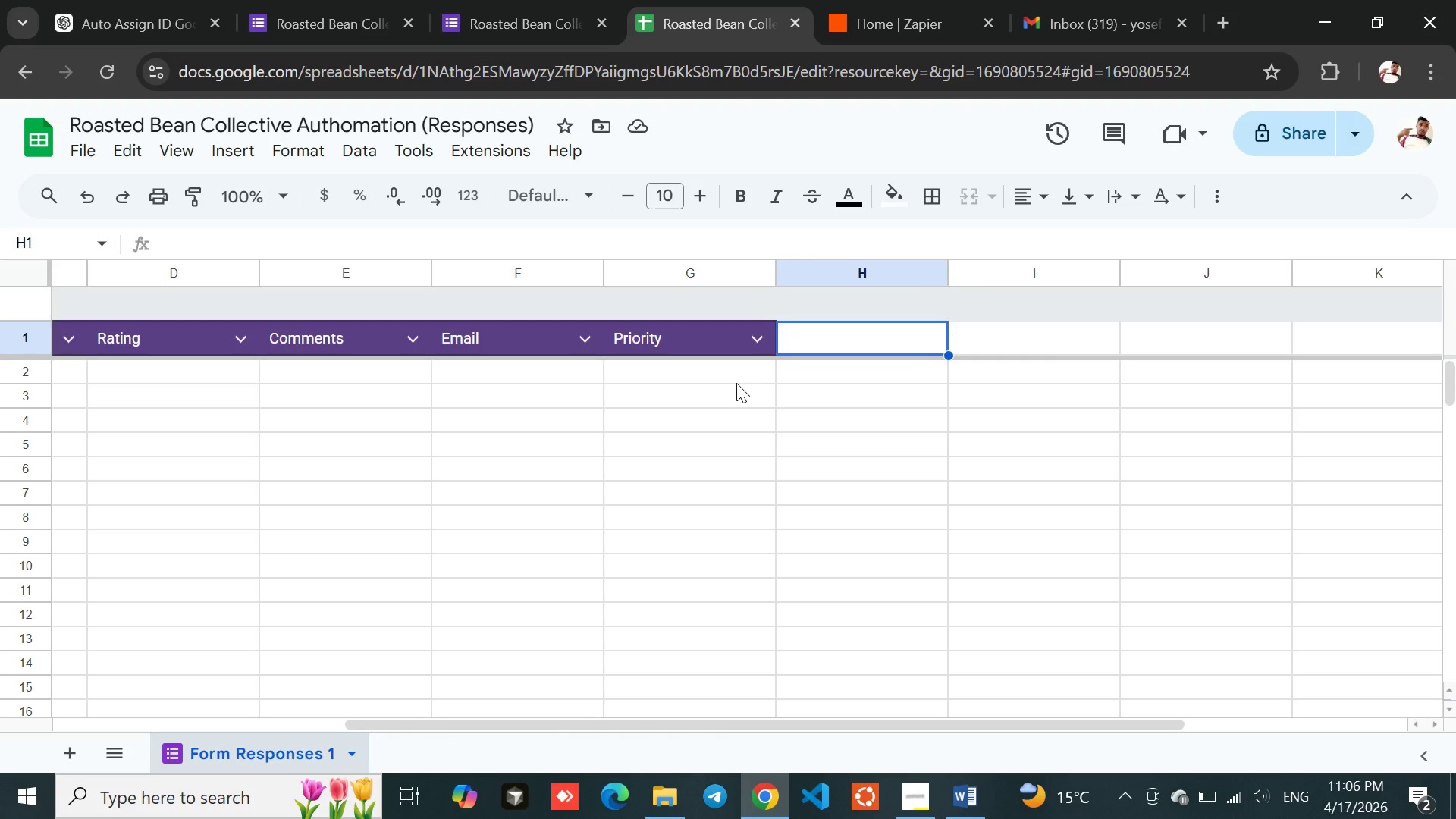 
wait(14.62)
 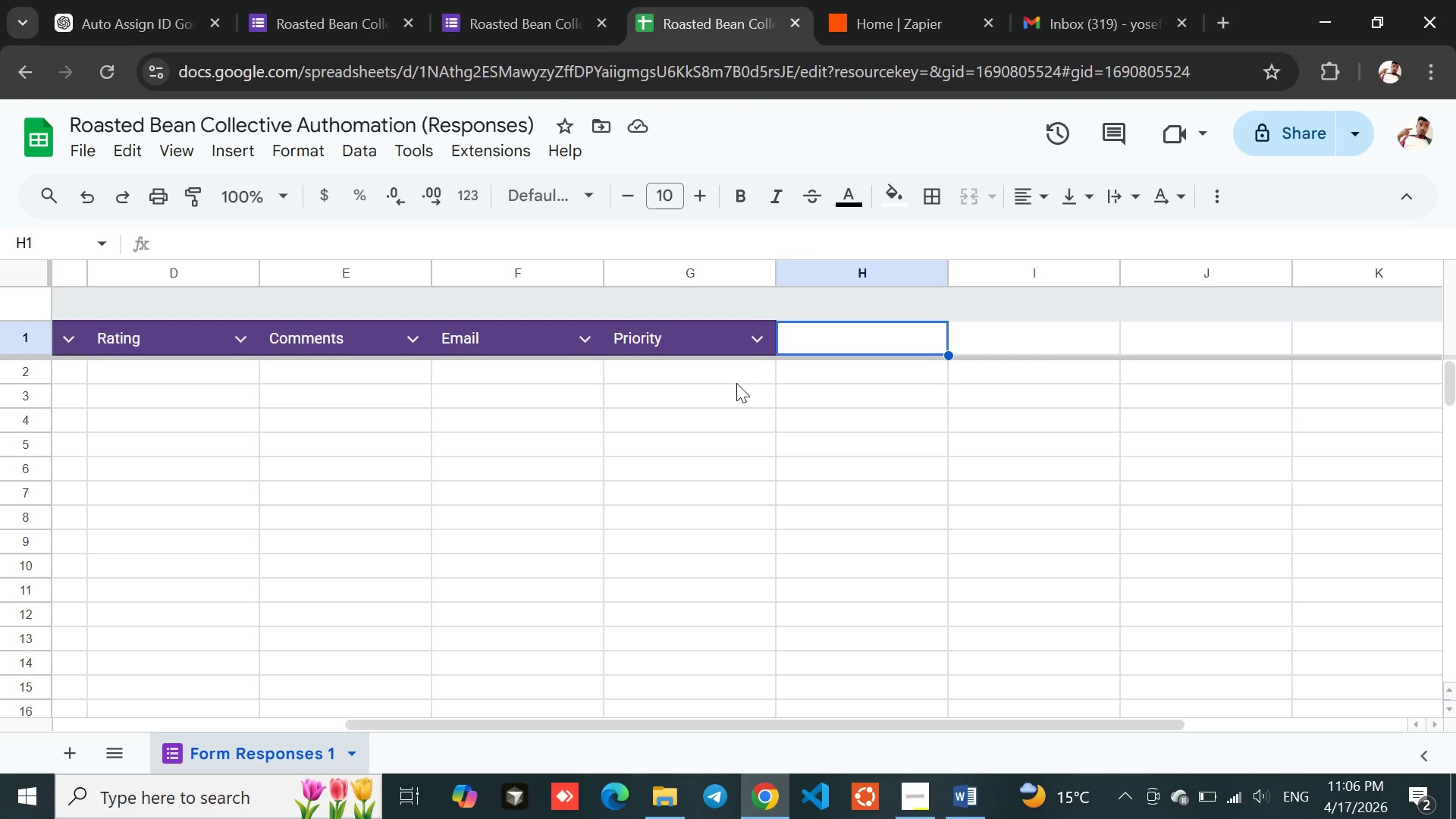 
left_click([797, 328])
 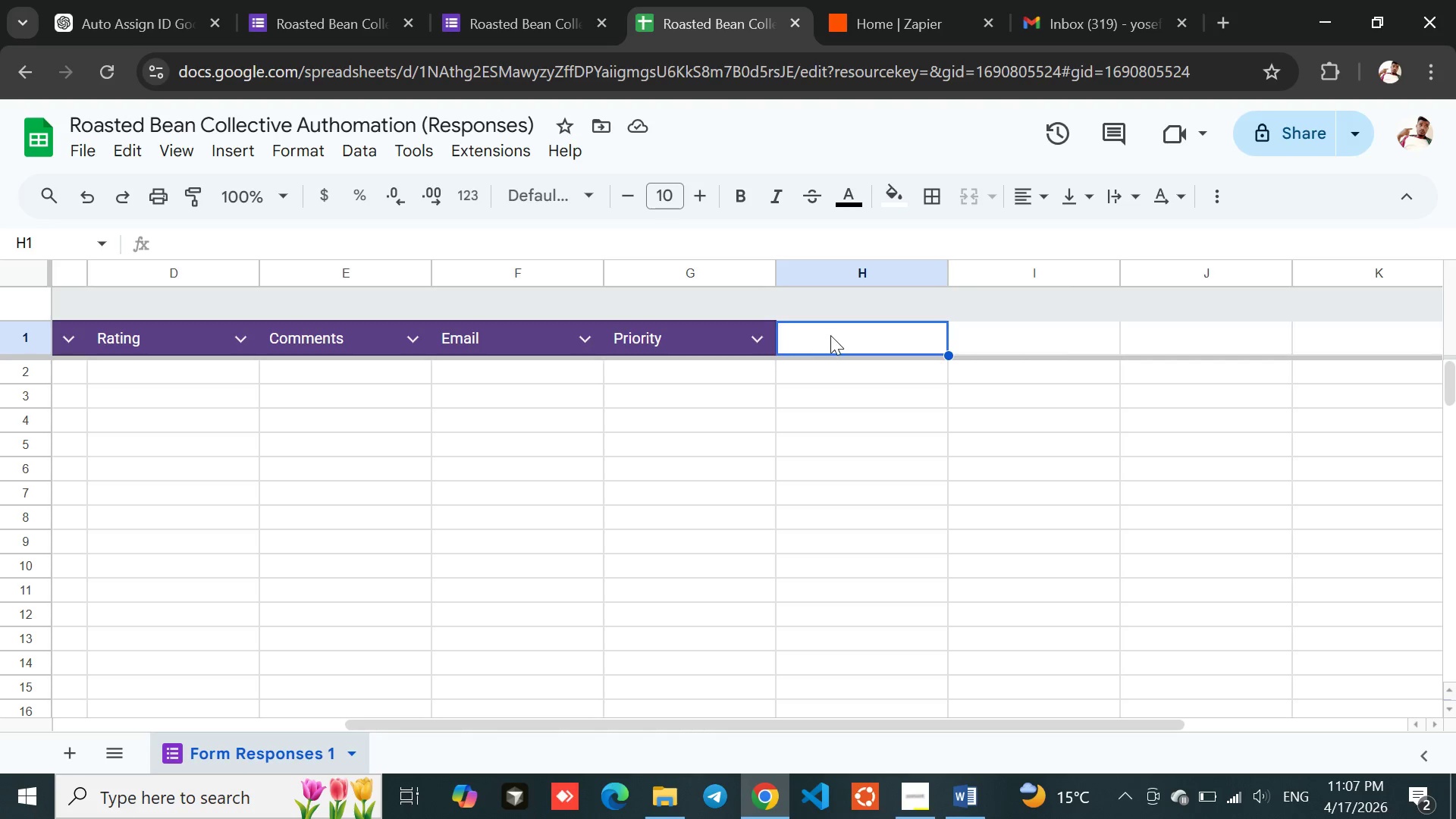 
double_click([830, 335])
 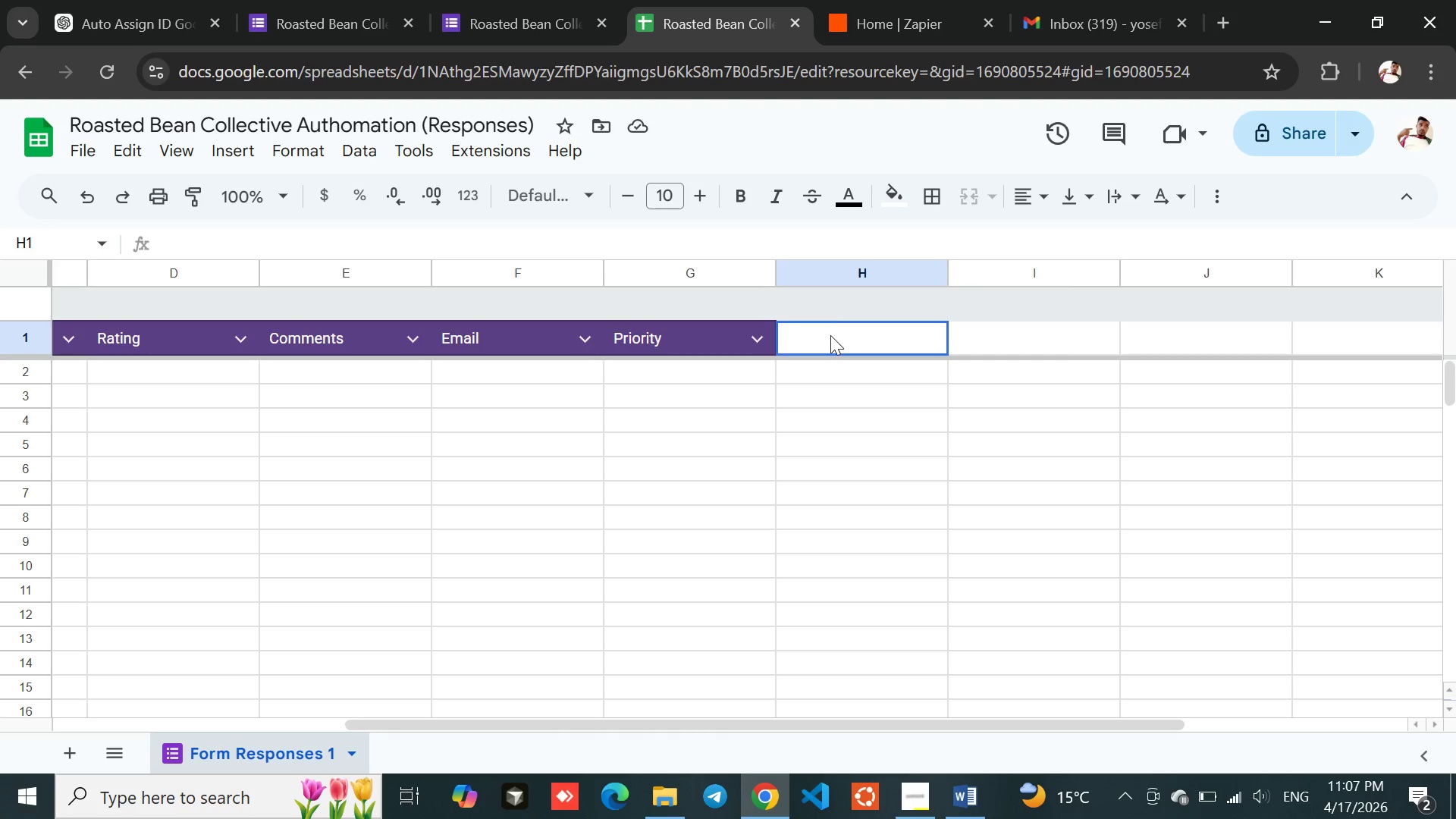 
triple_click([830, 335])
 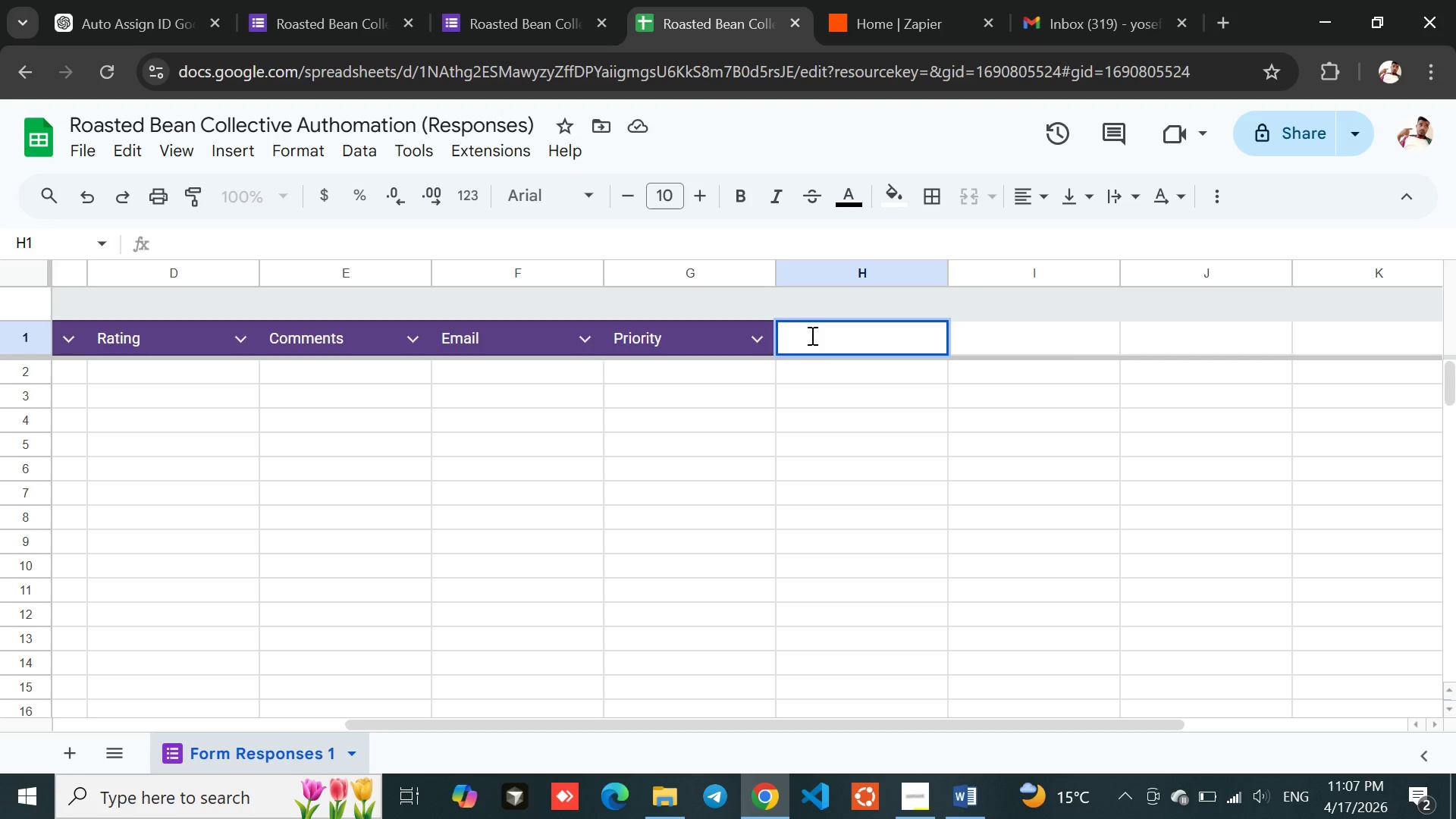 
double_click([811, 335])
 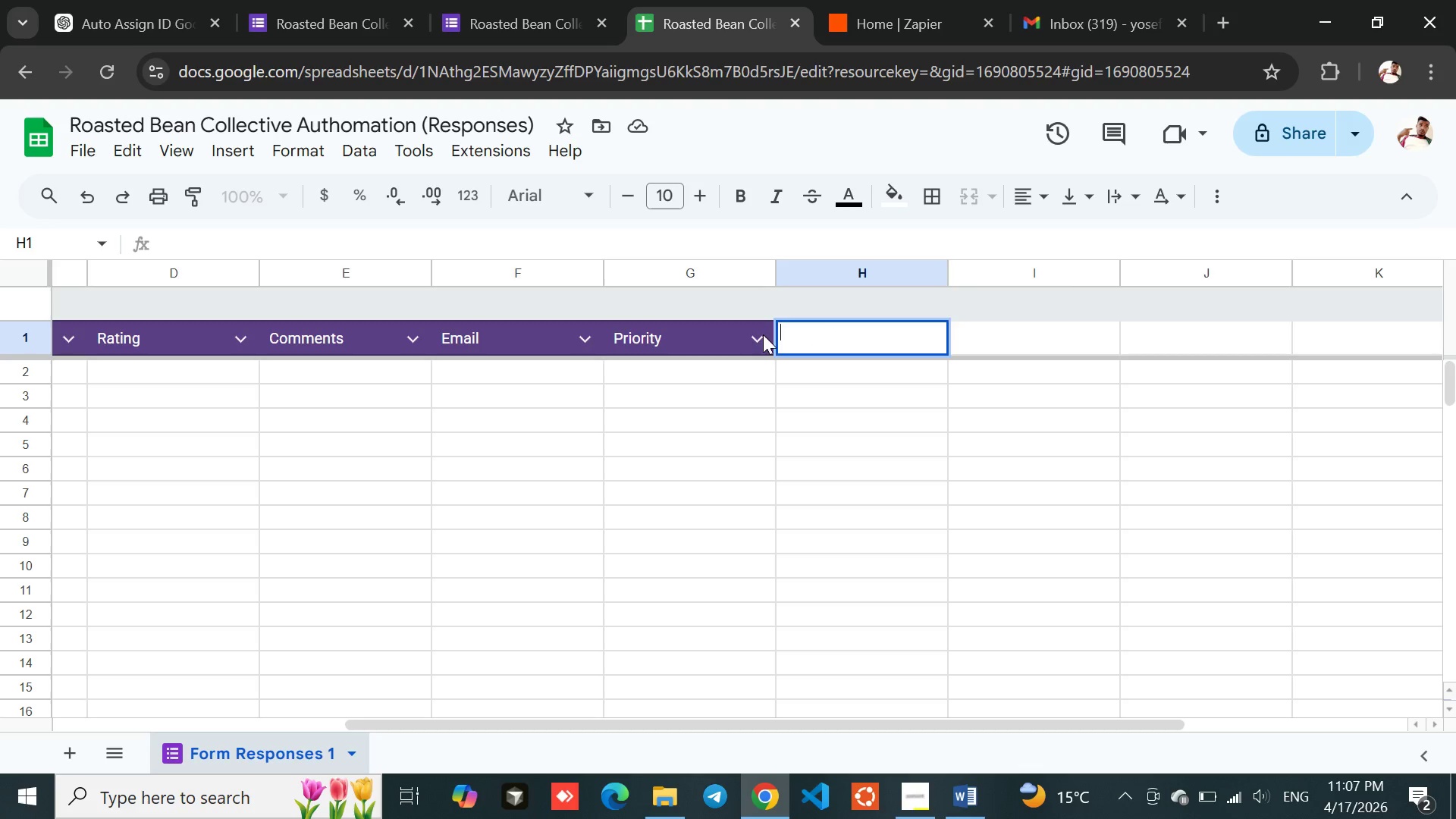 
left_click([687, 354])
 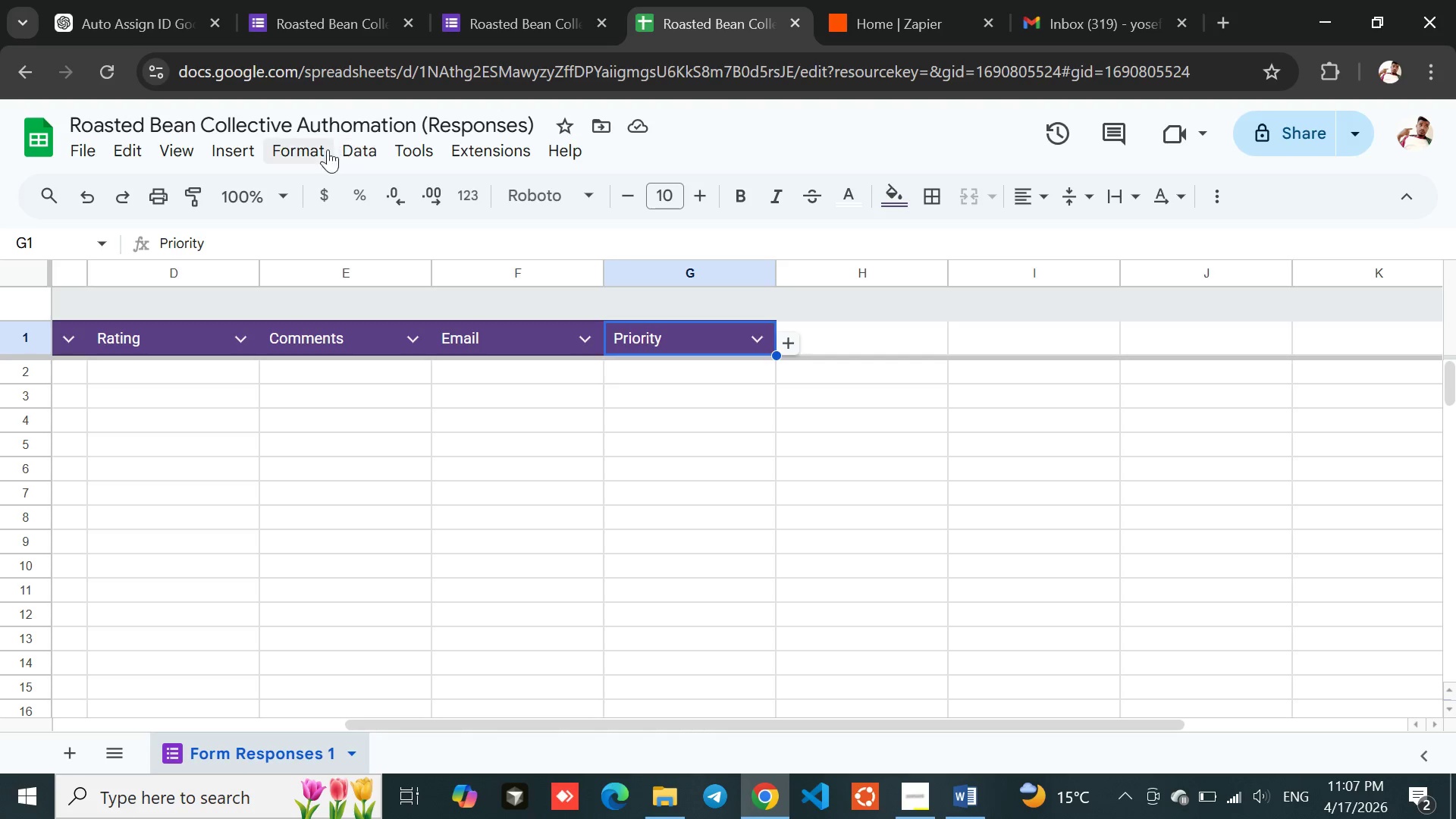 
left_click([250, 154])
 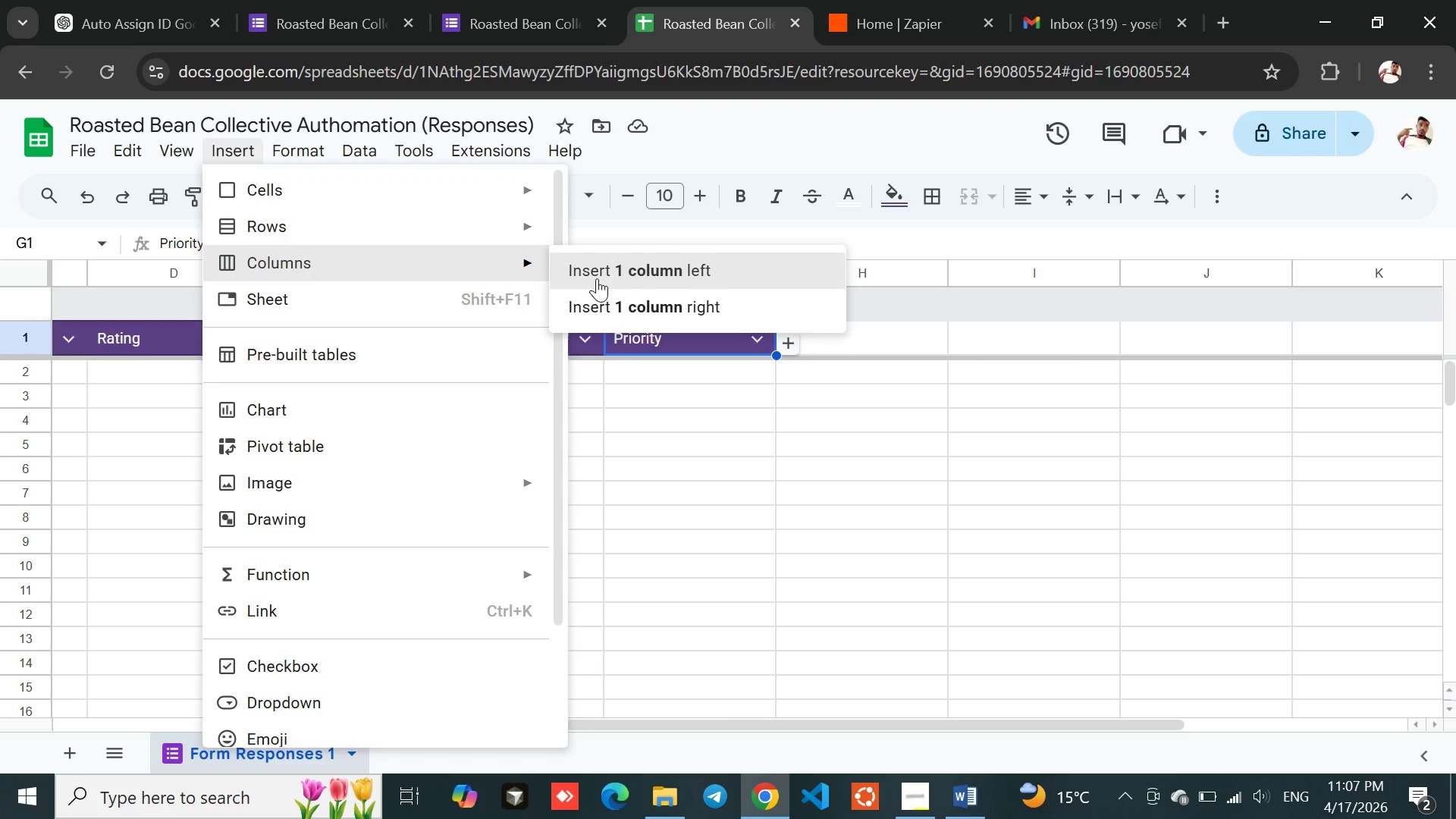 
left_click([670, 318])
 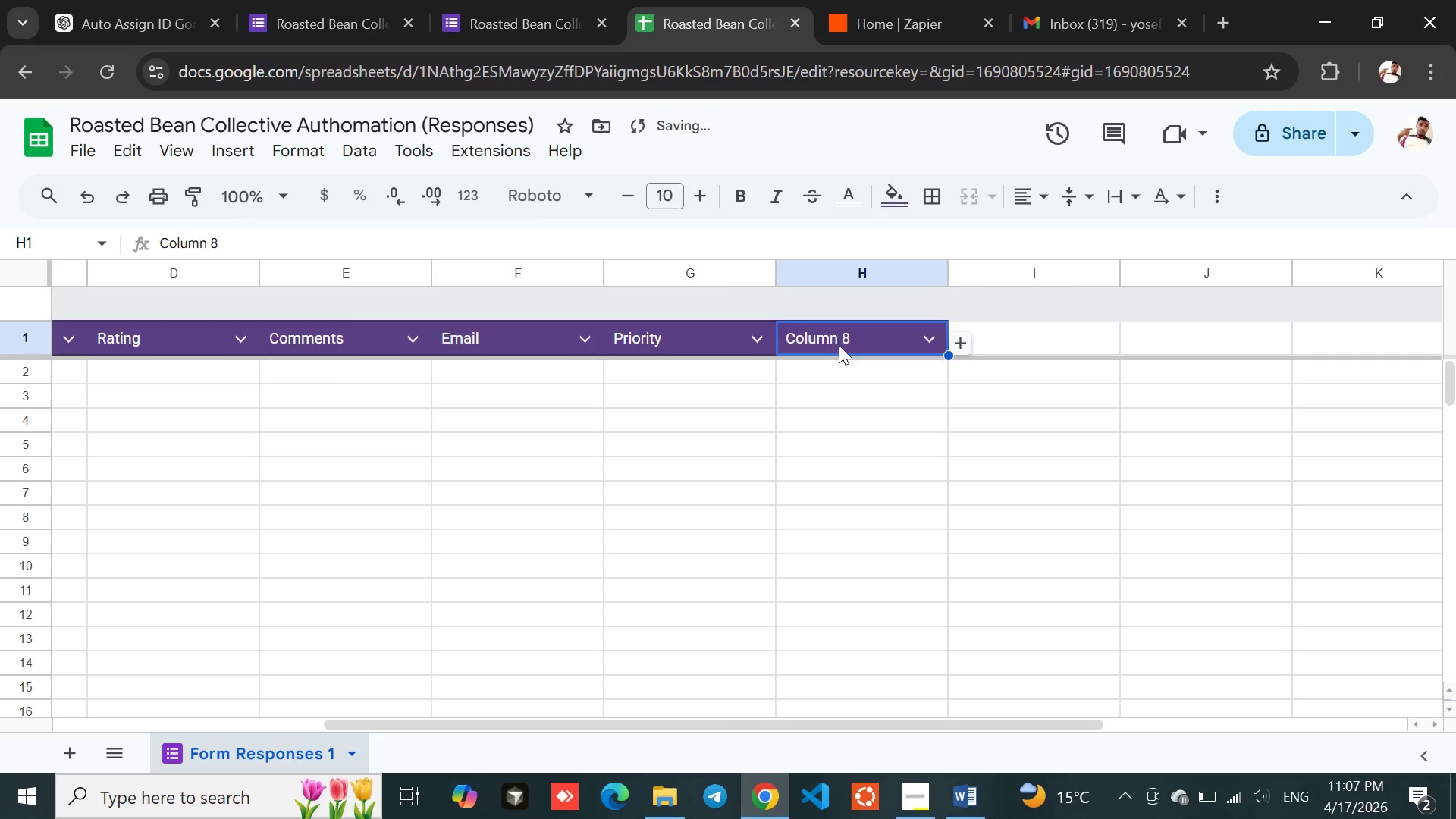 
double_click([843, 344])
 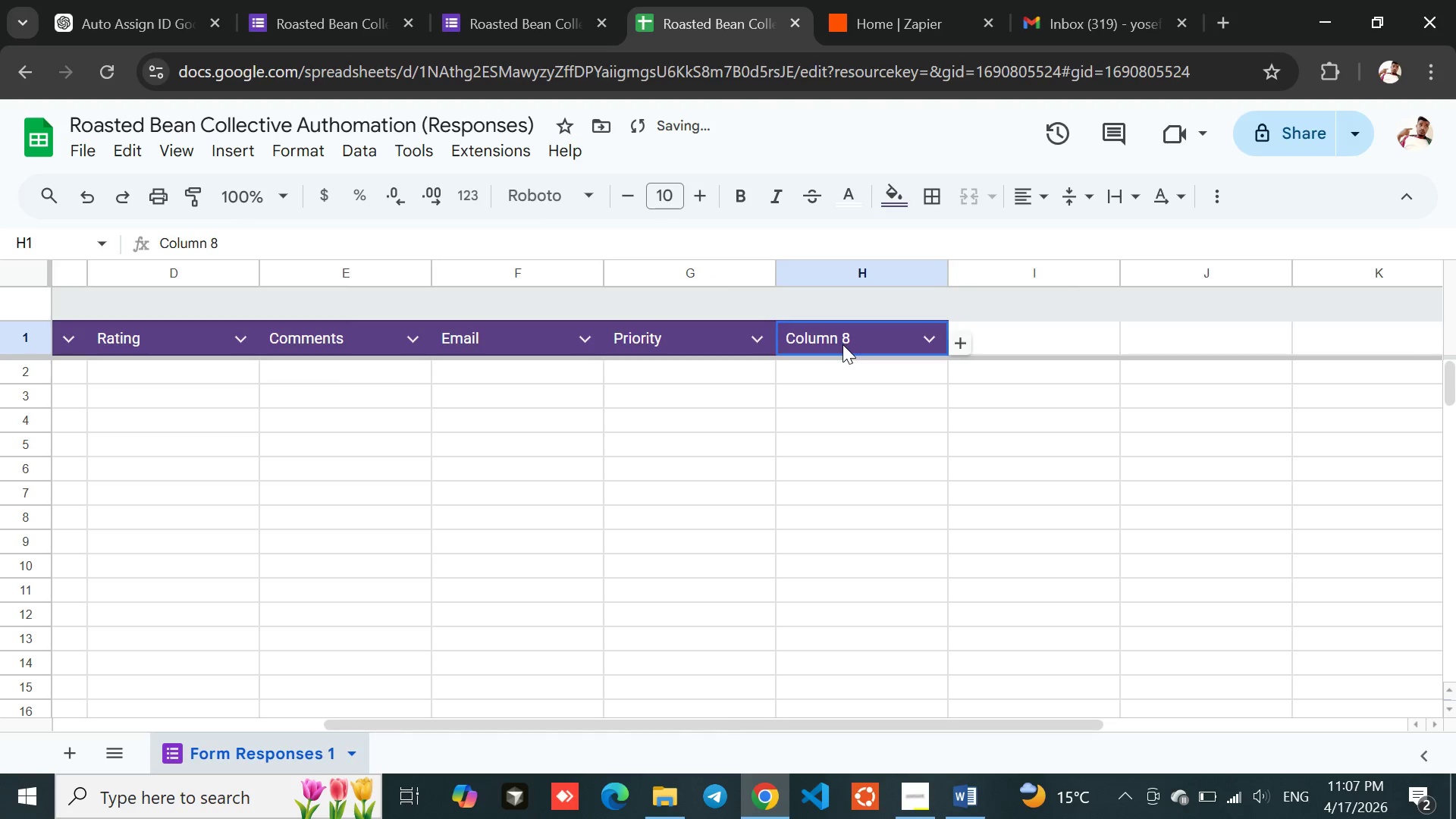 
triple_click([843, 344])
 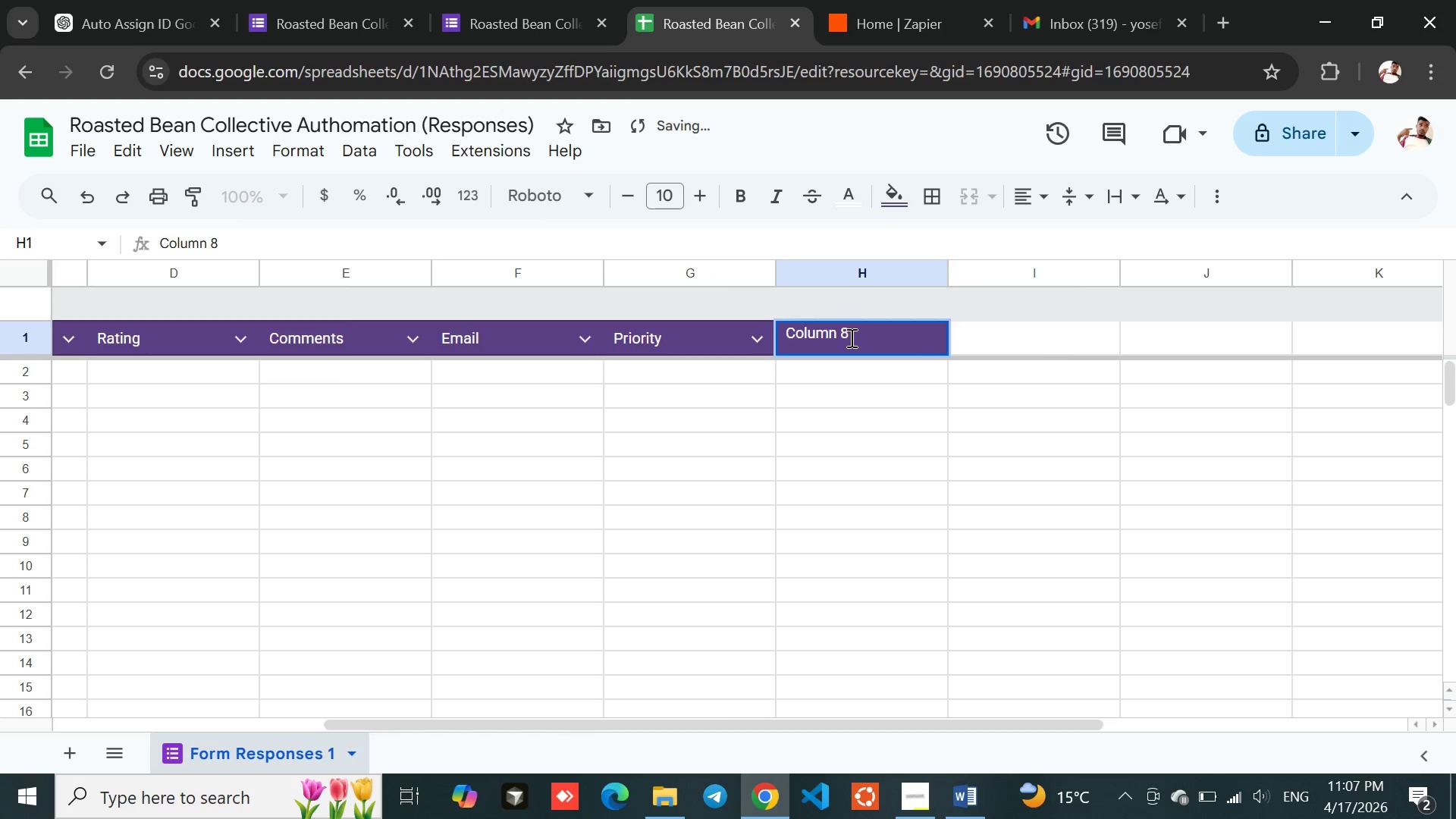 
left_click_drag(start_coordinate=[851, 337], to_coordinate=[824, 335])
 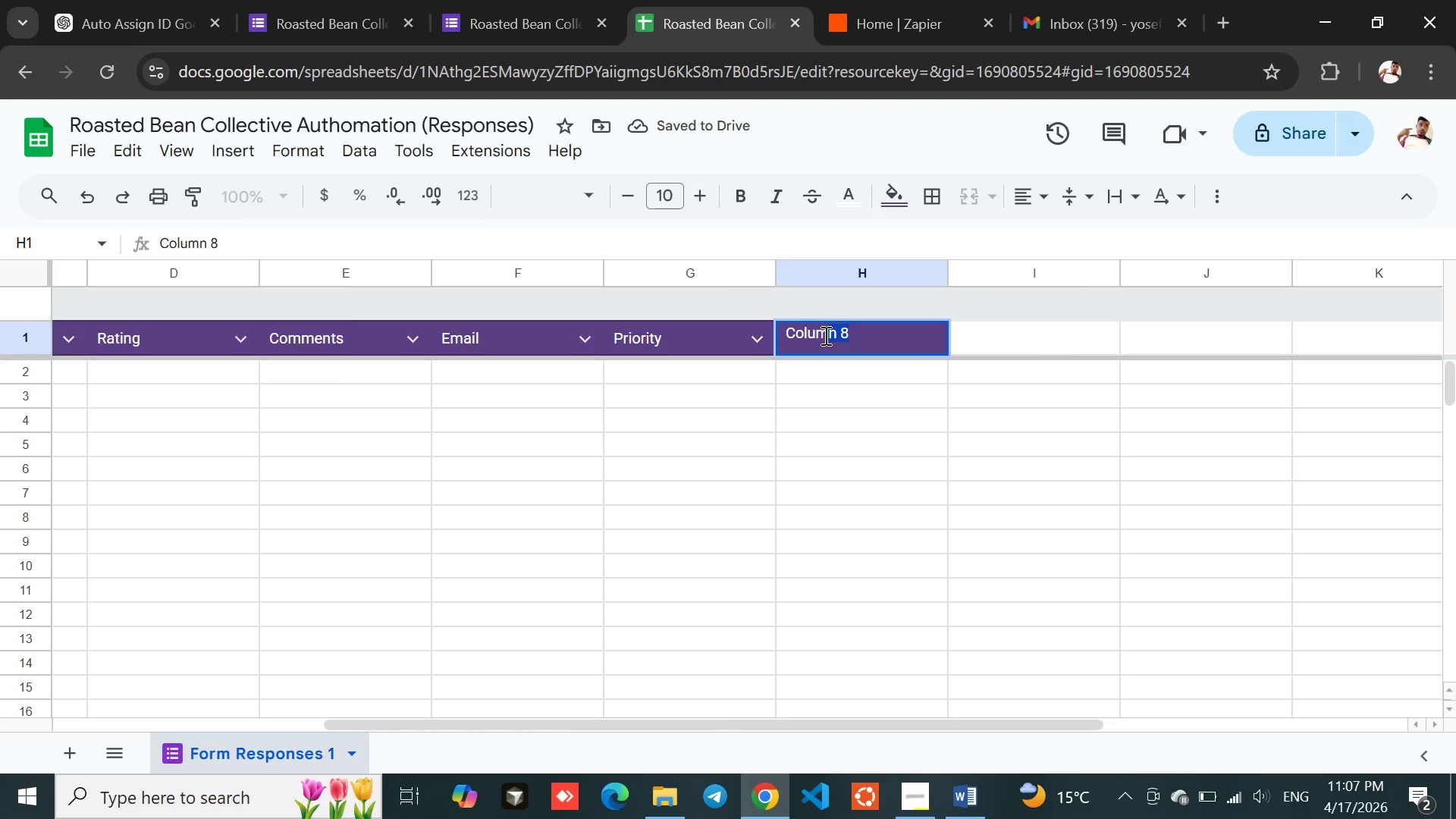 
key(Backspace)
key(Backspace)
key(Backspace)
key(Backspace)
key(Backspace)
key(Backspace)
type(Assigned m)
key(Backspace)
type(Manager)
 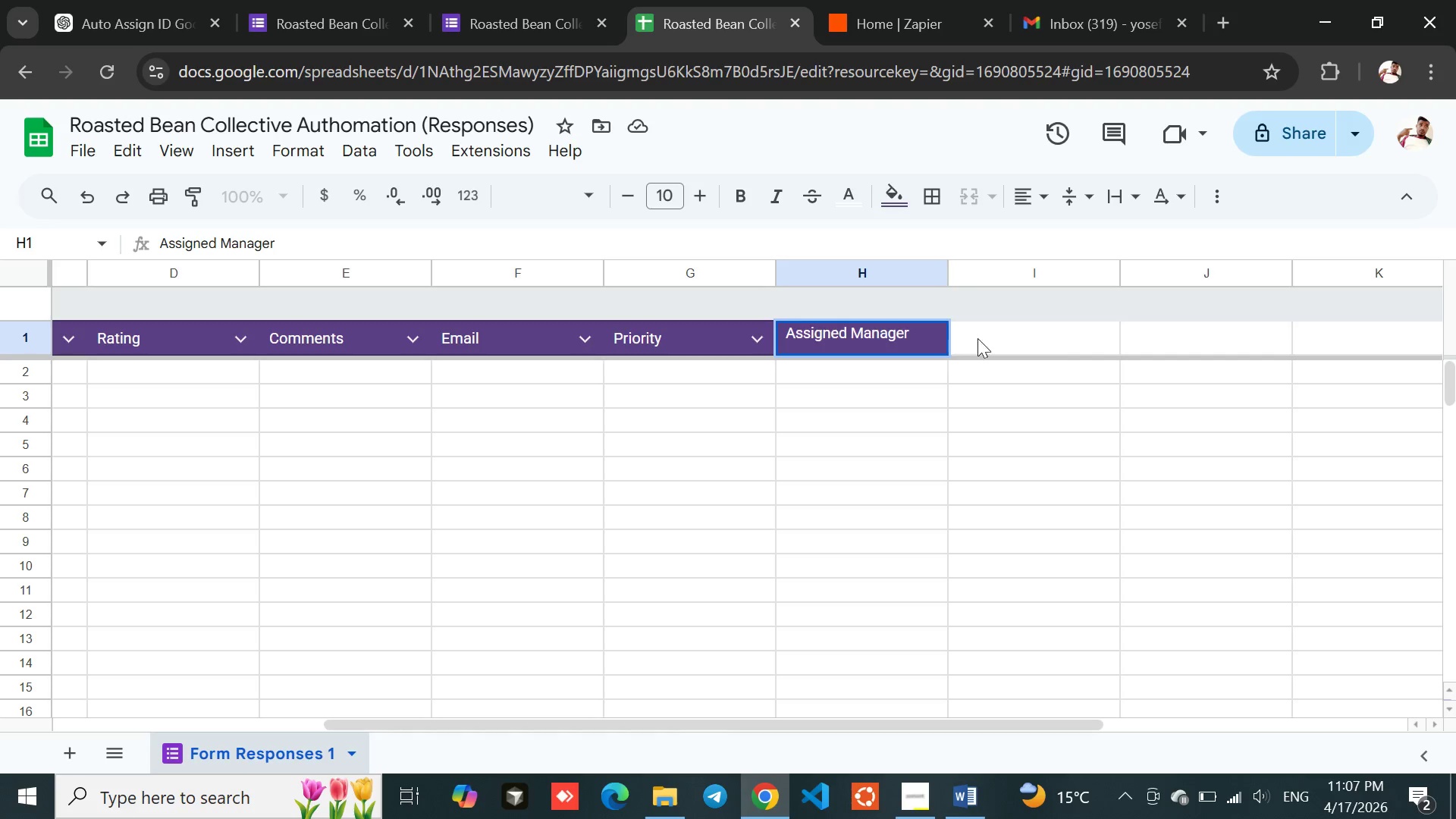 
left_click([1008, 328])
 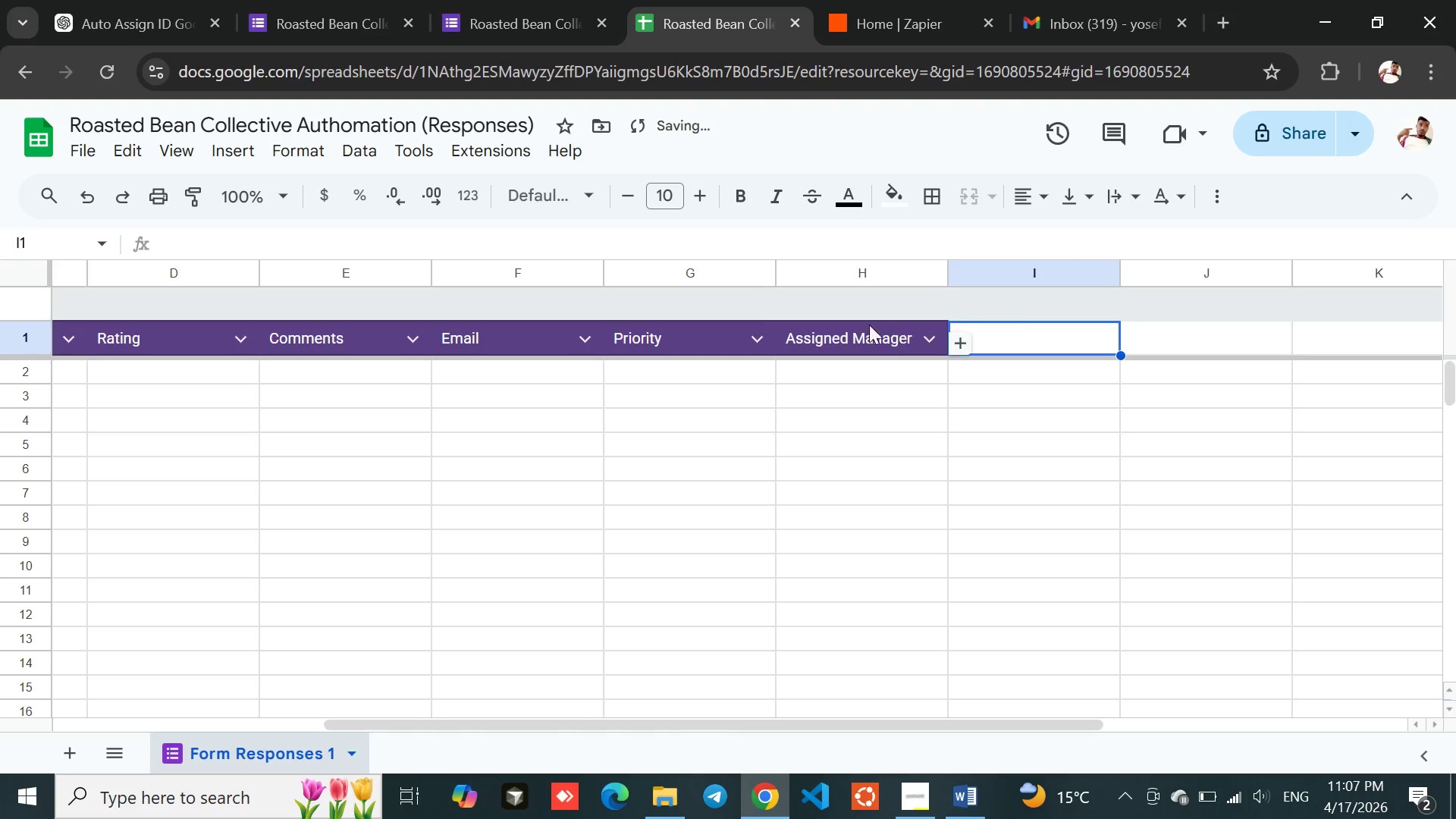 
left_click([856, 324])
 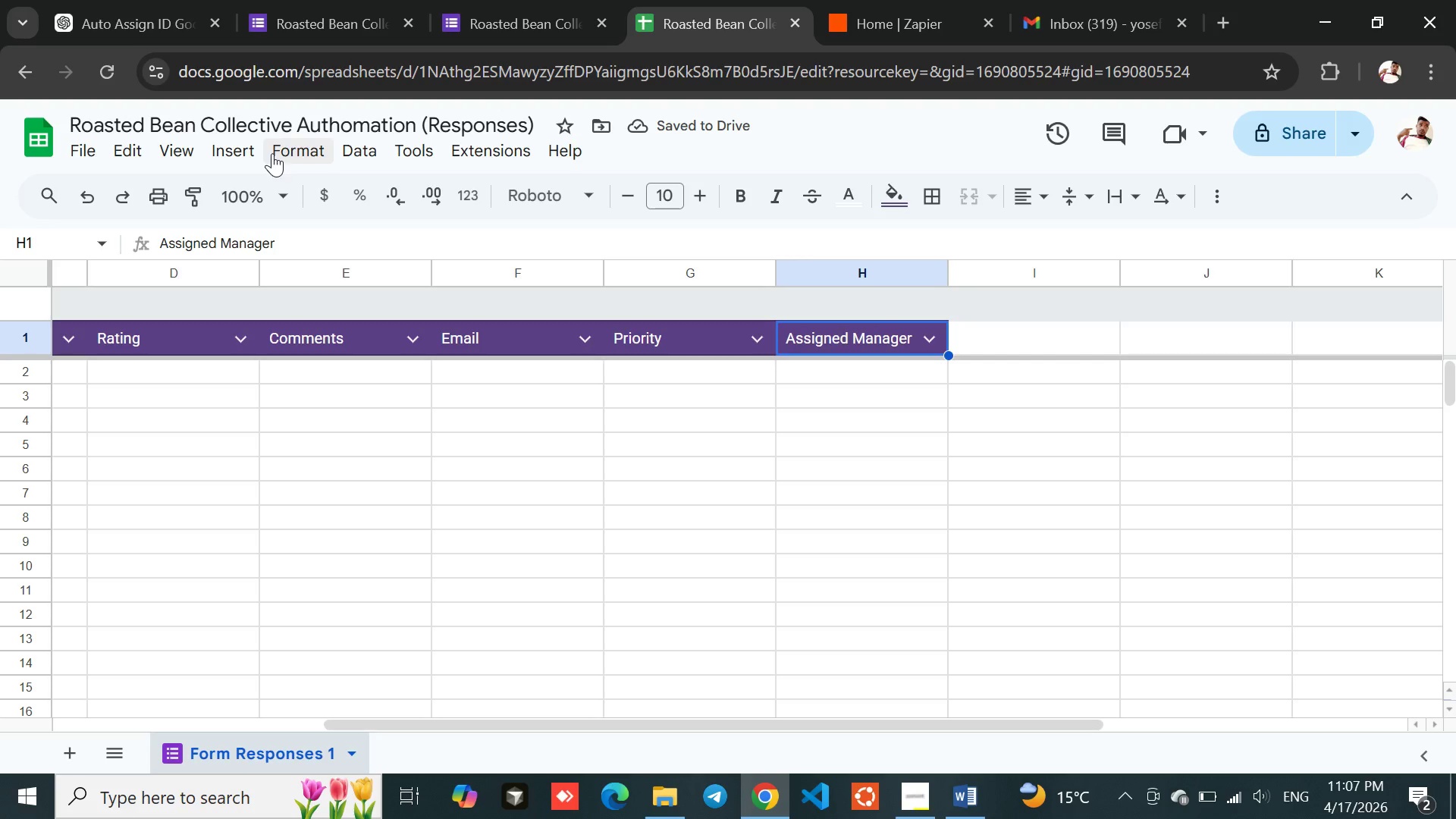 
left_click([229, 143])
 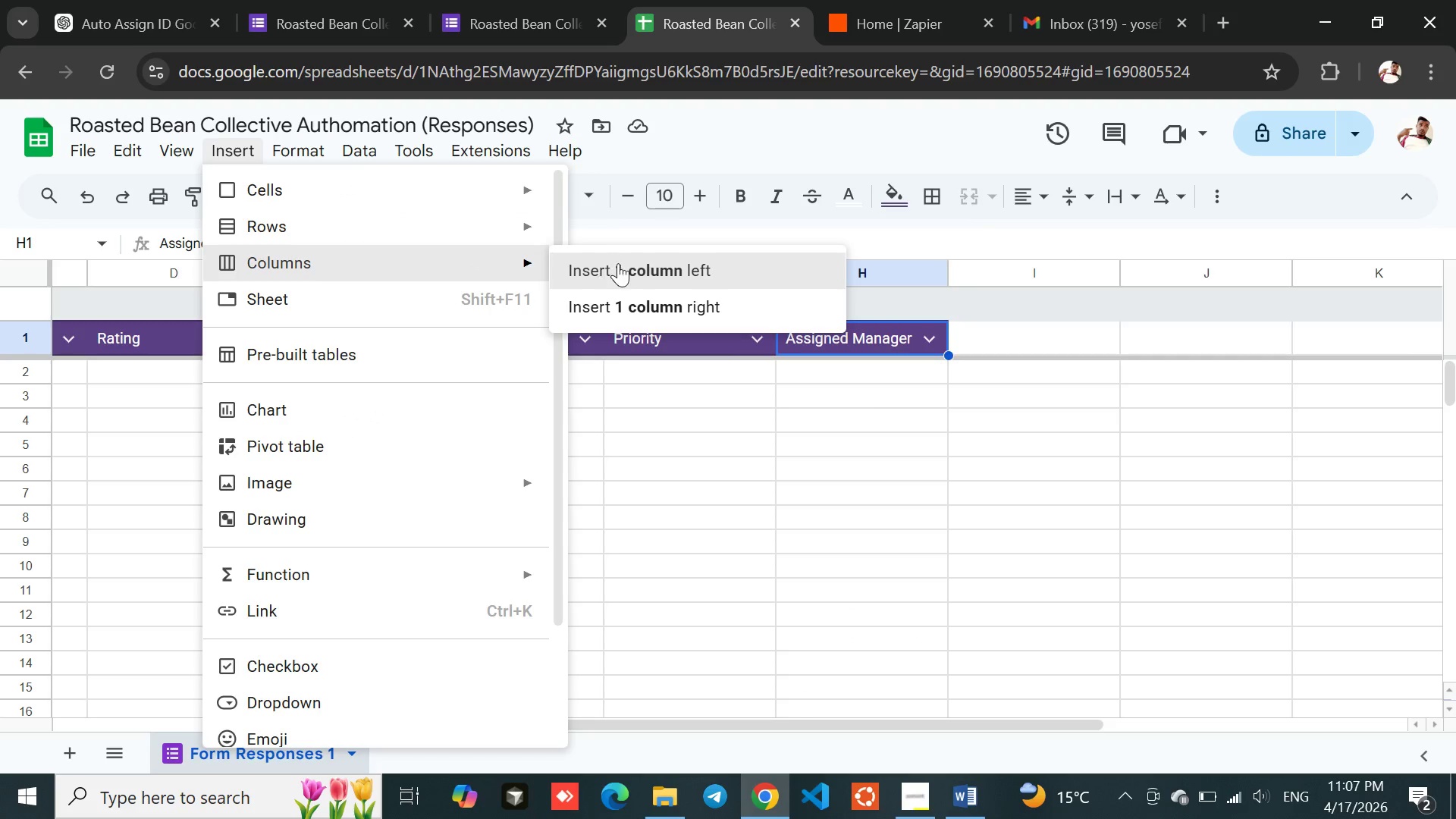 
wait(6.23)
 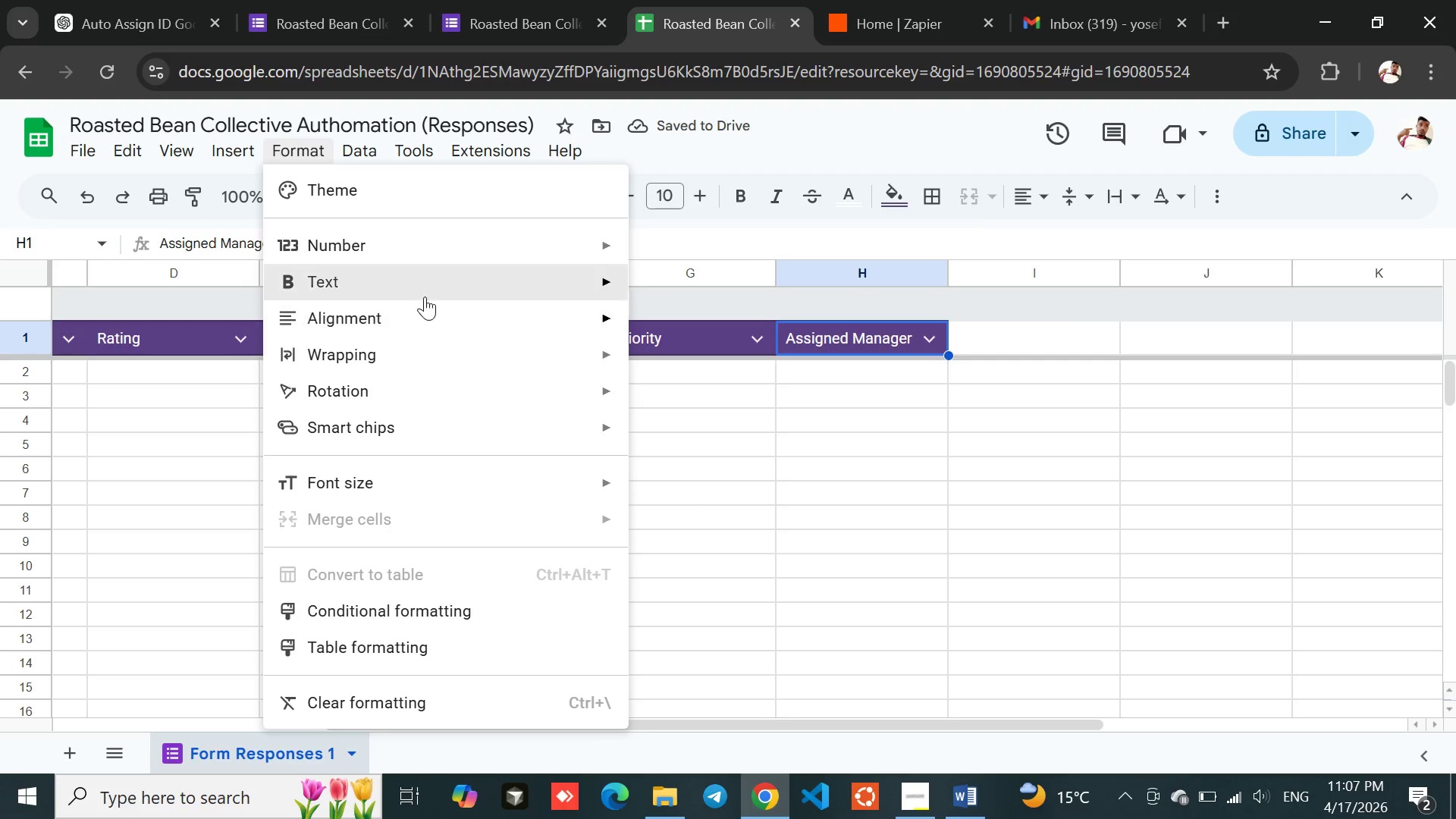 
left_click([684, 297])
 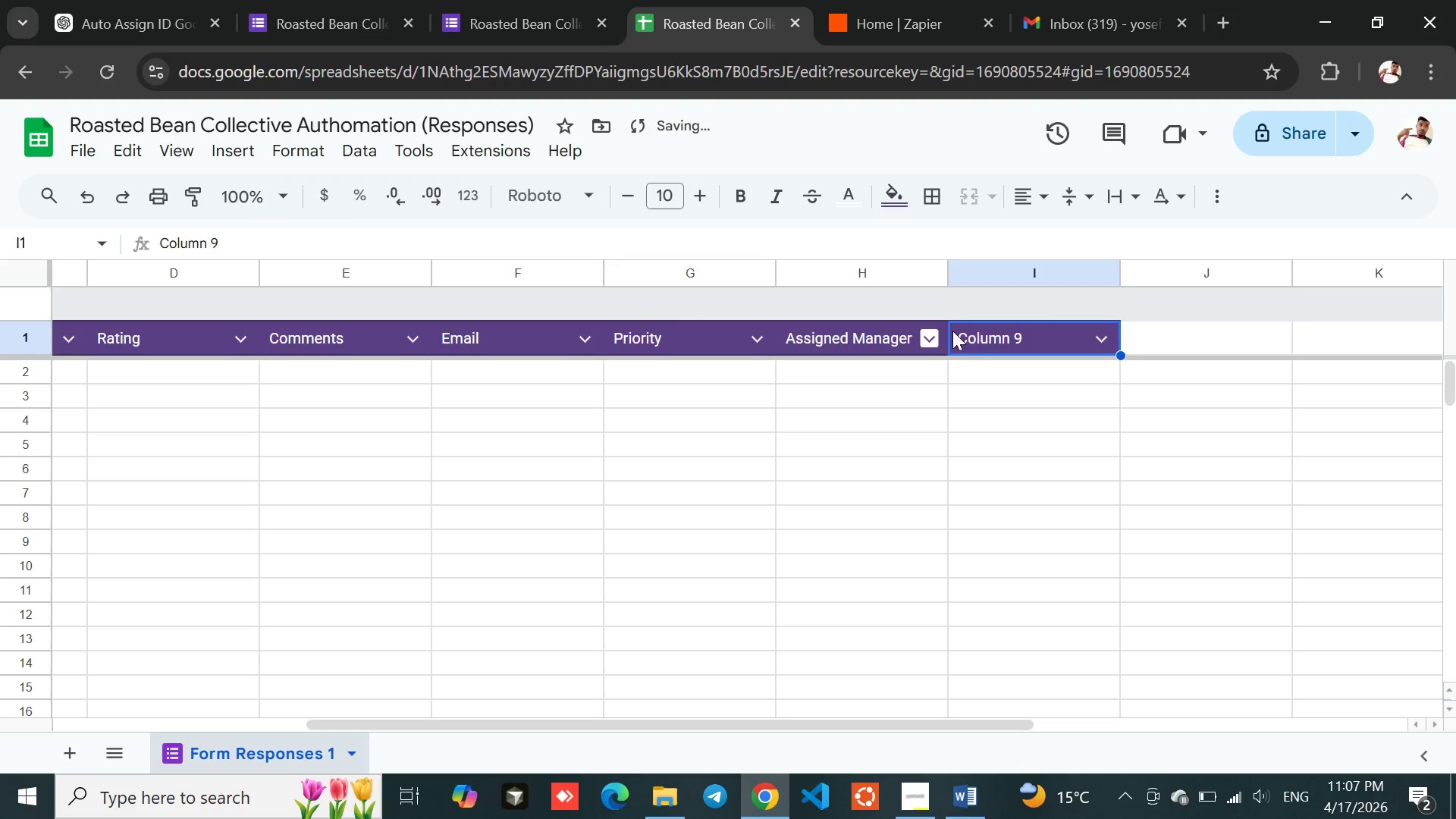 
left_click([974, 336])
 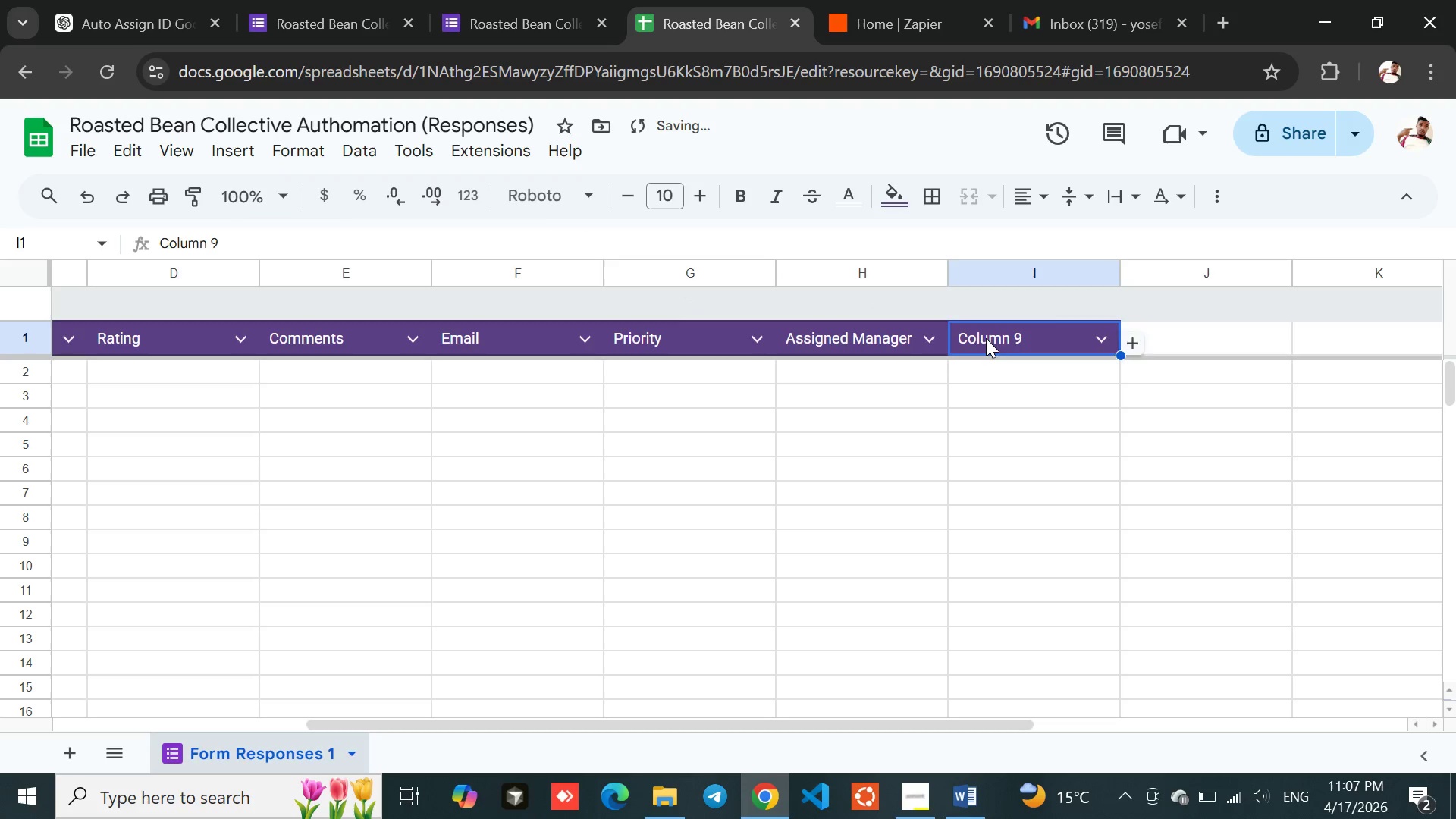 
double_click([986, 338])
 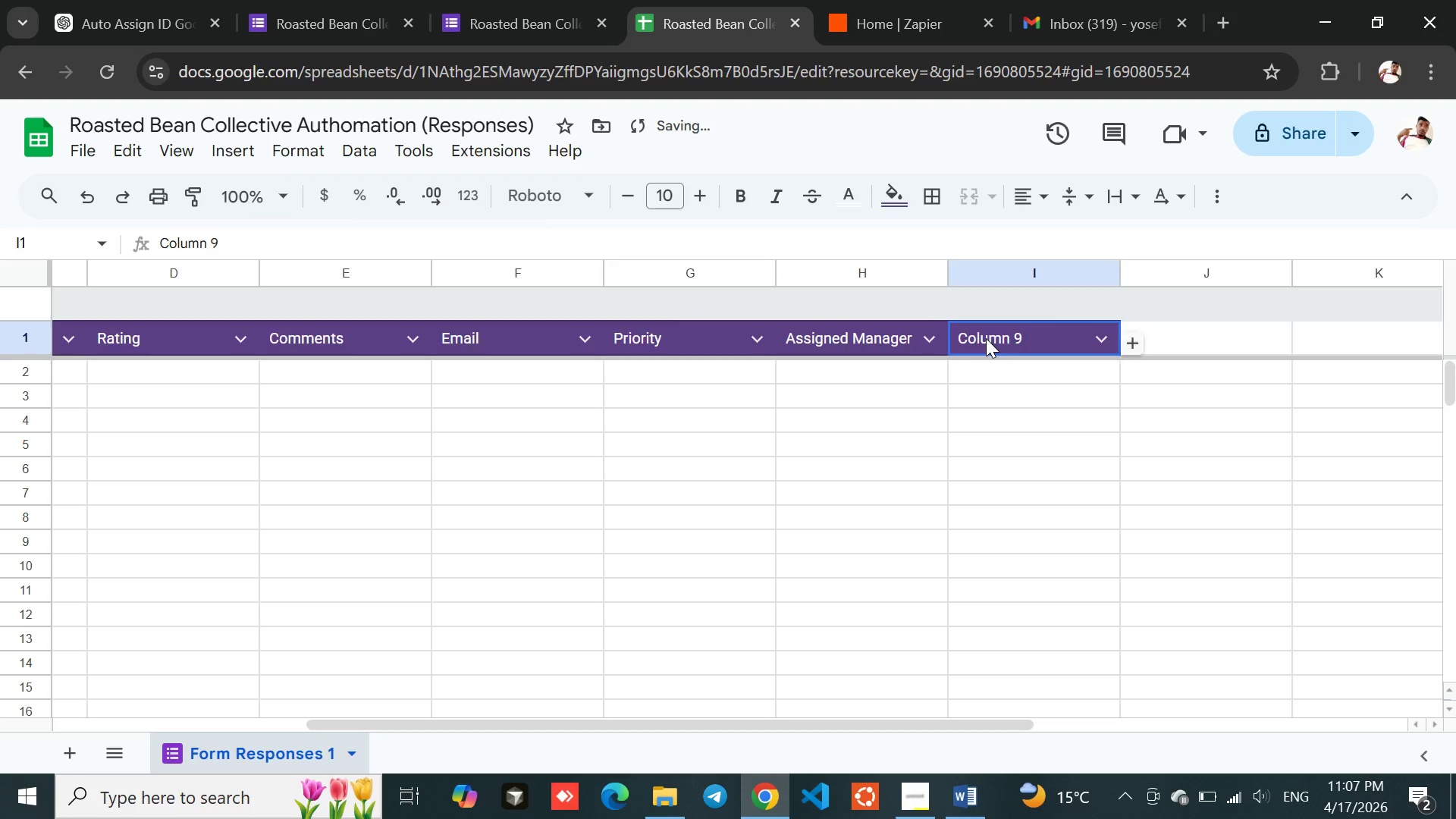 
triple_click([986, 338])
 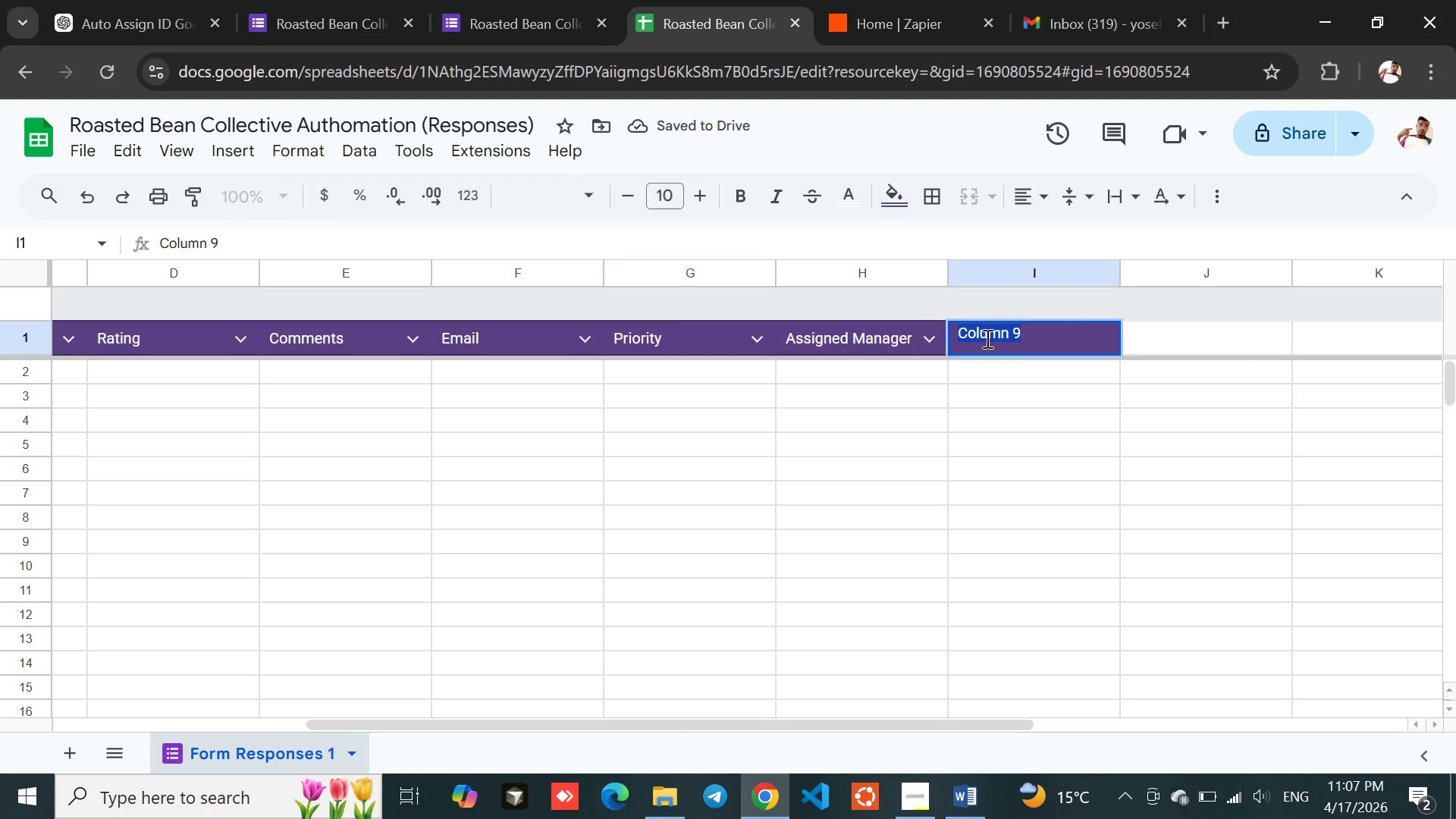 
type(s)
key(Backspace)
type(Statu)
 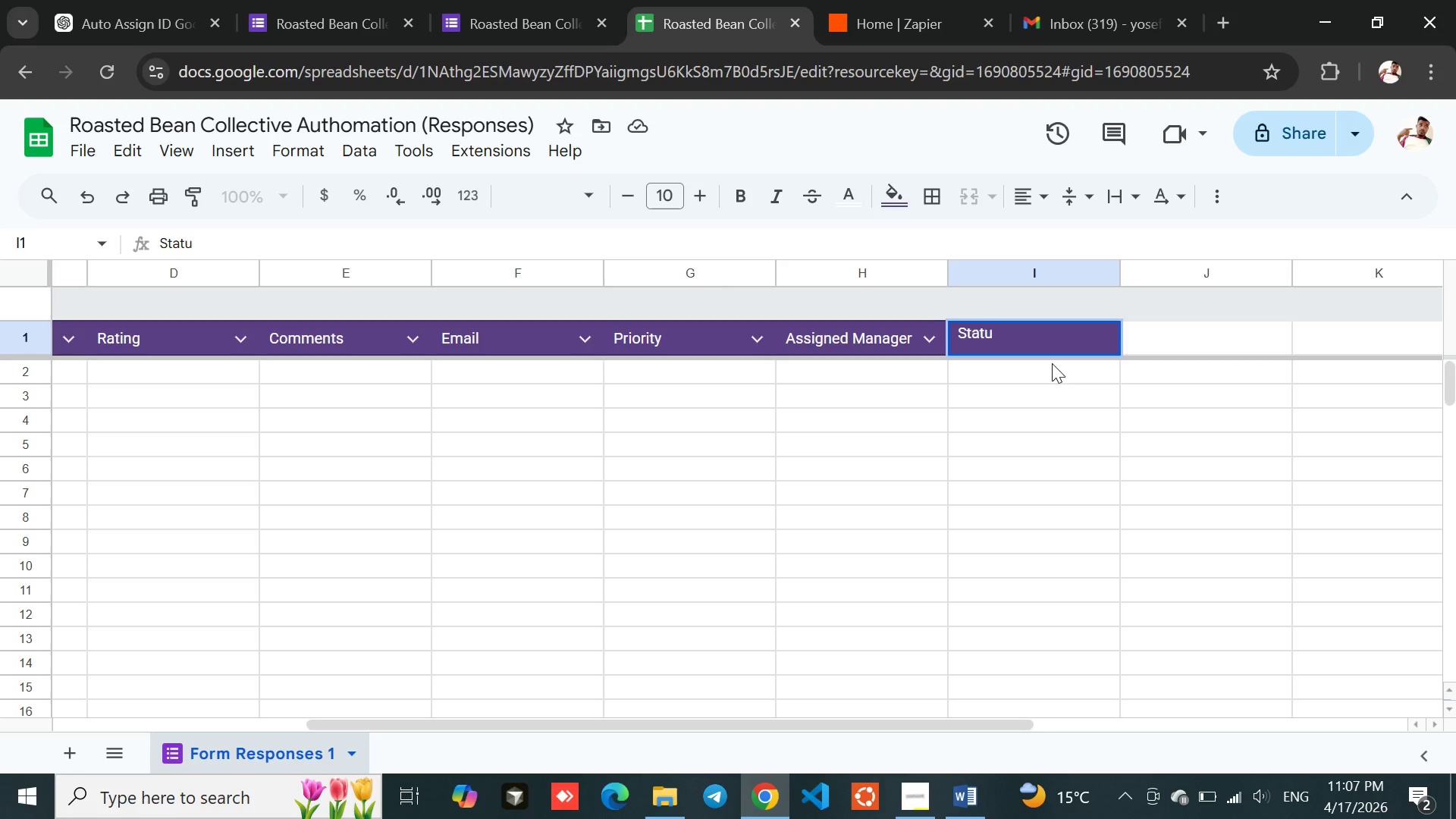 
key(S)
 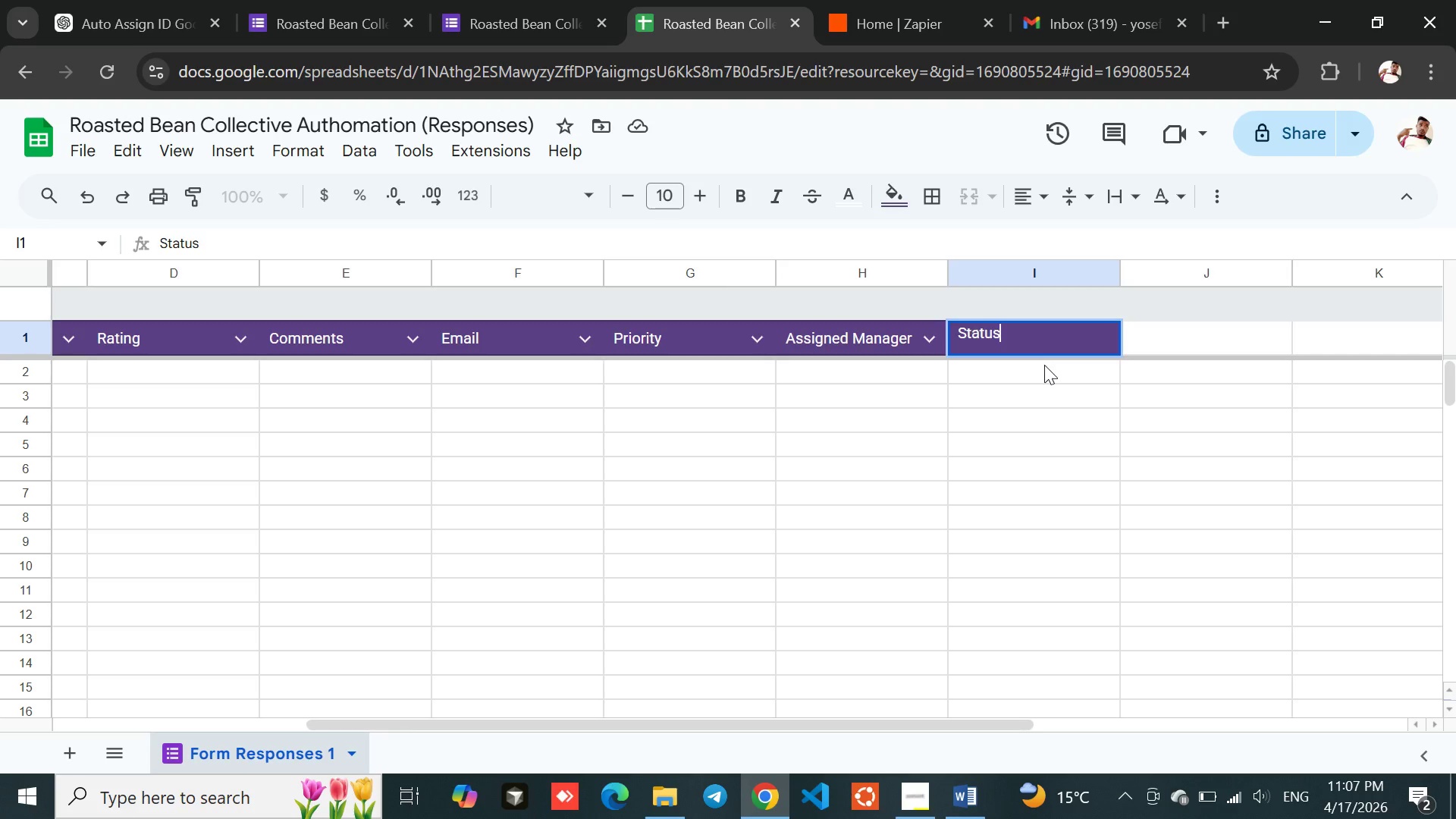 
left_click([1017, 372])
 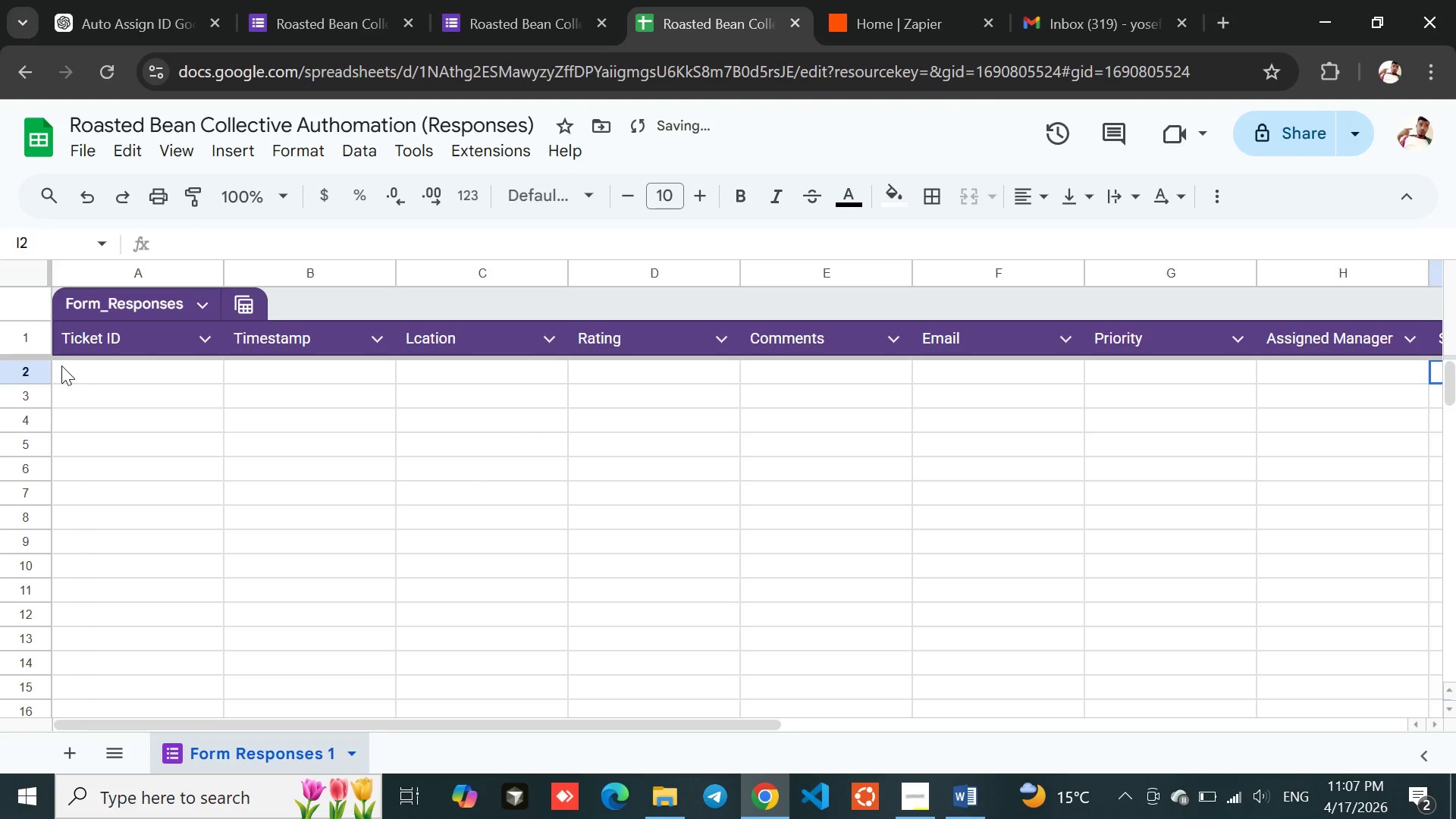 
left_click([110, 366])
 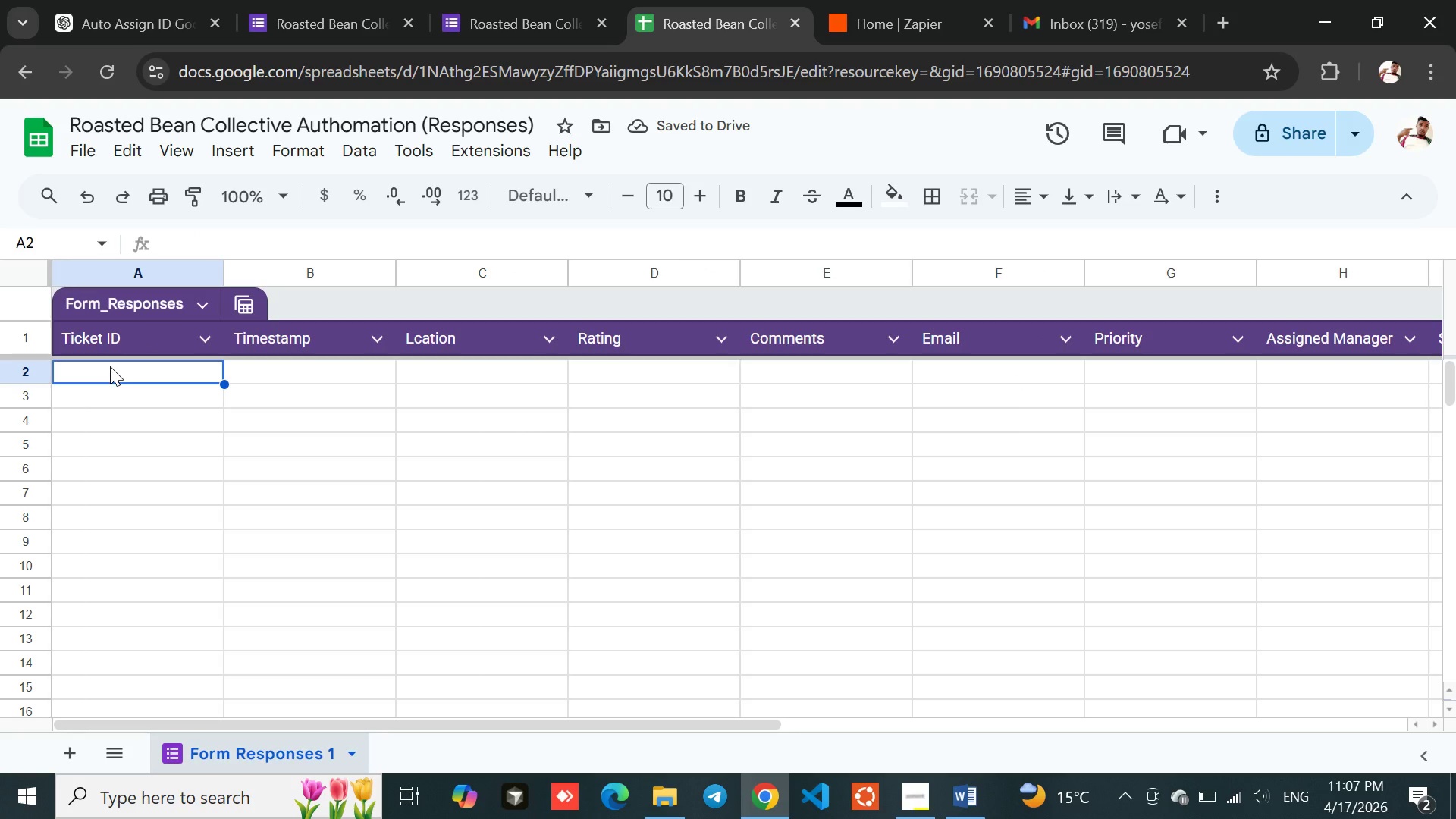 
double_click([110, 366])
 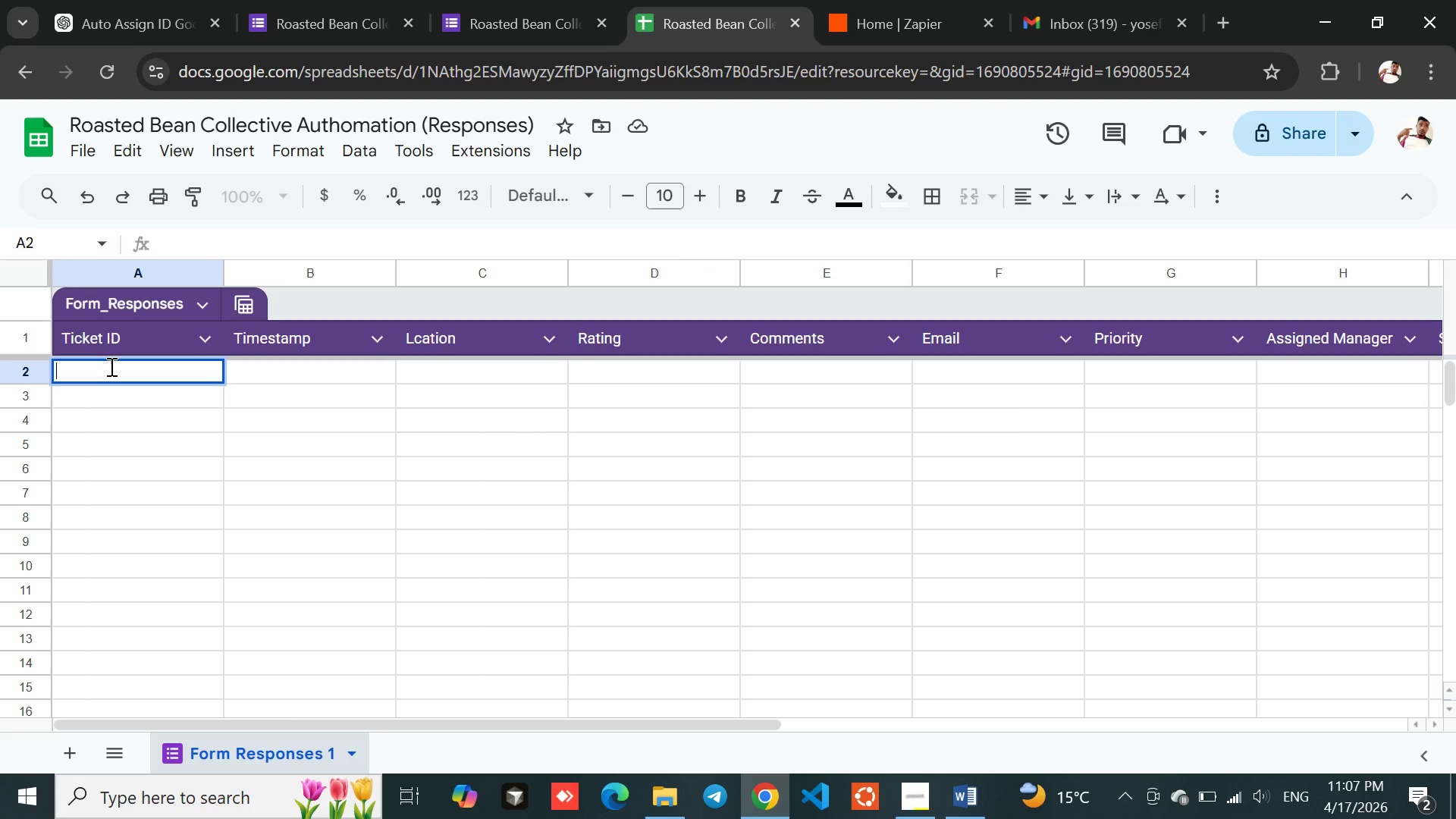 
double_click([110, 366])
 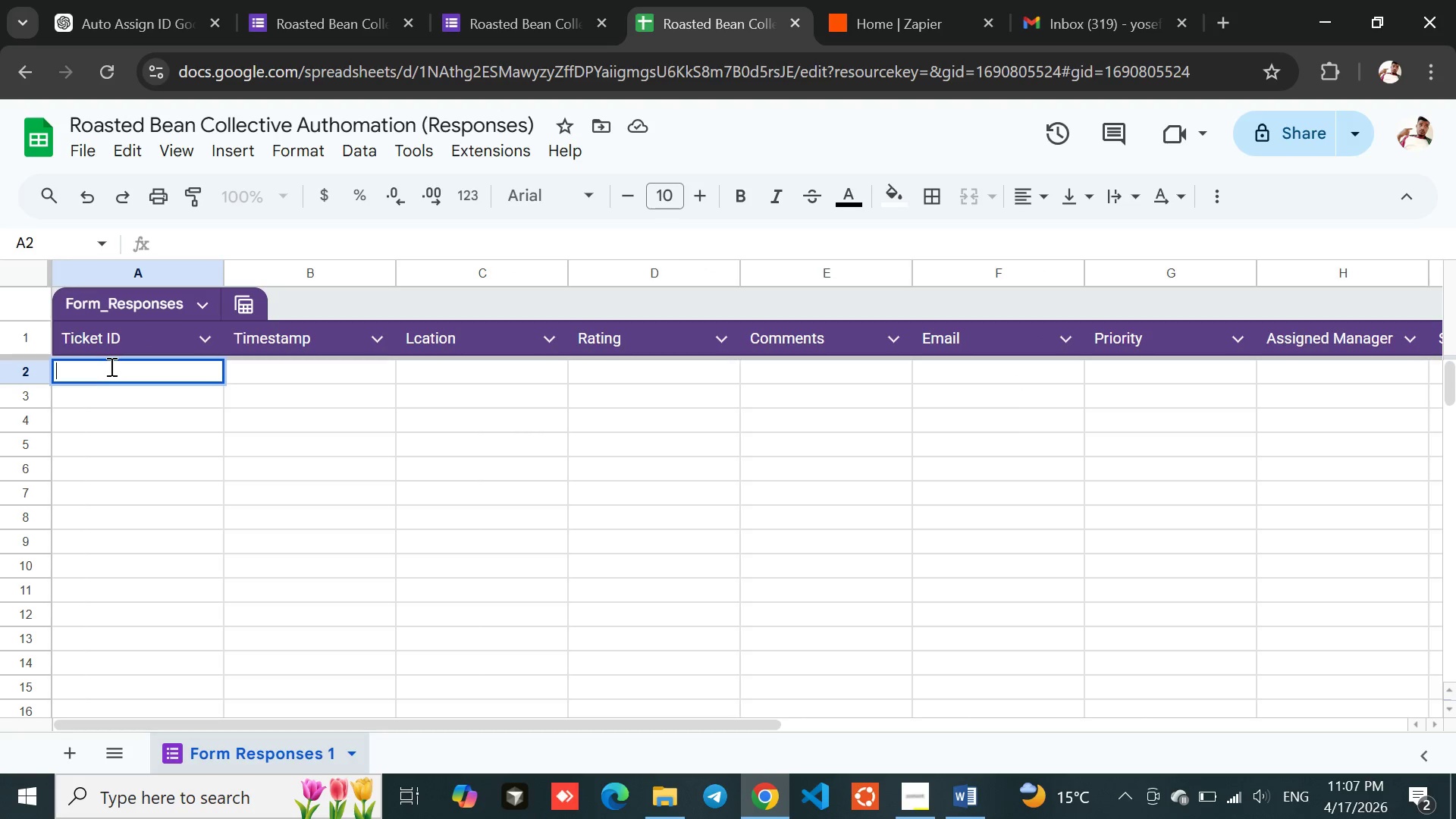 
triple_click([110, 366])
 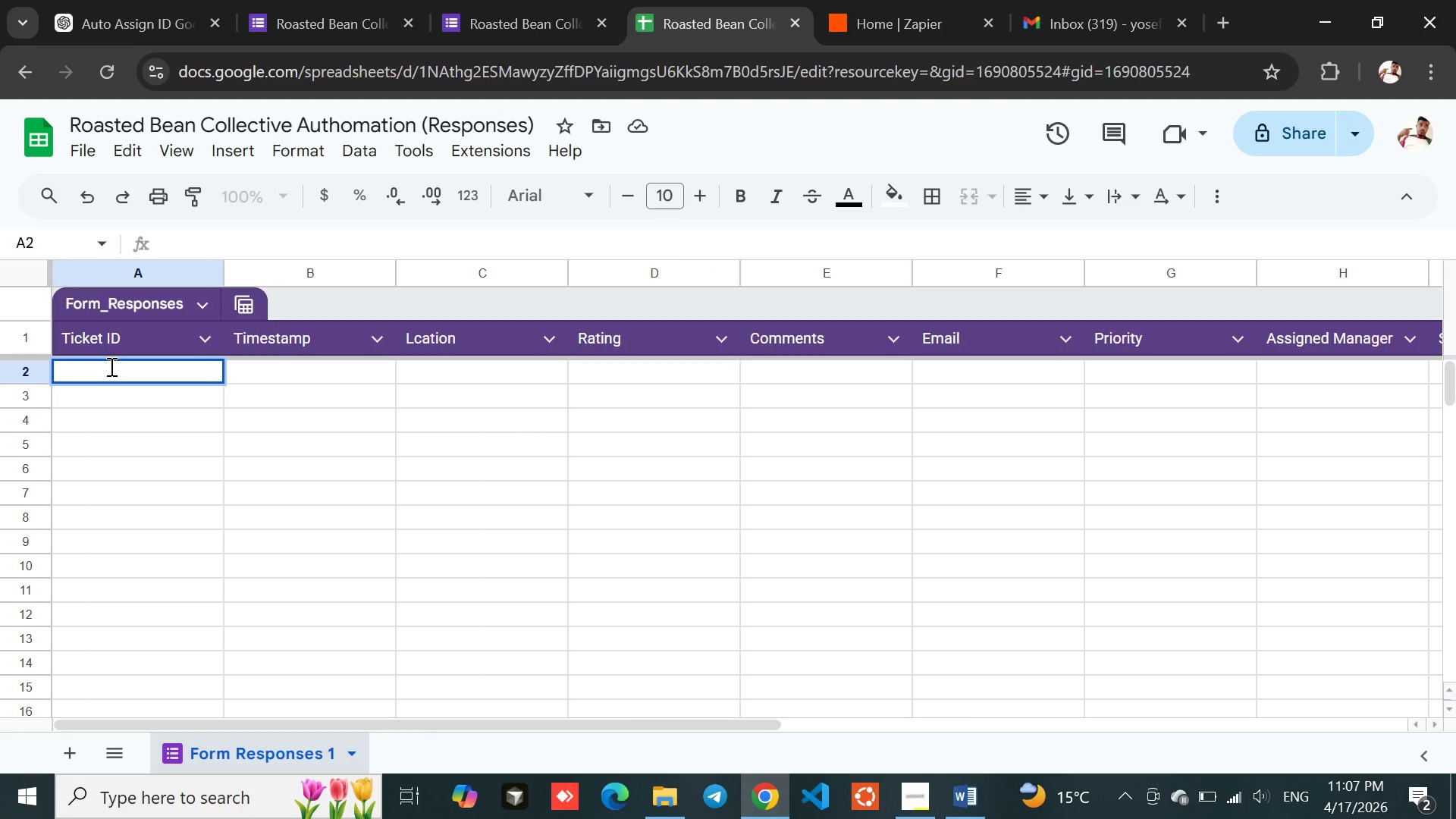 
triple_click([110, 366])
 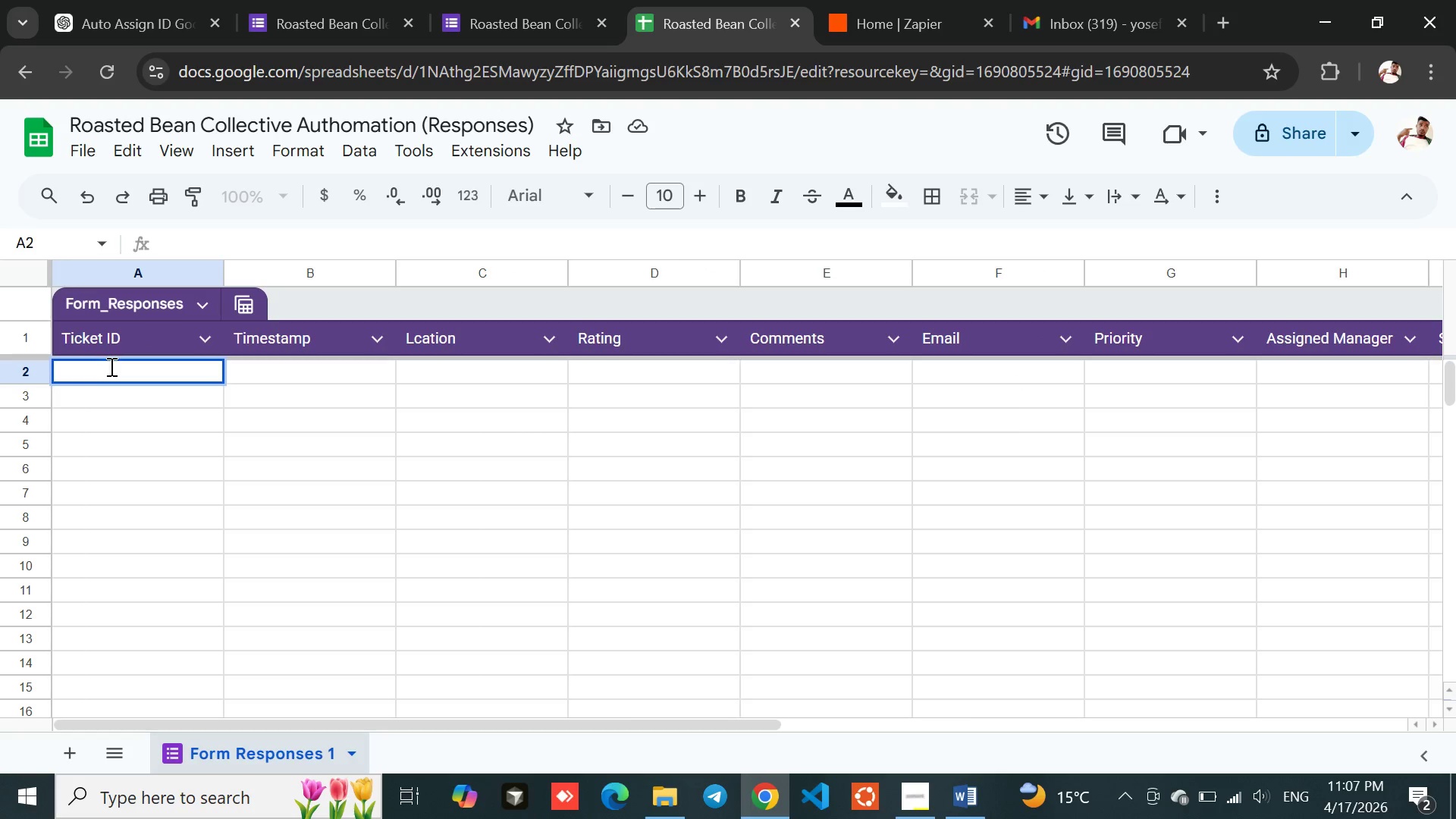 
triple_click([110, 366])
 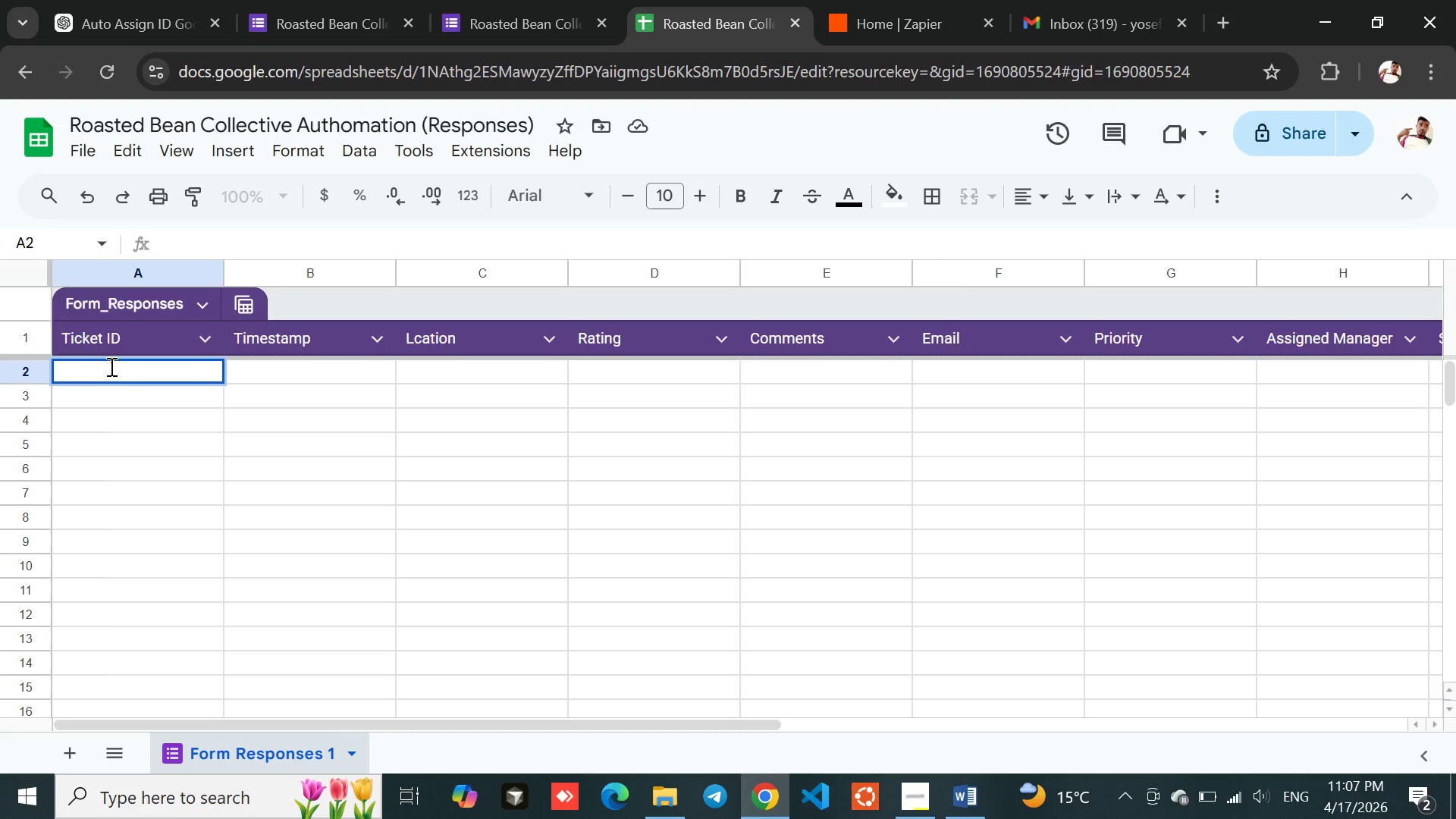 
double_click([110, 366])
 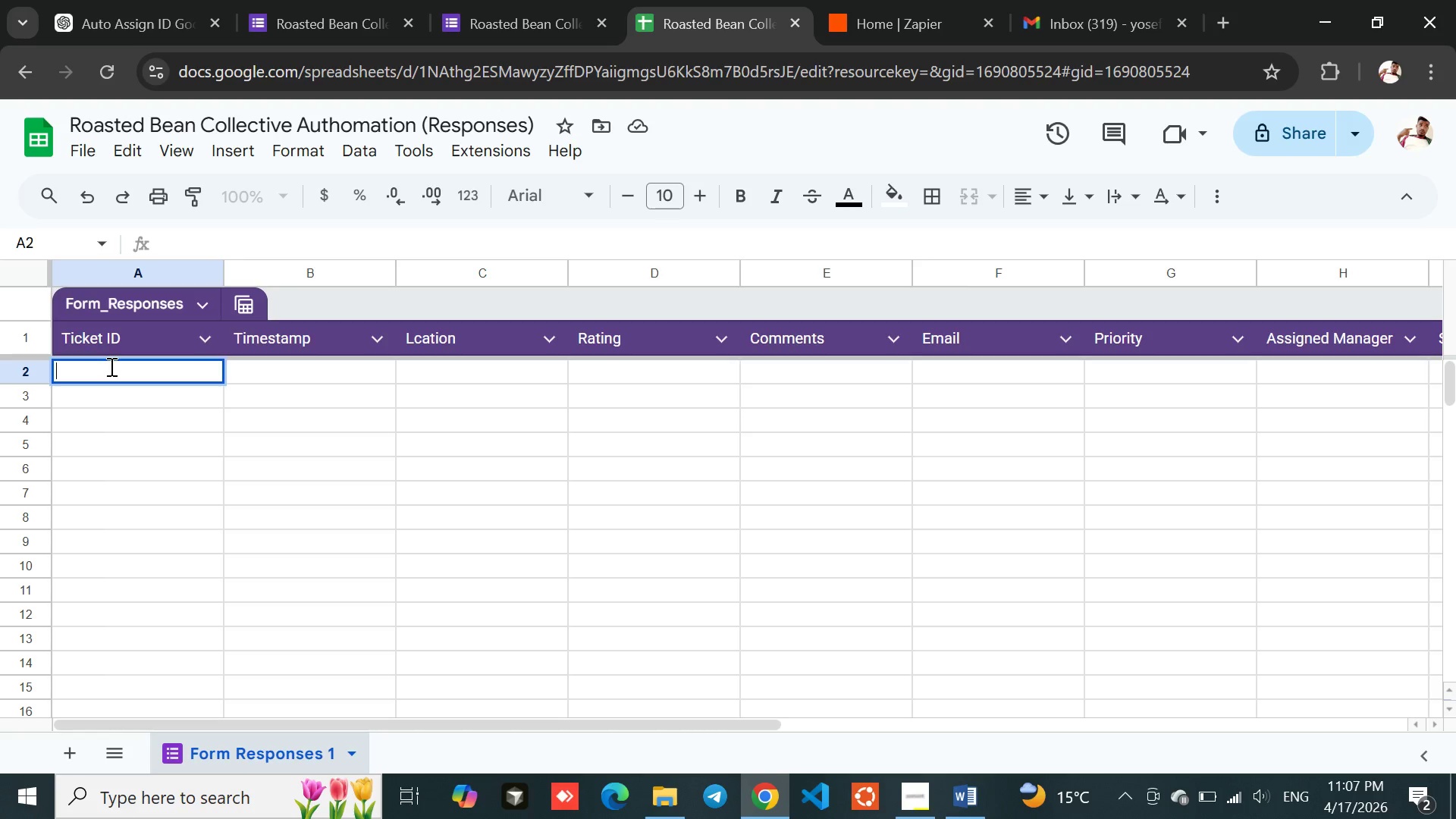 
triple_click([110, 366])
 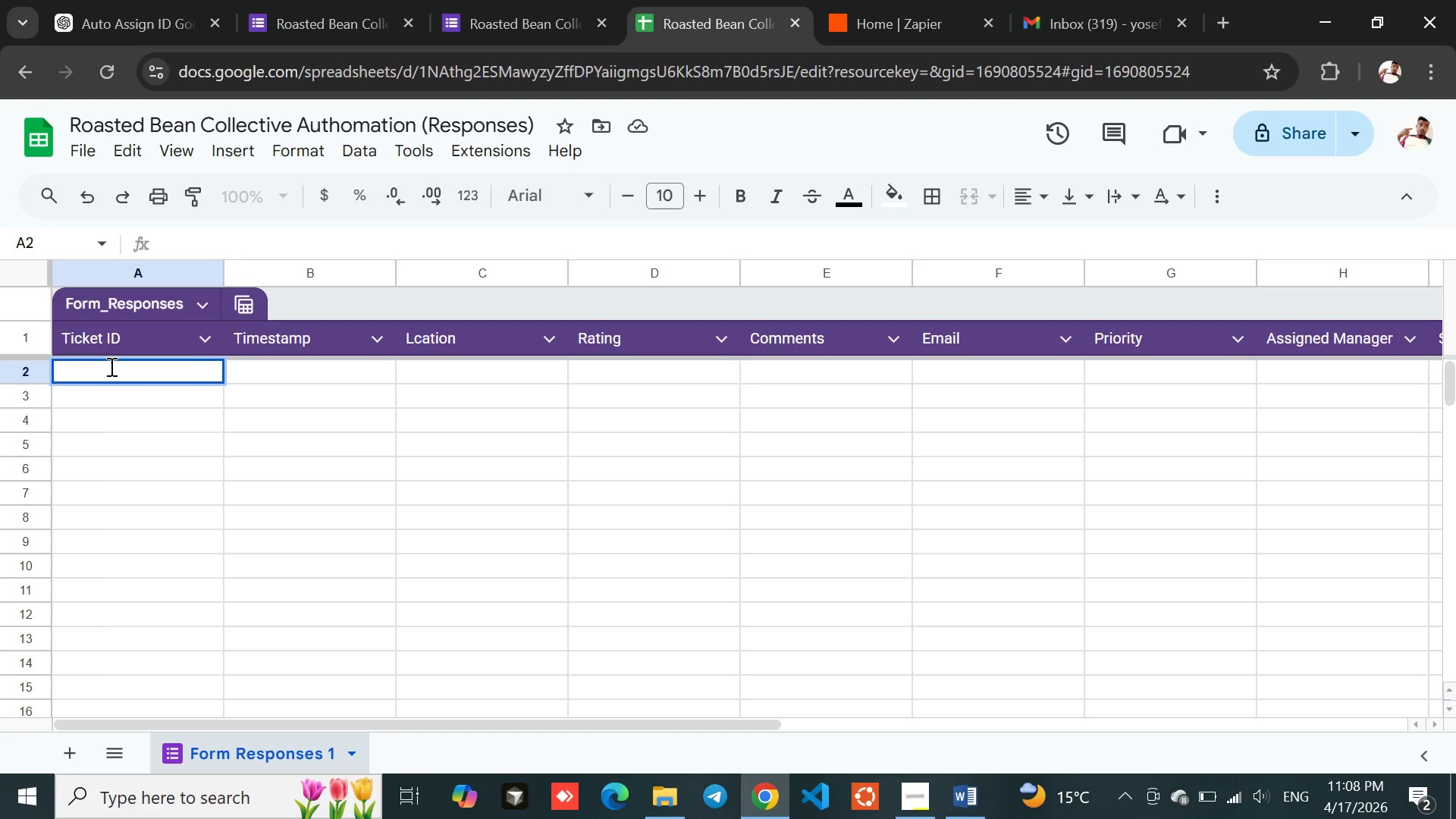 
key(Equal)
 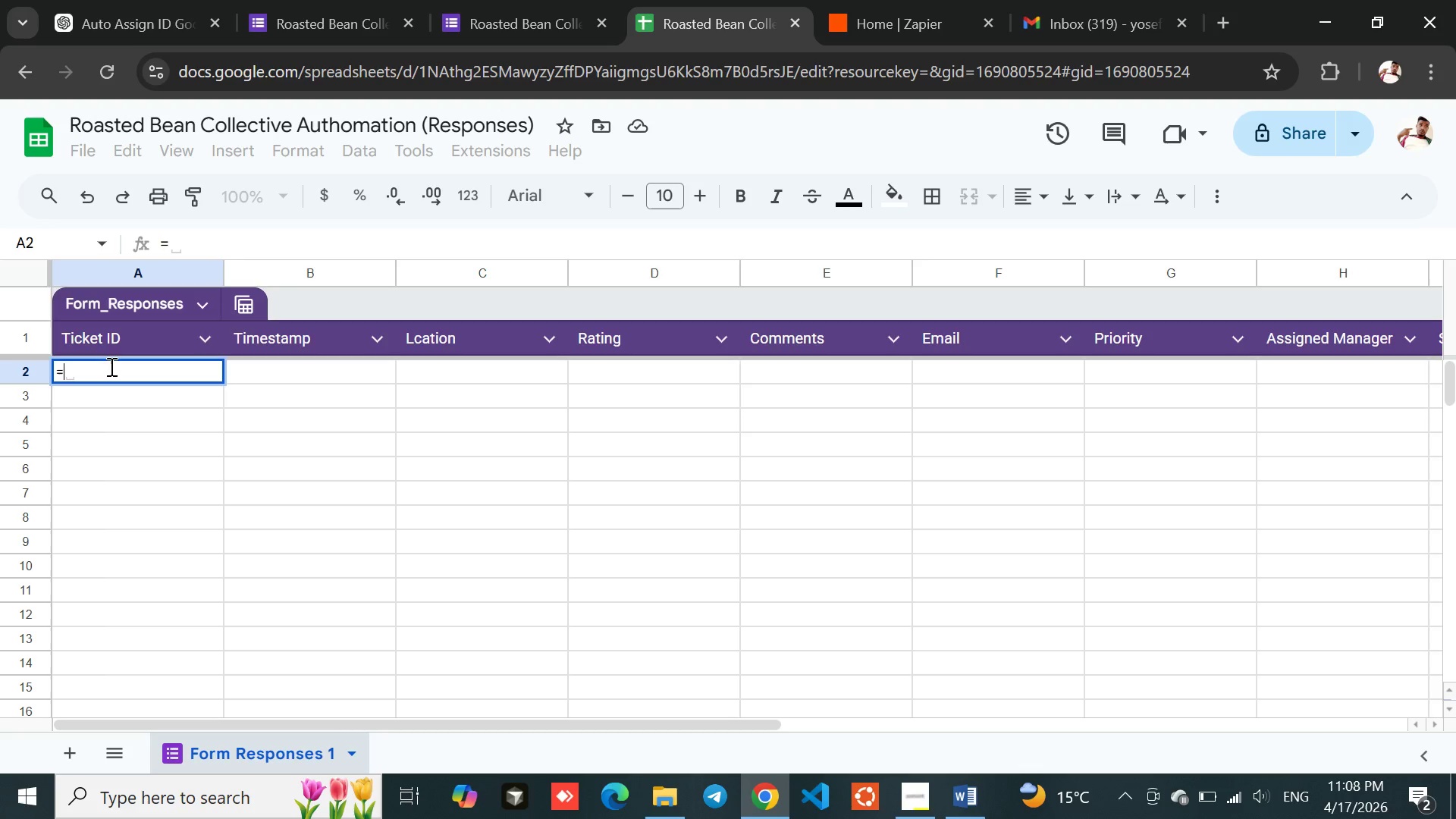 
key(Backspace)
 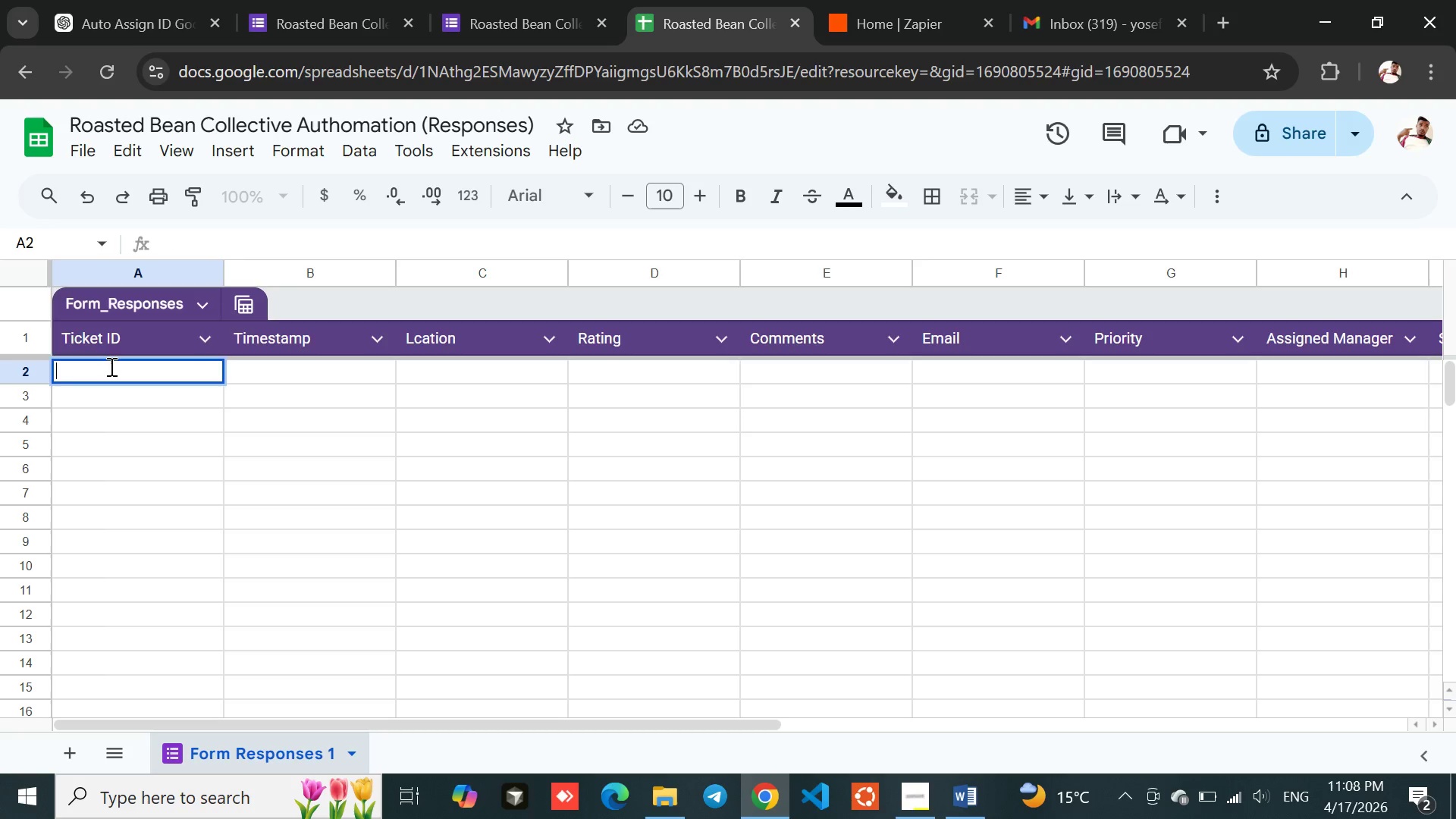 
key(Equal)
 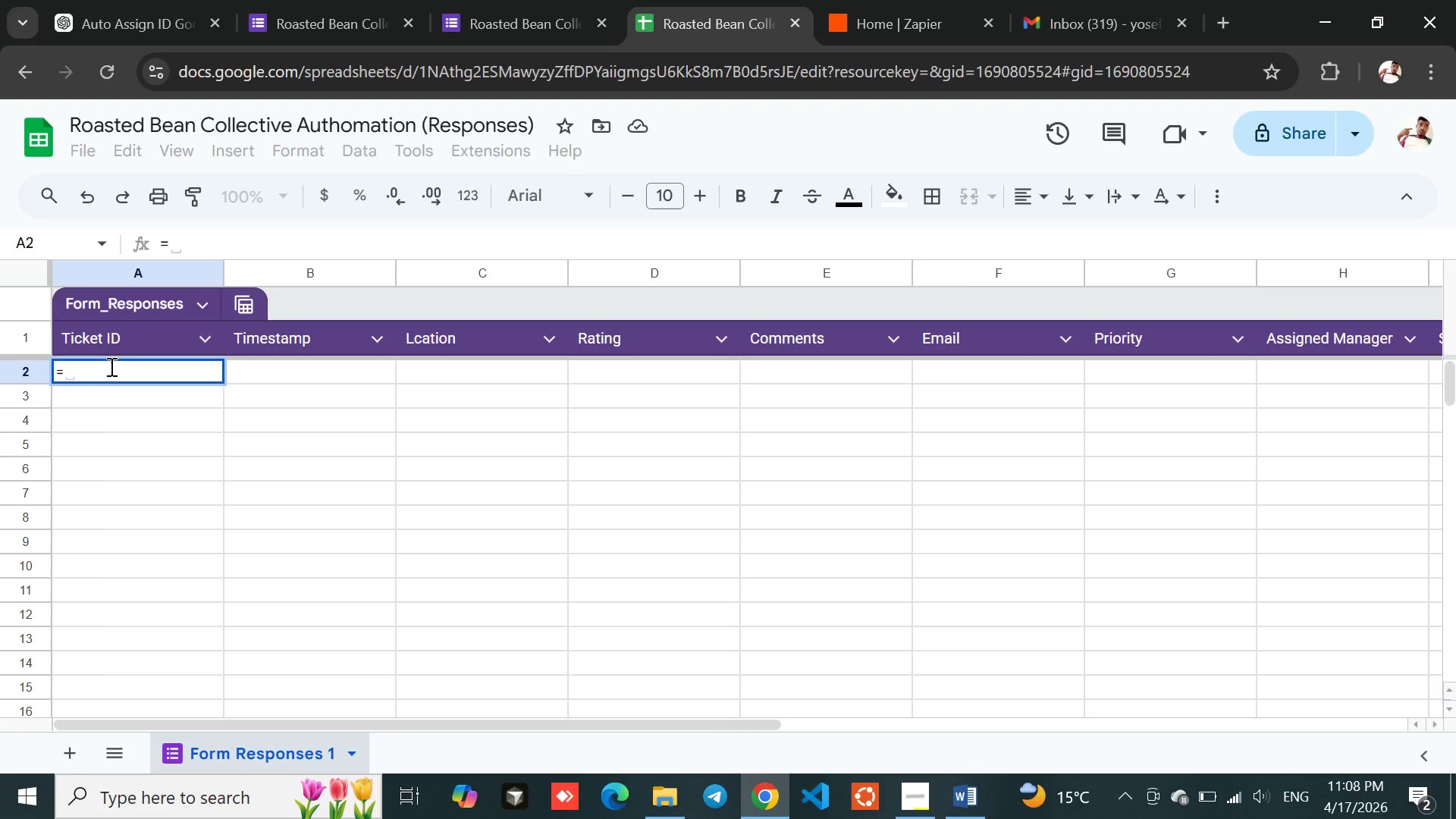 
wait(5.05)
 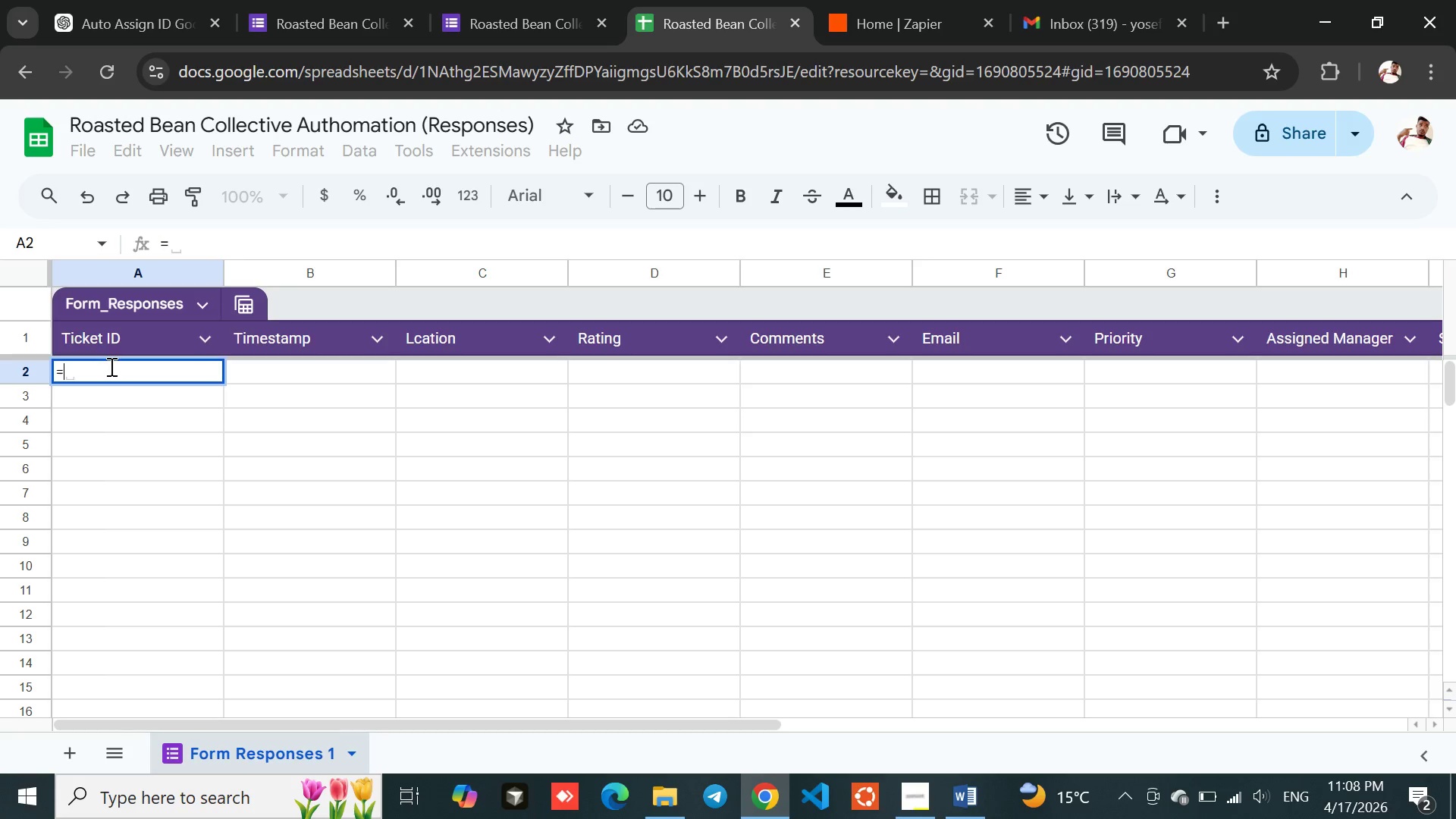 
key(Shift+ShiftLeft)
 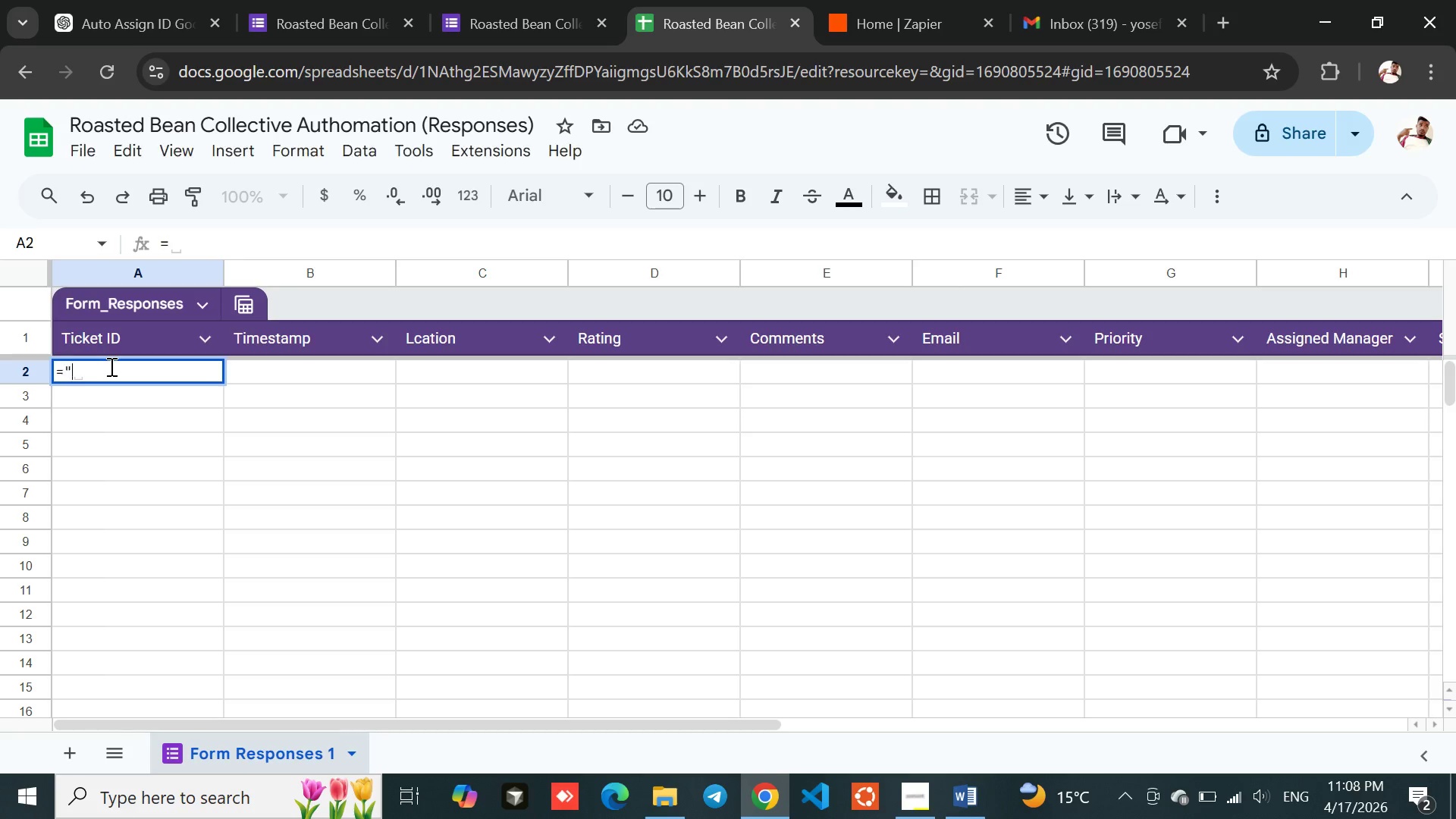 
key(Shift+Quote)
 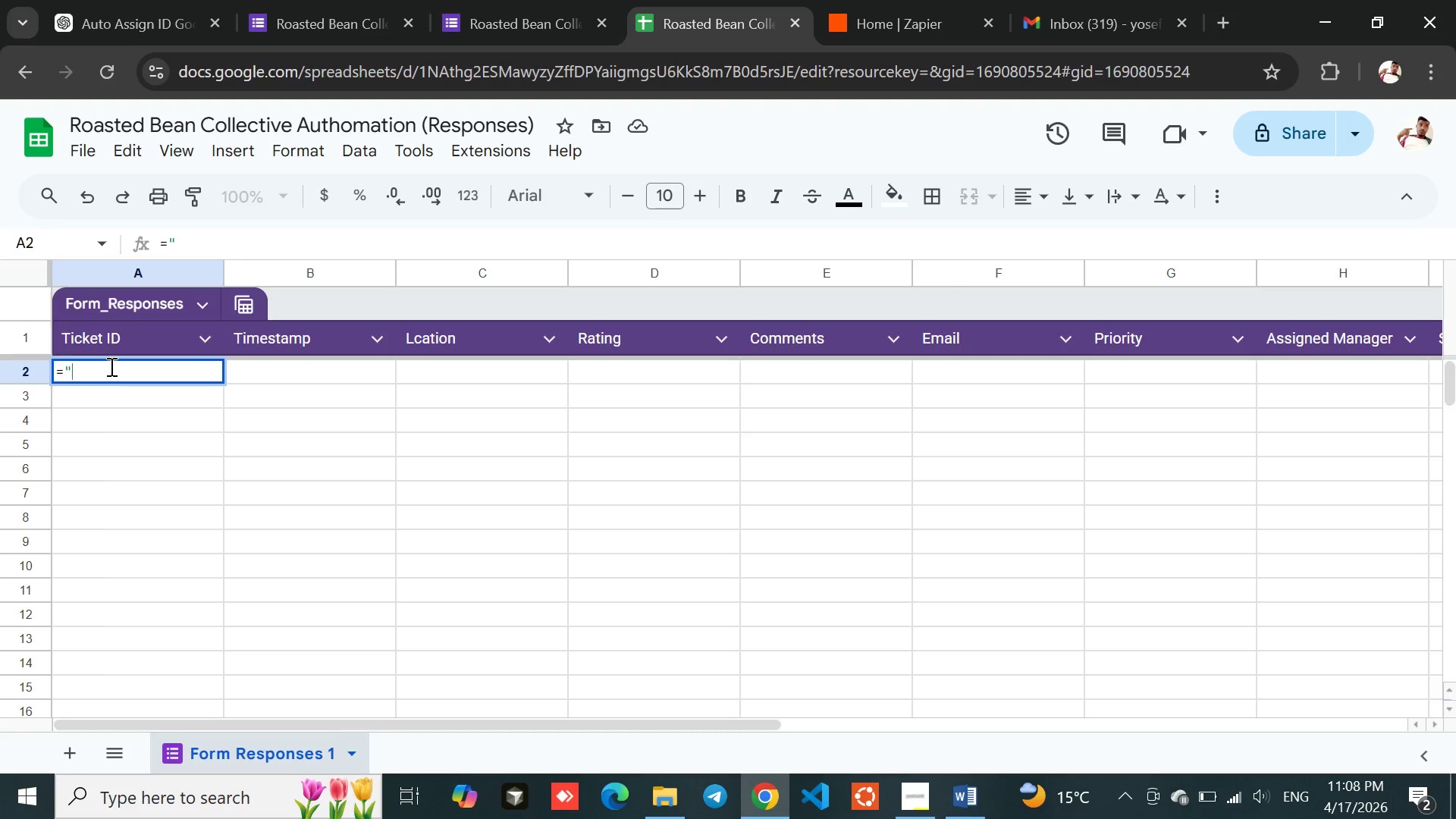 
type(RBC)
 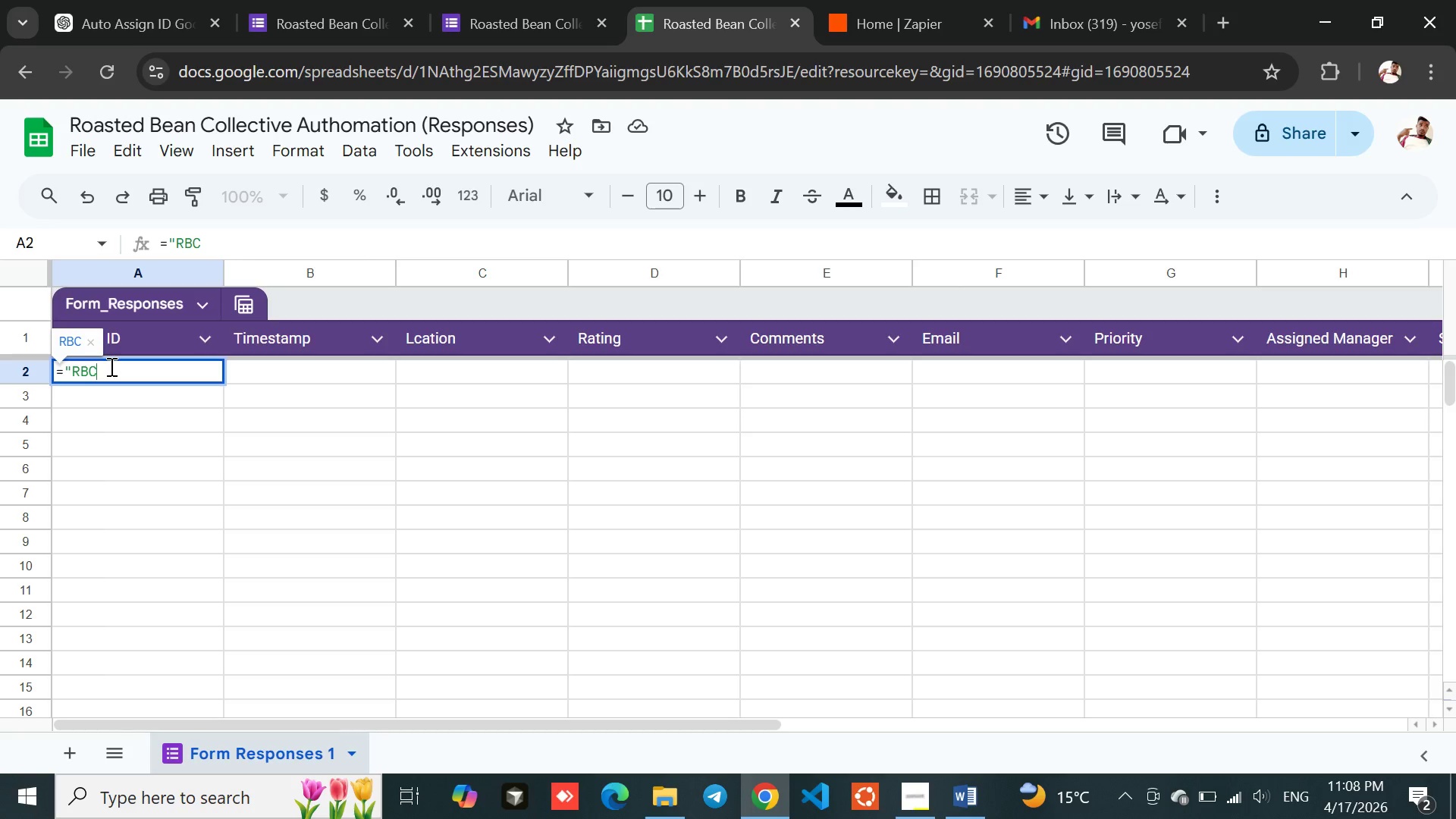 
key(Minus)
 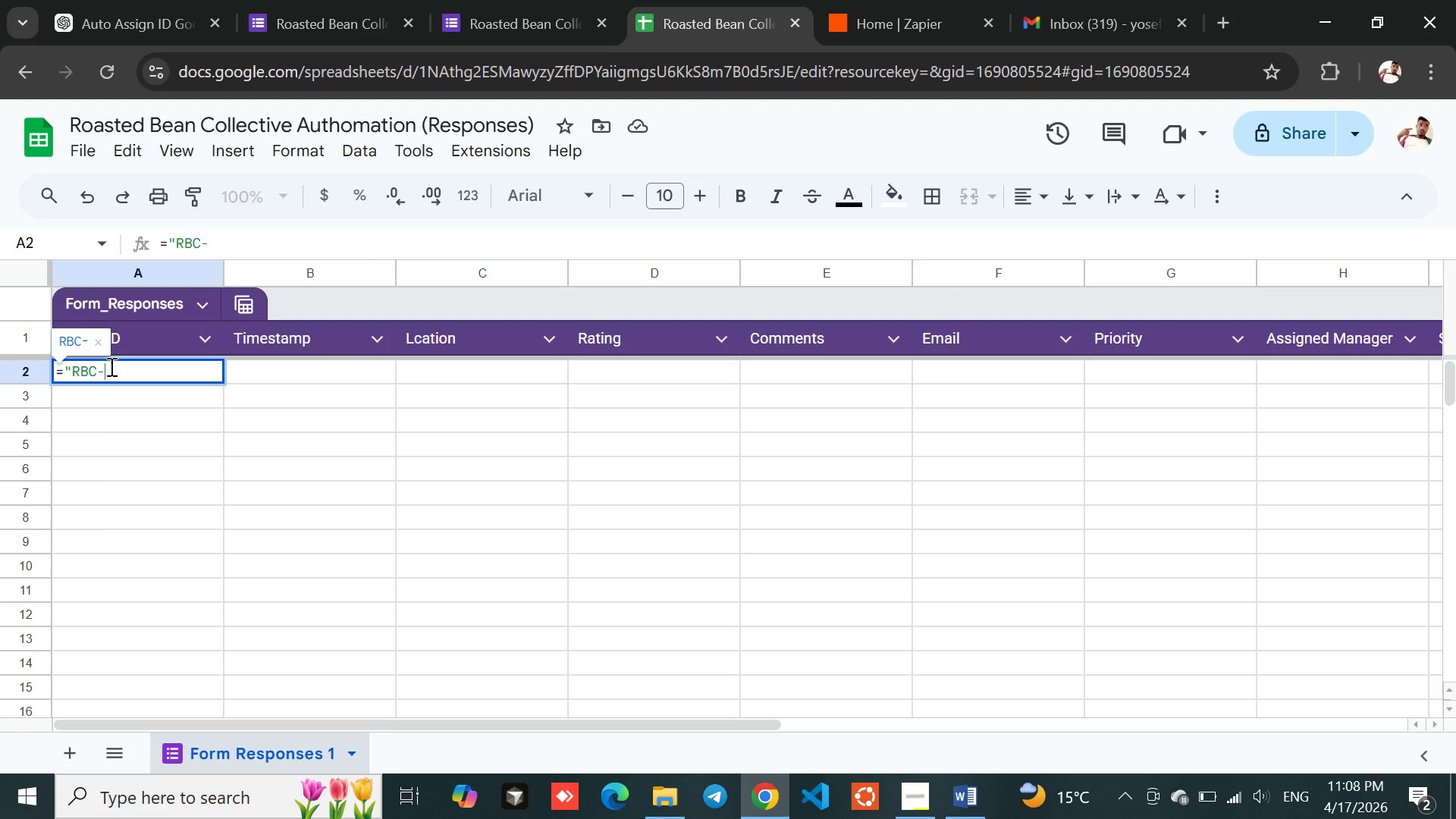 
key(Shift+Quote)
 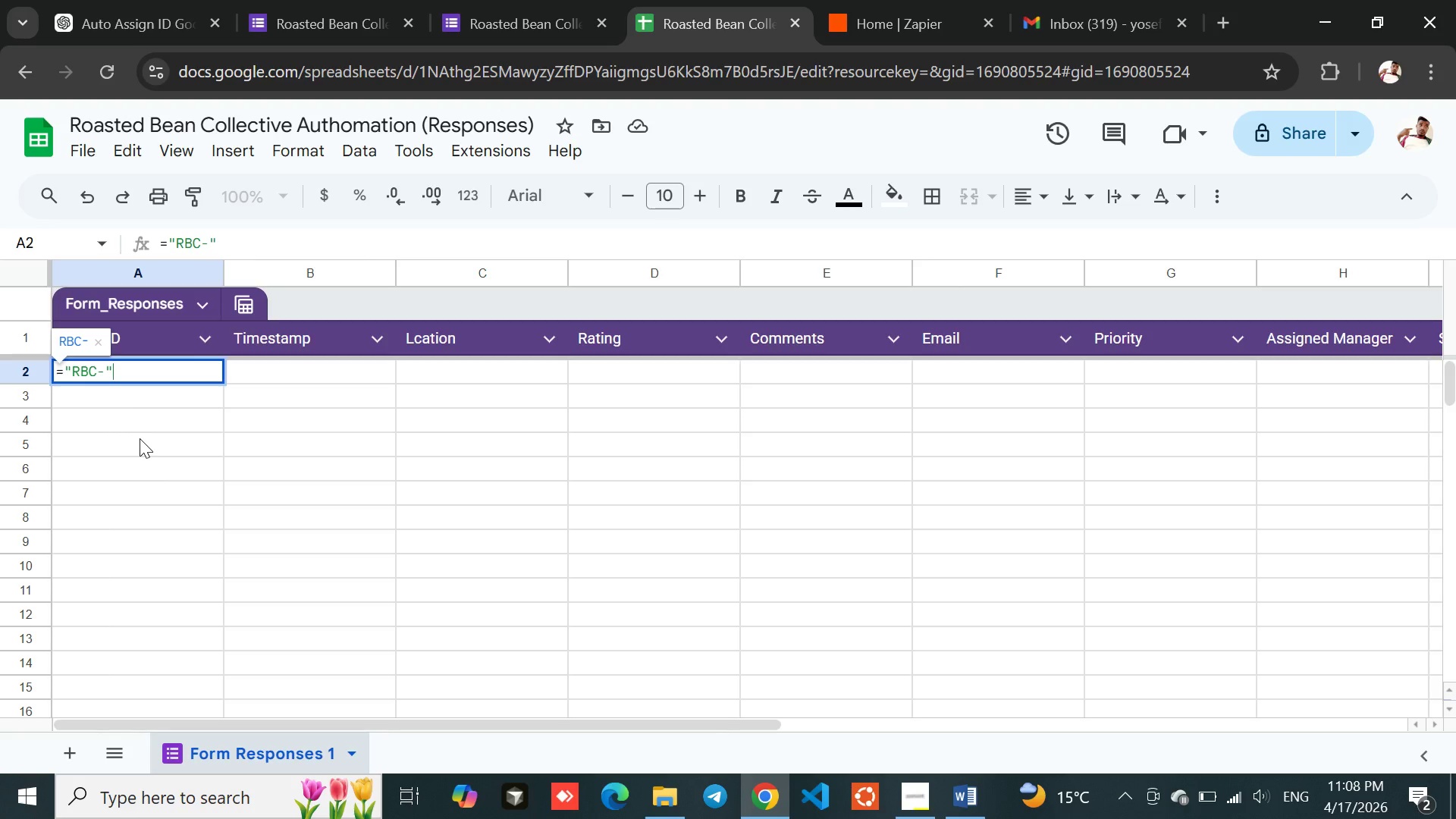 
wait(7.61)
 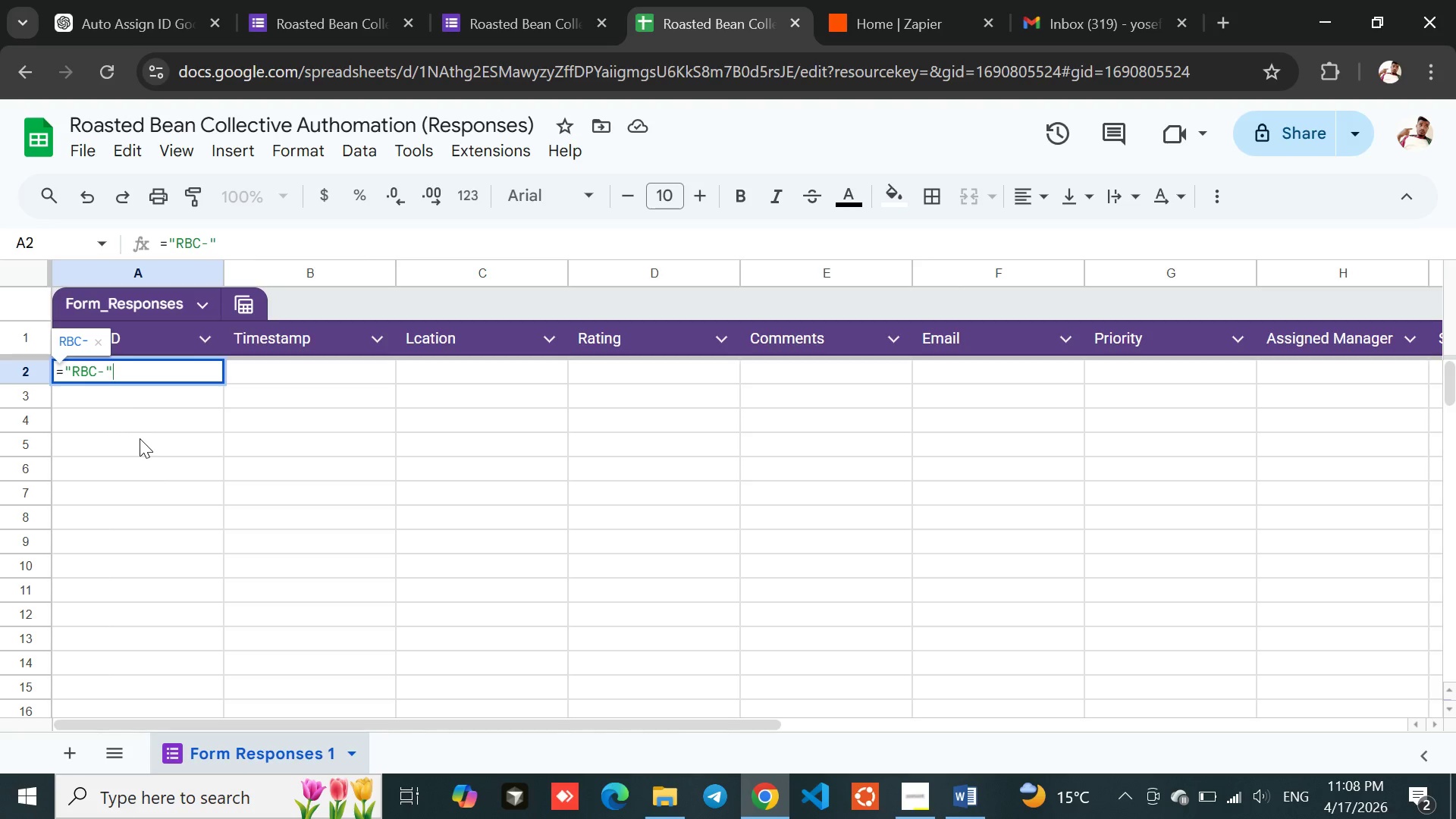 
key(Space)
 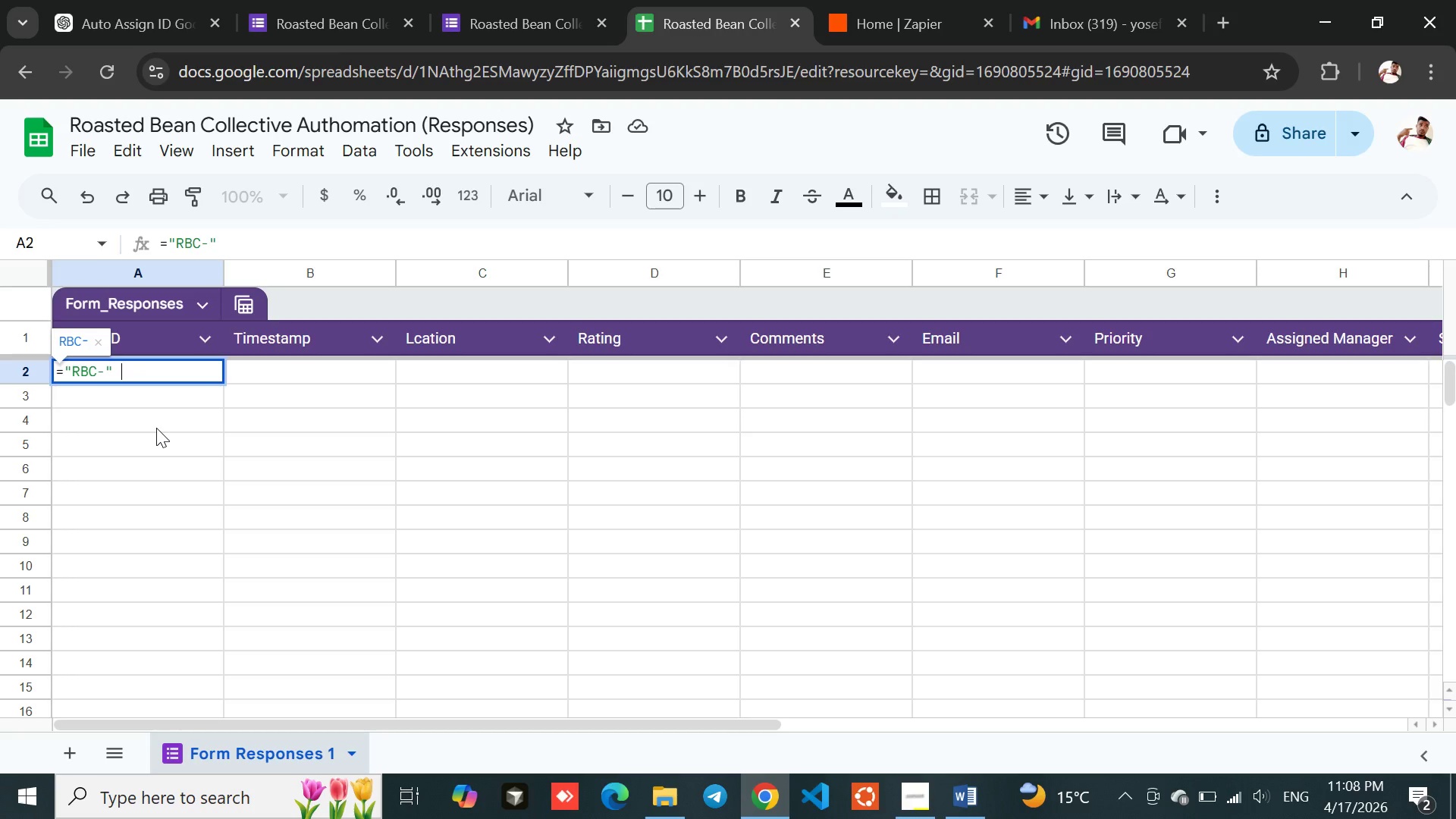 
key(Shift+4)
 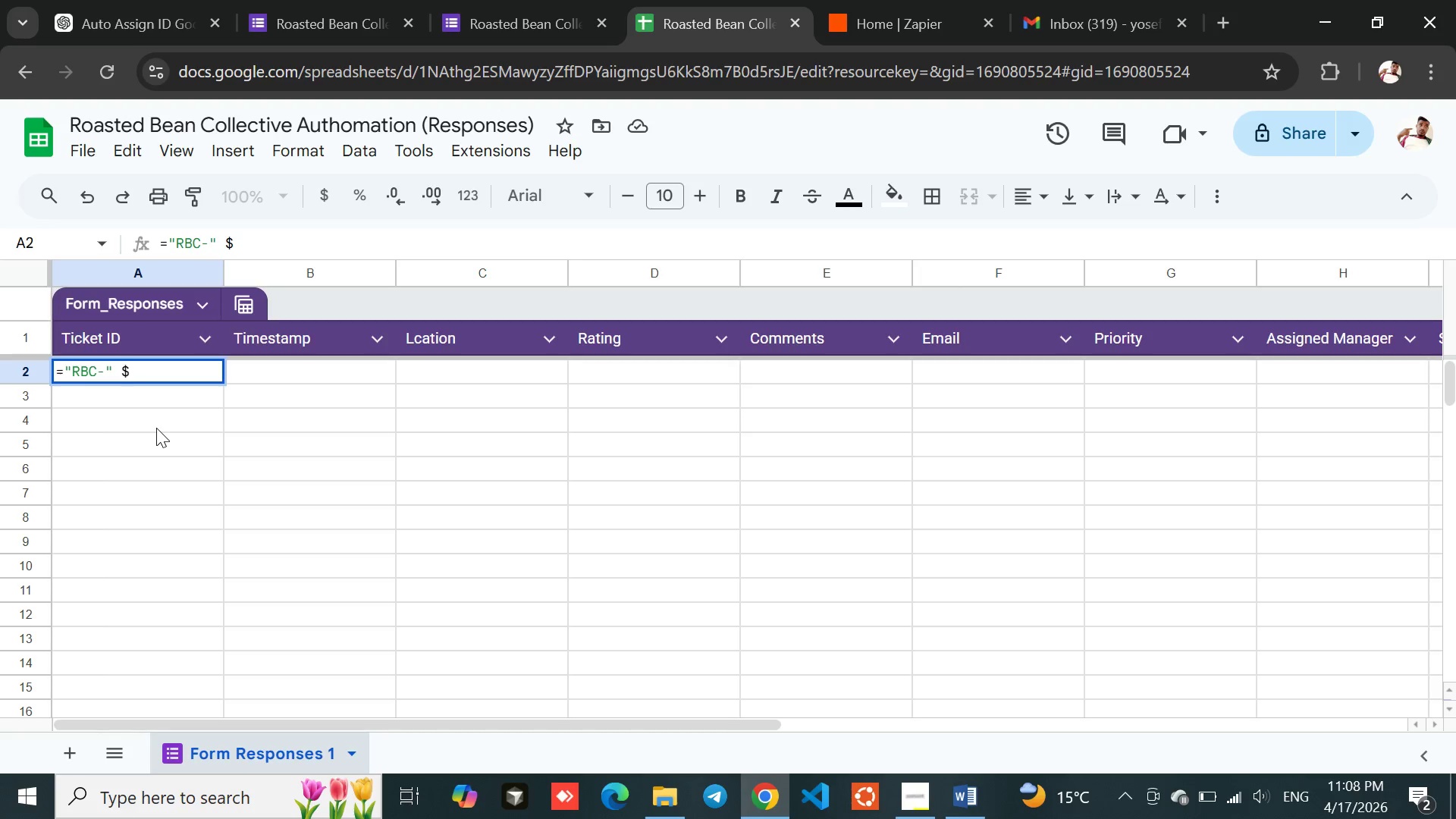 
key(Backspace)
 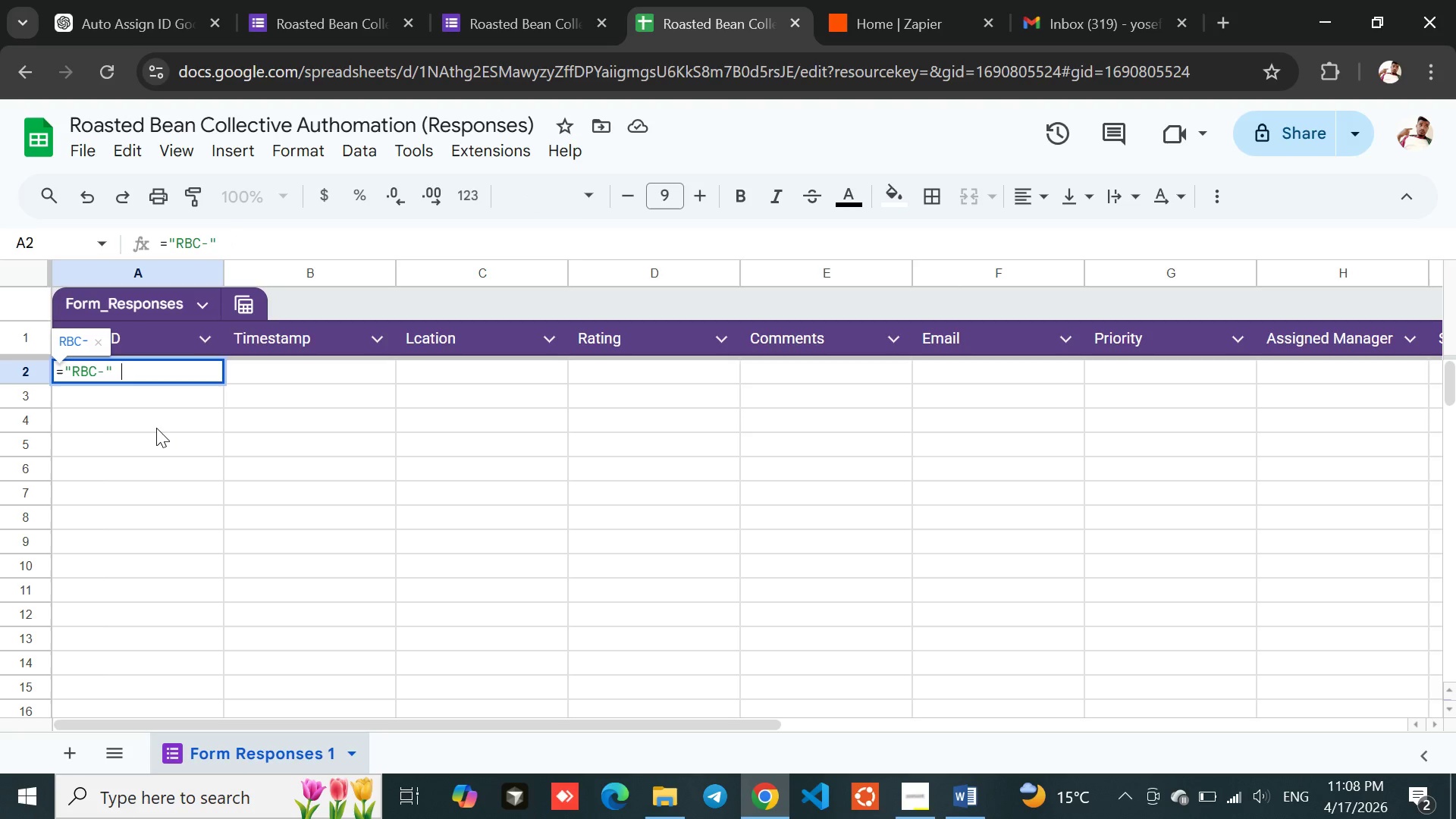 
key(Shift+7)
 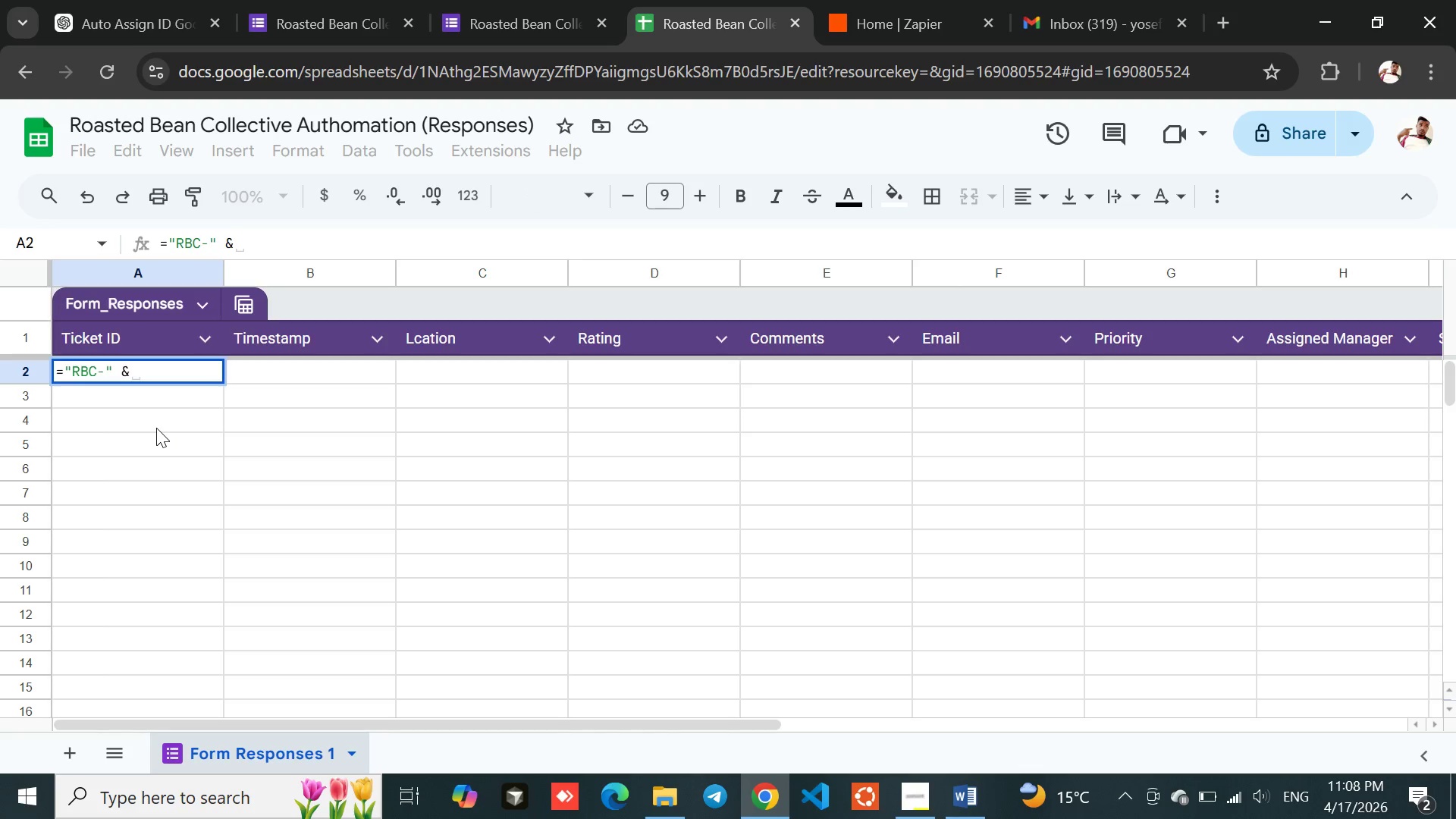 
key(Space)
 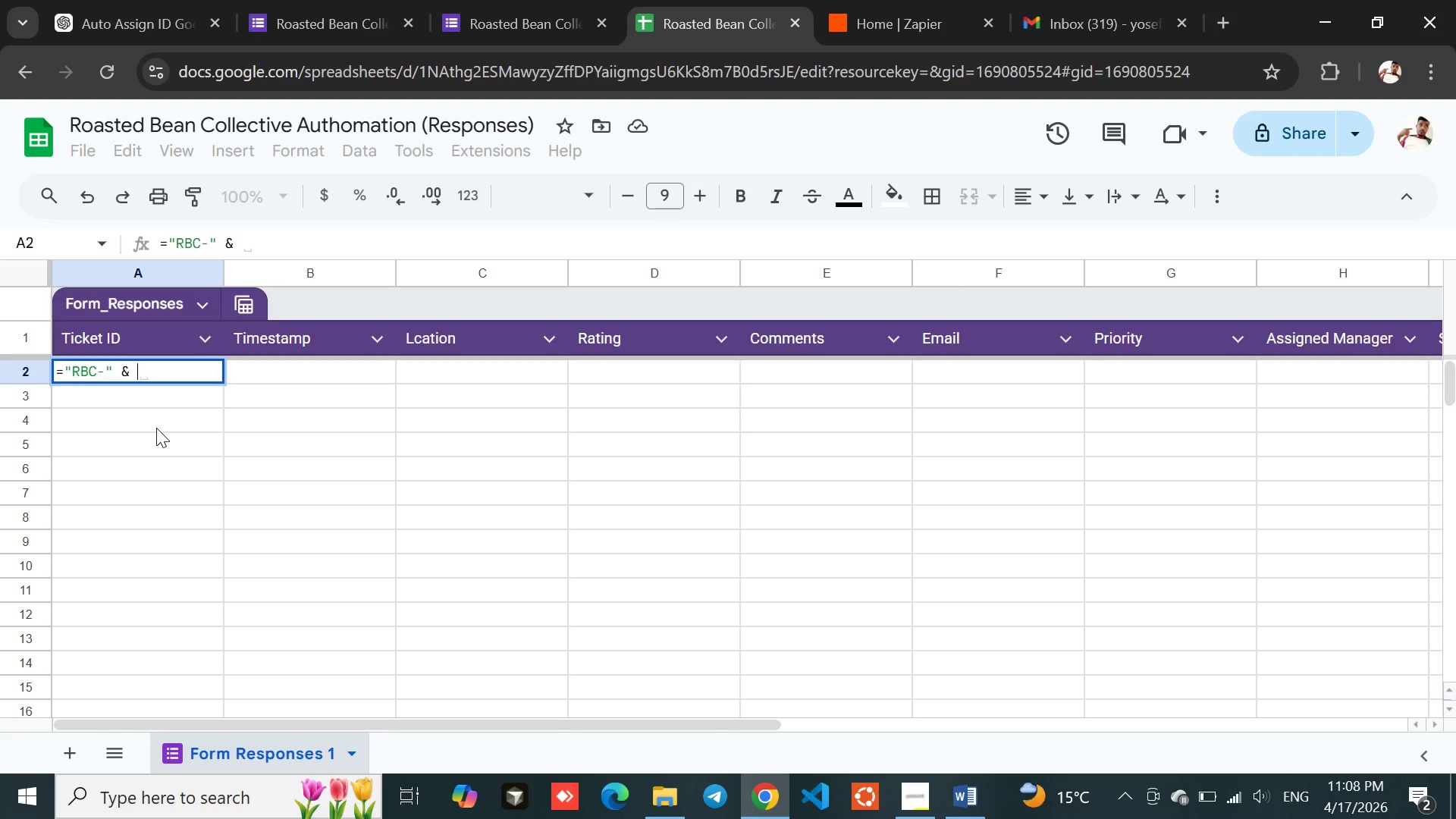 
type(TEXT)
 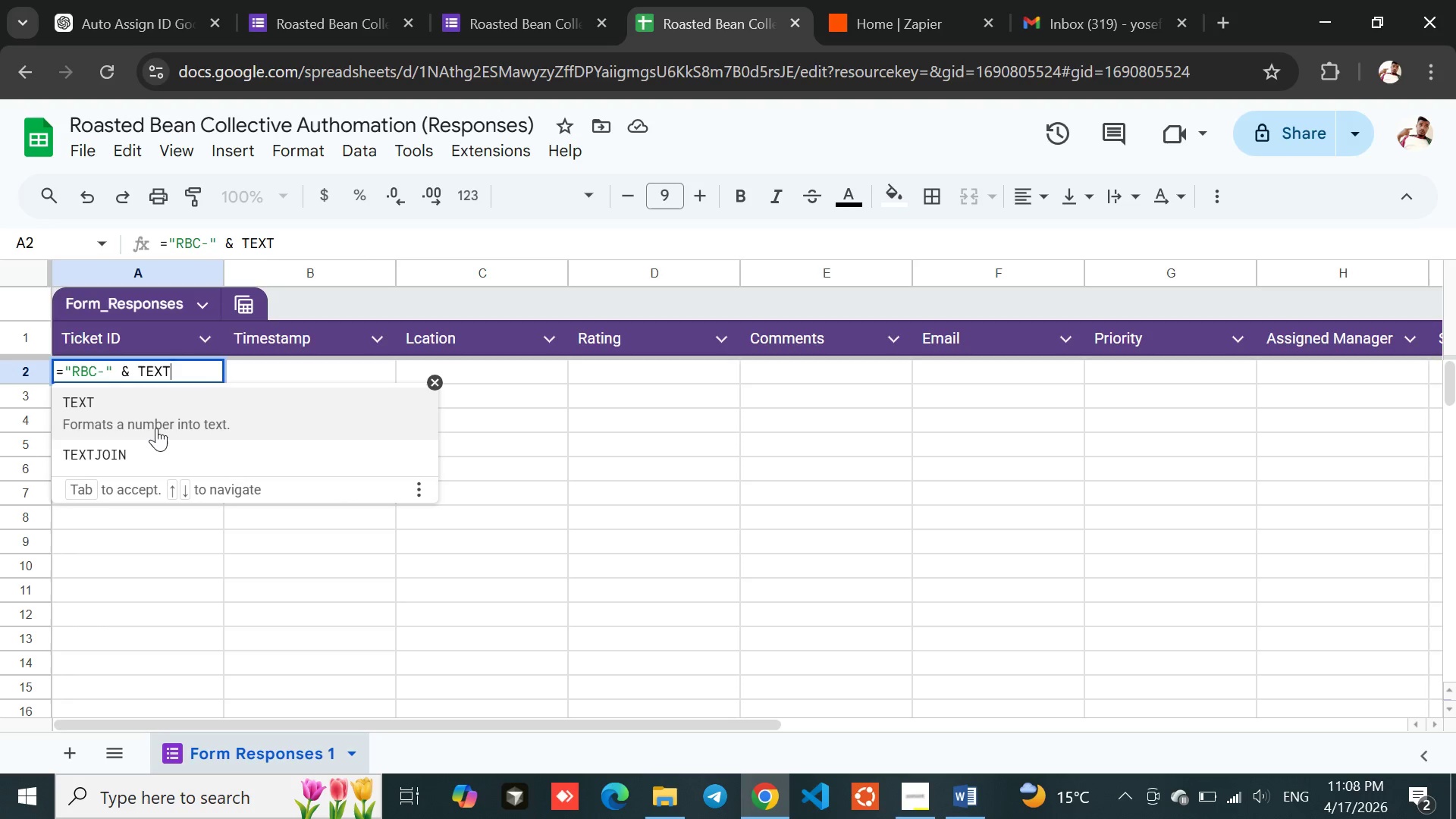 
key(Shift+9)
 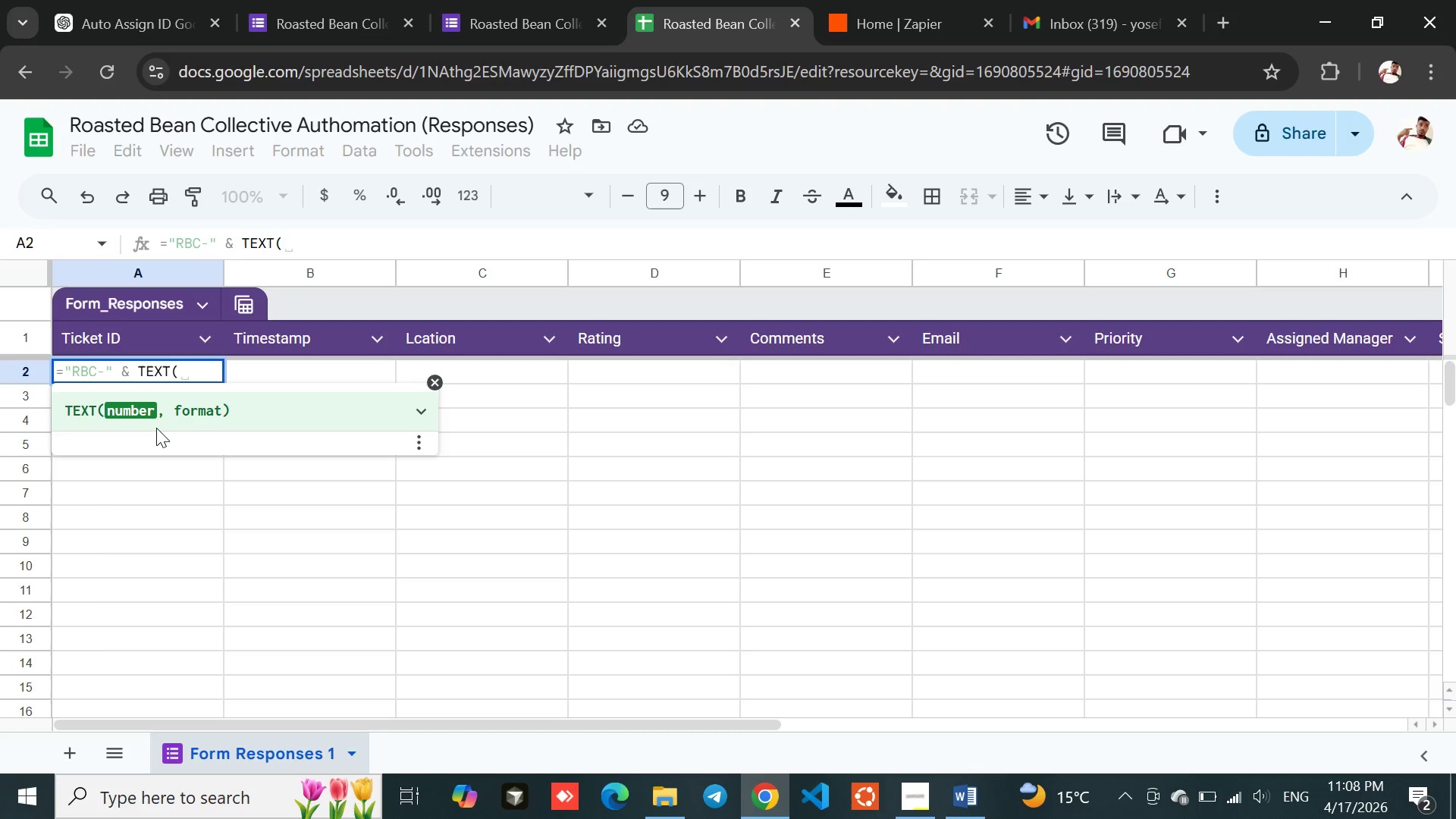 
wait(6.95)
 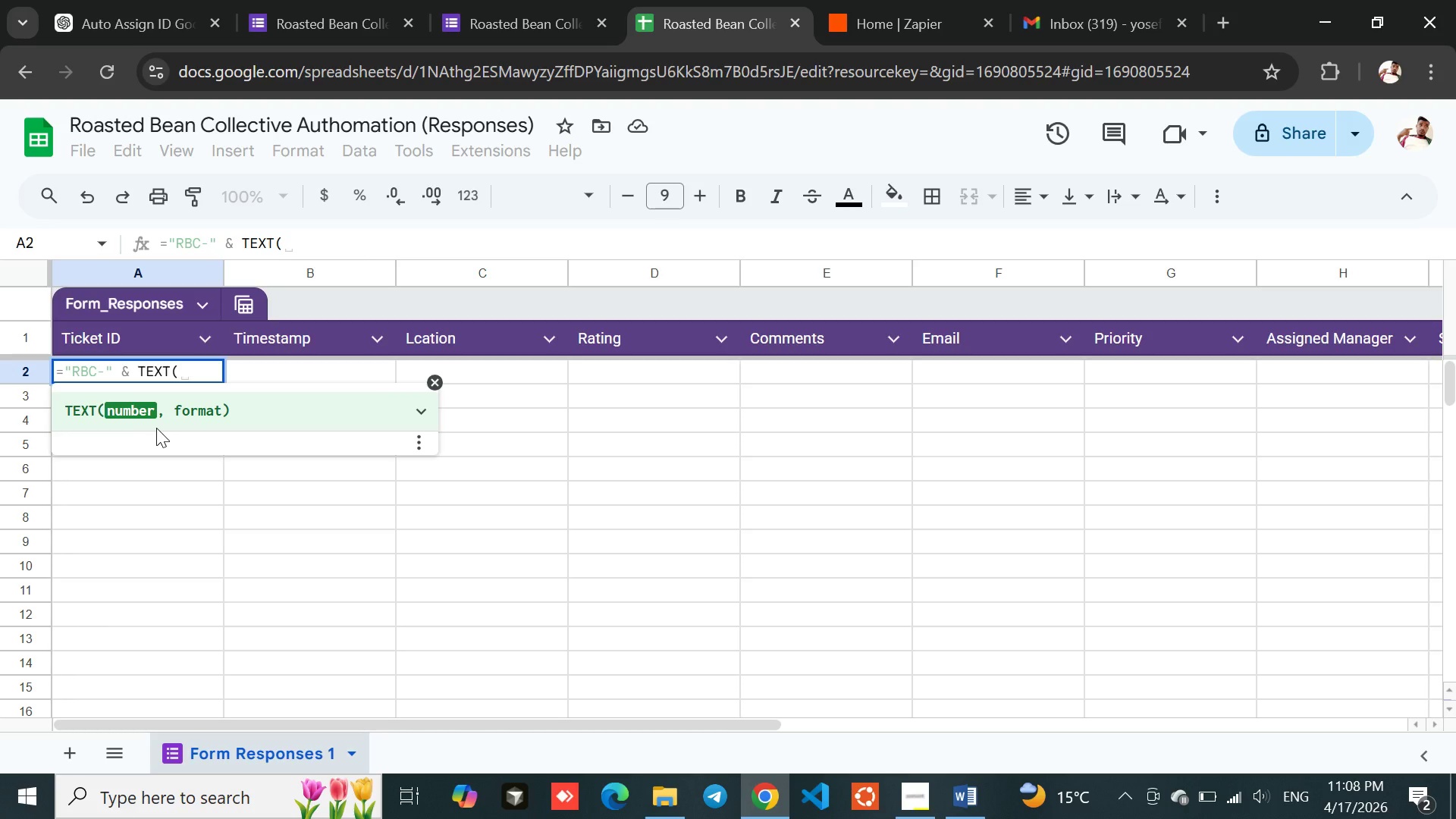 
type(ROW)
 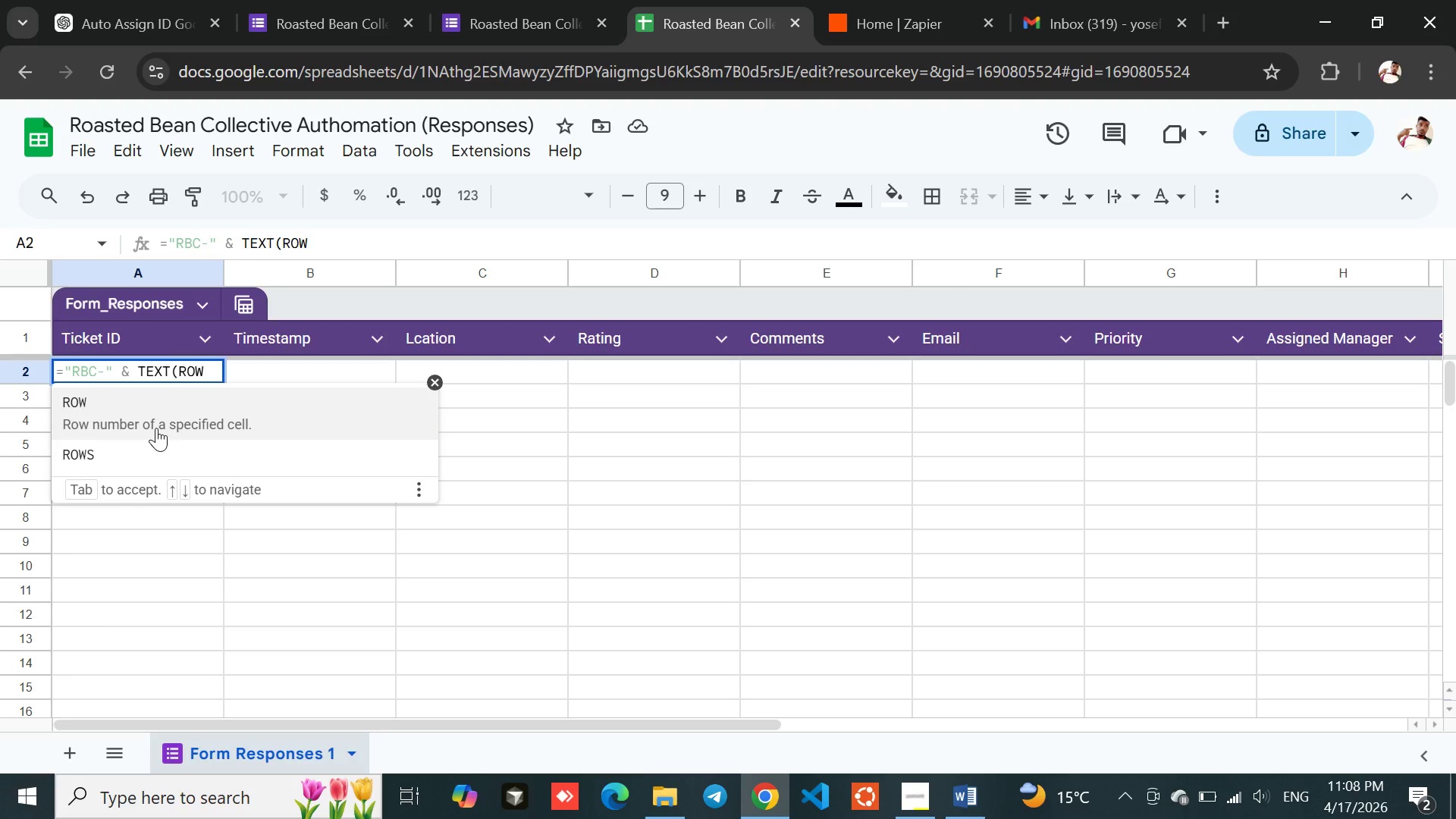 
type(())
 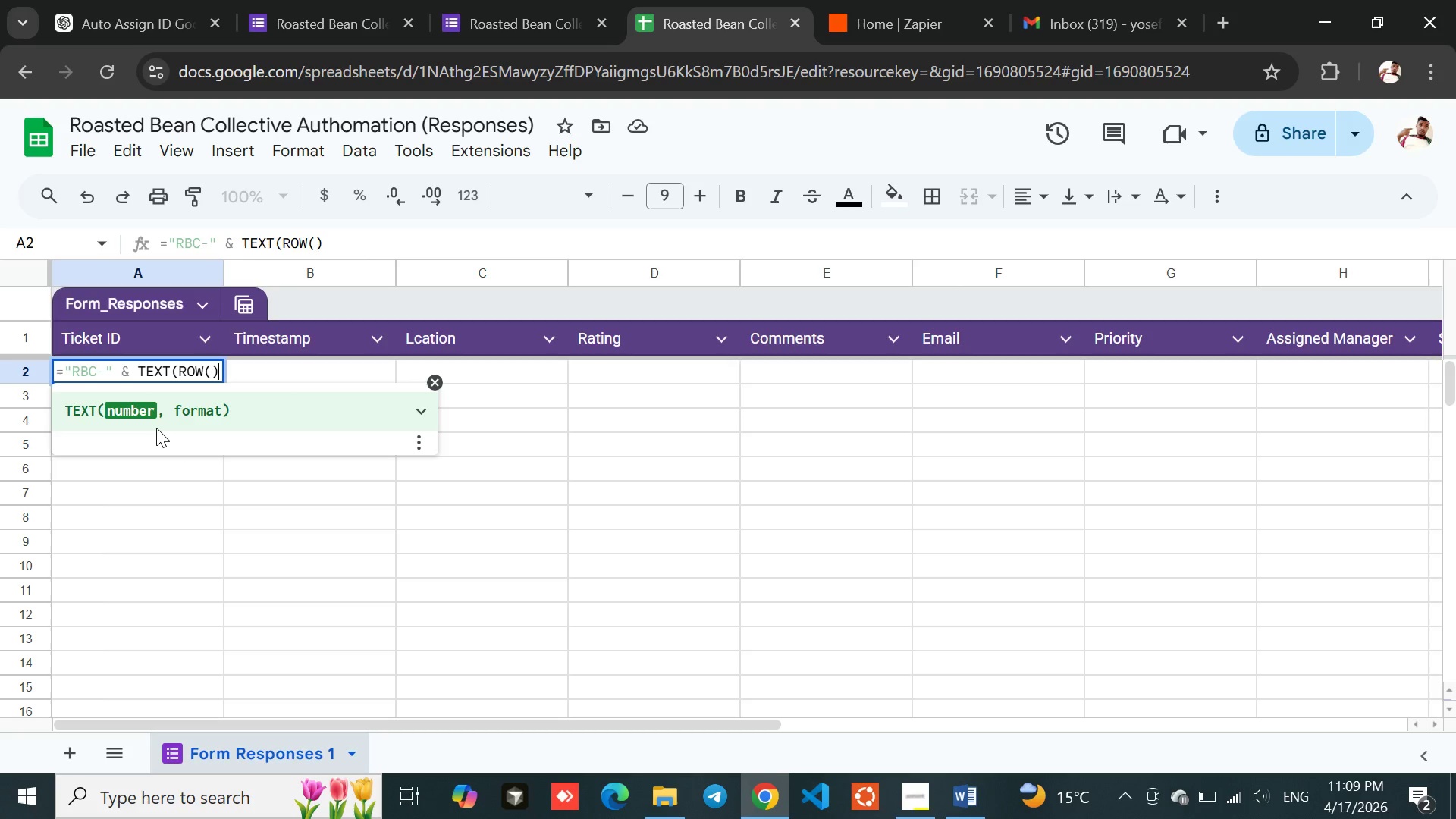 
wait(7.23)
 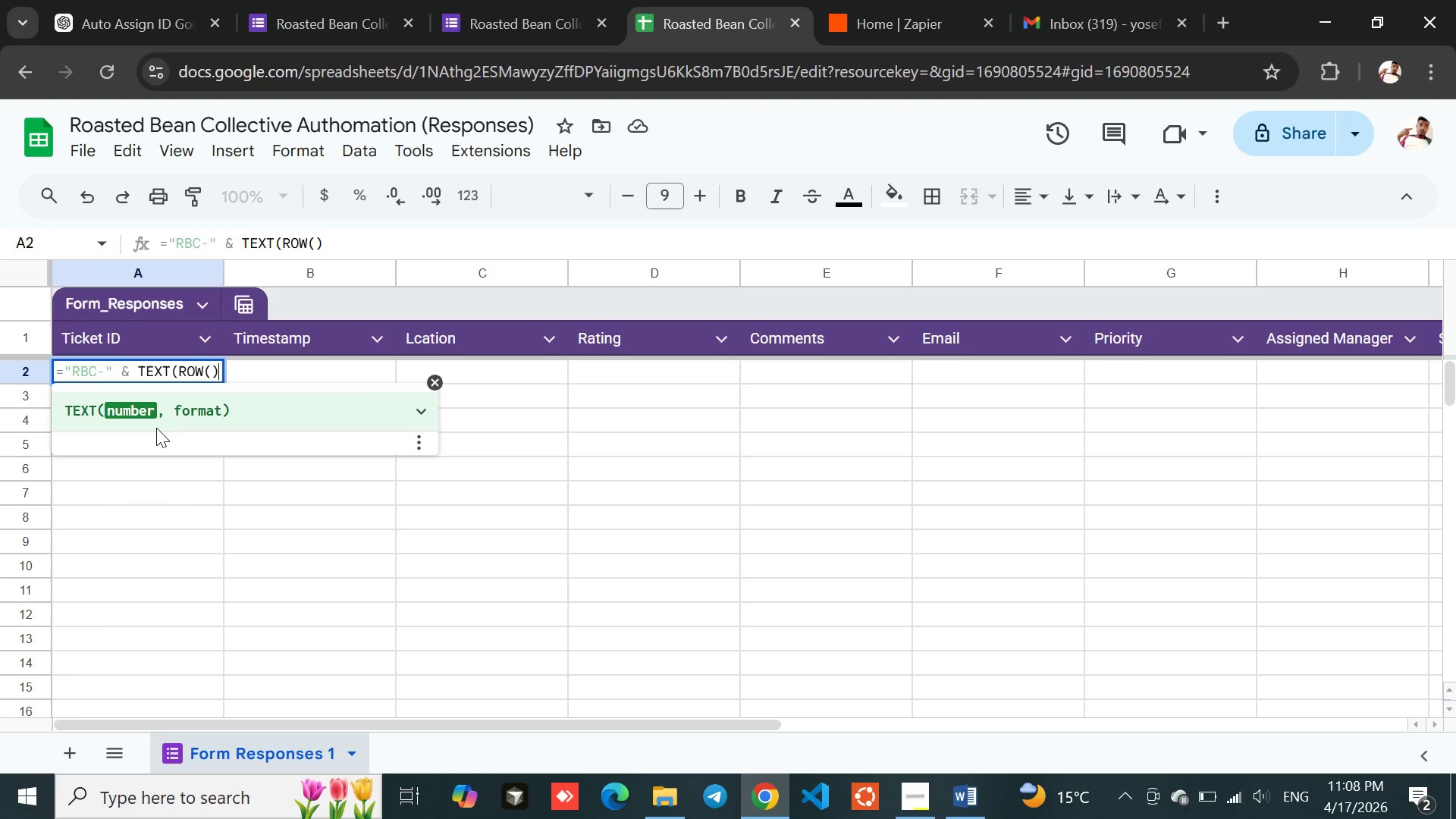 
key(Minus)
 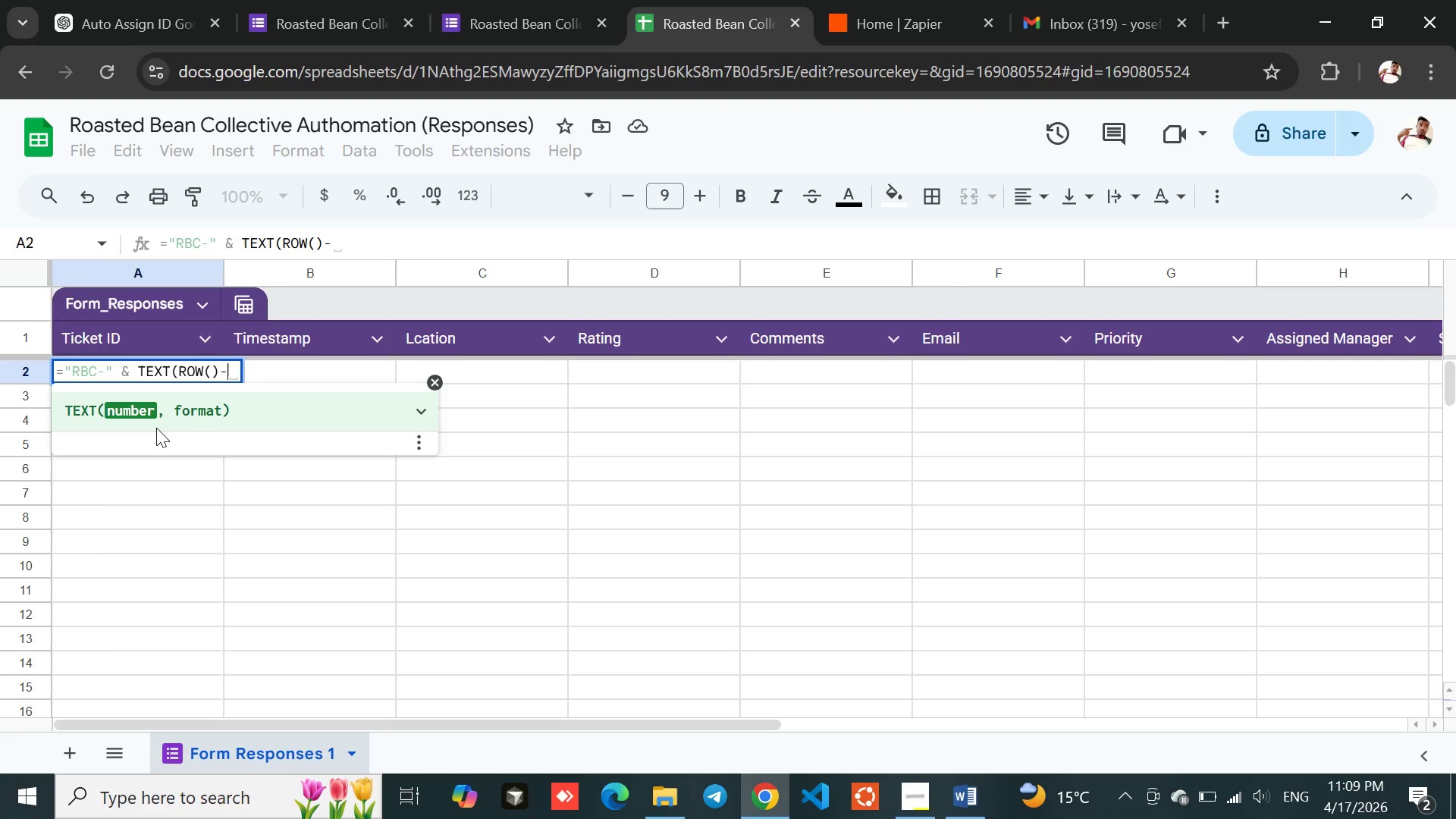 
wait(8.42)
 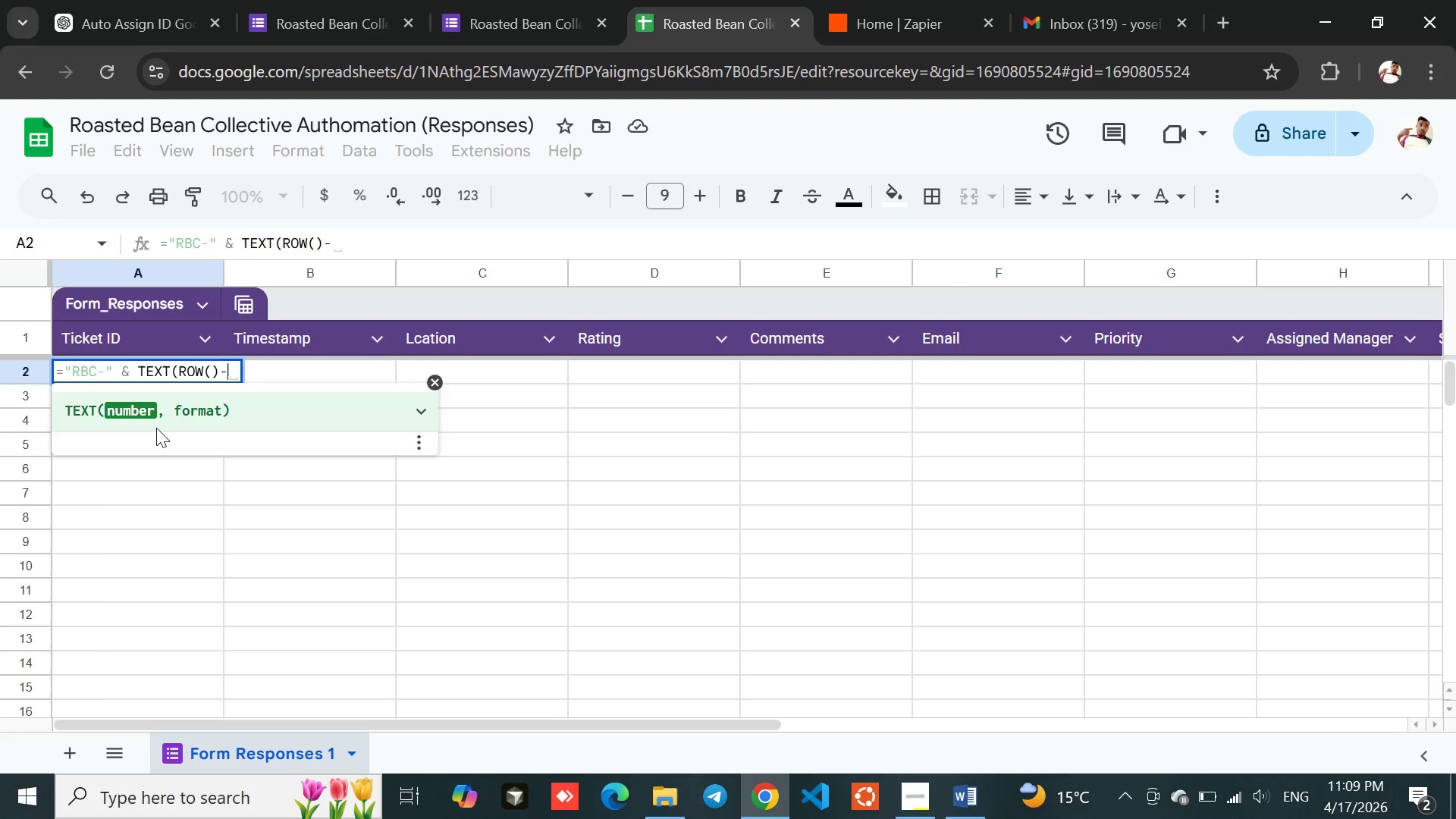 
key(1)
 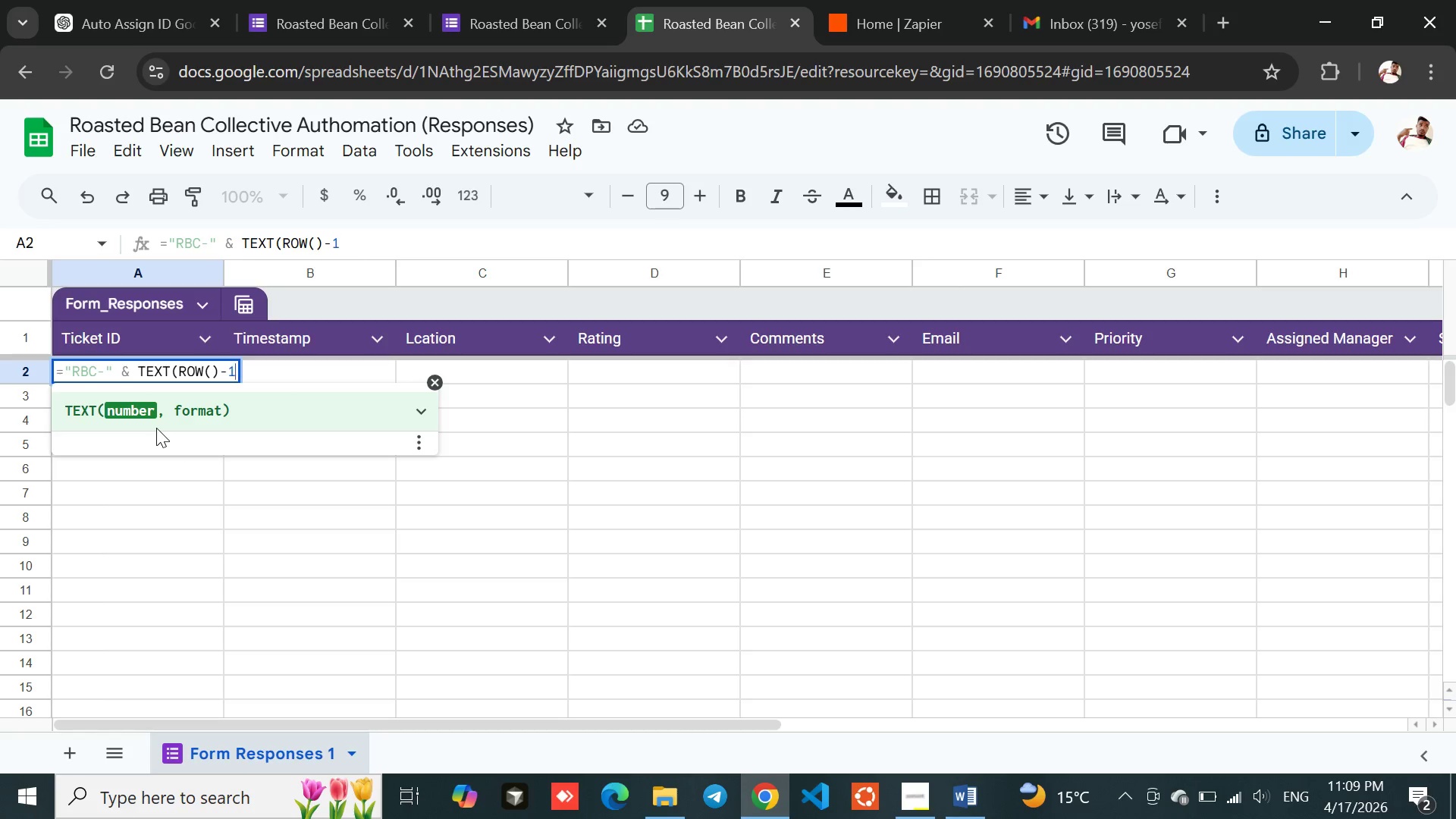 
key(Comma)
 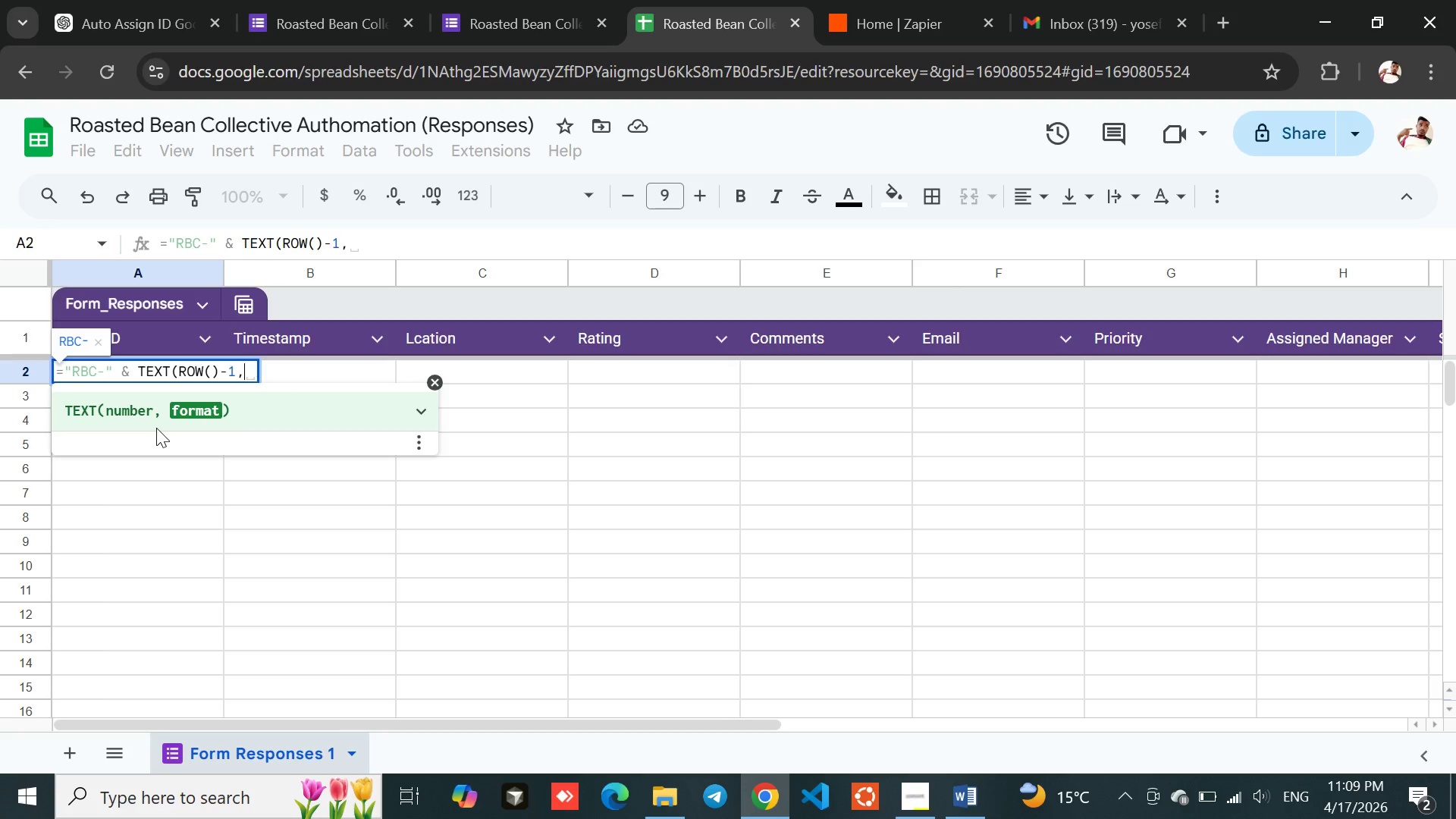 
wait(6.56)
 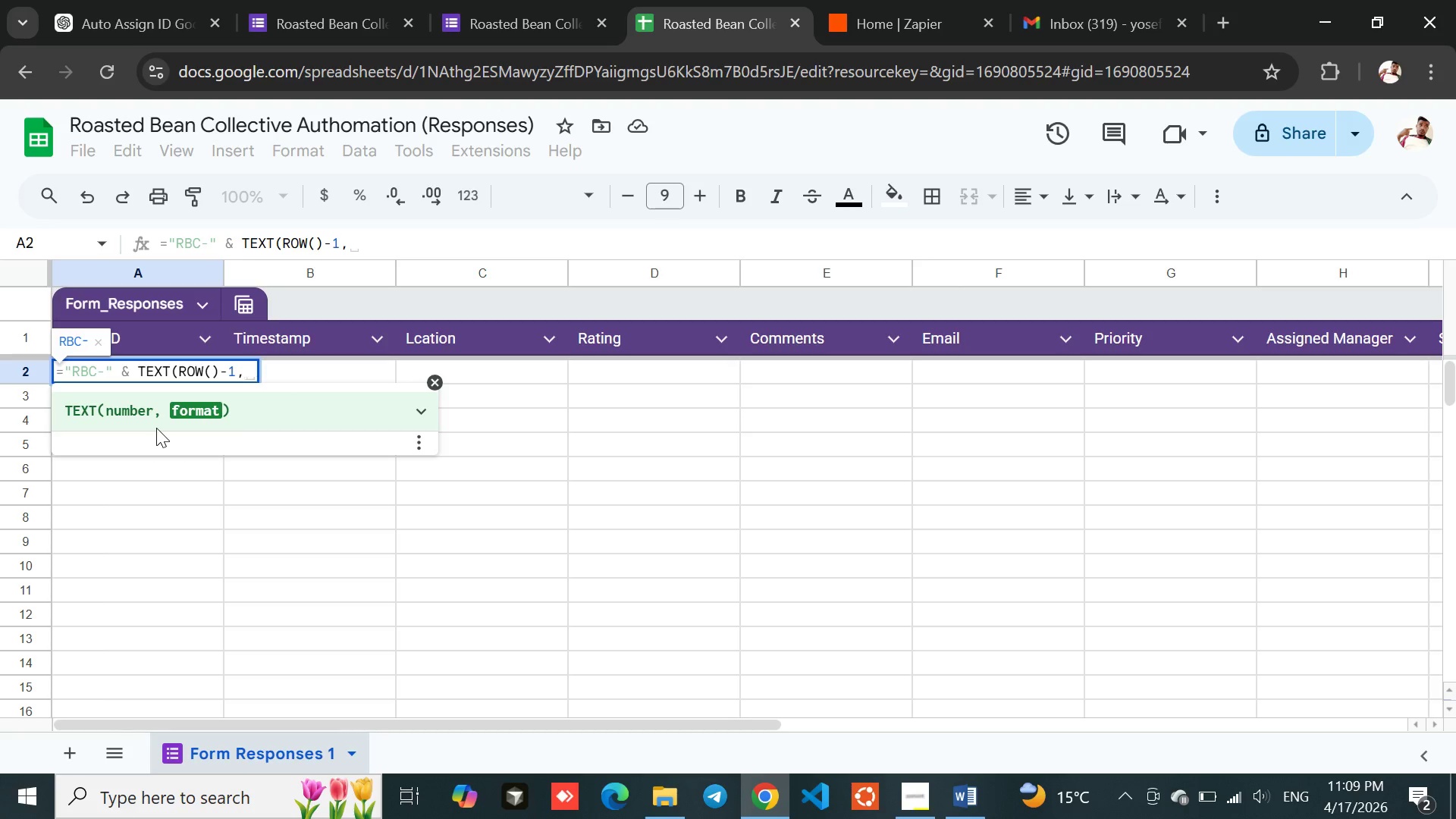 
key(Shift+Quote)
 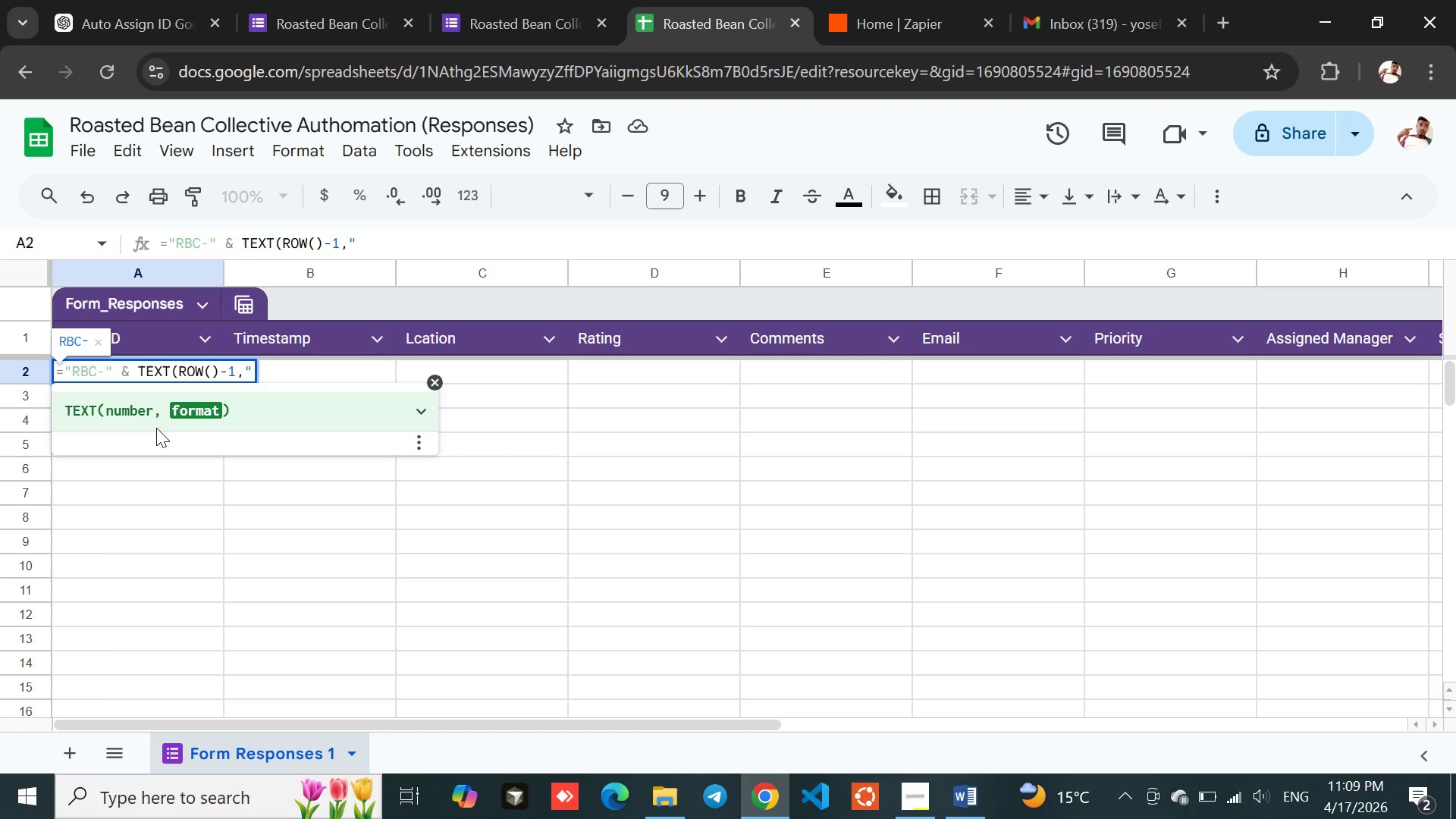 
wait(5.03)
 